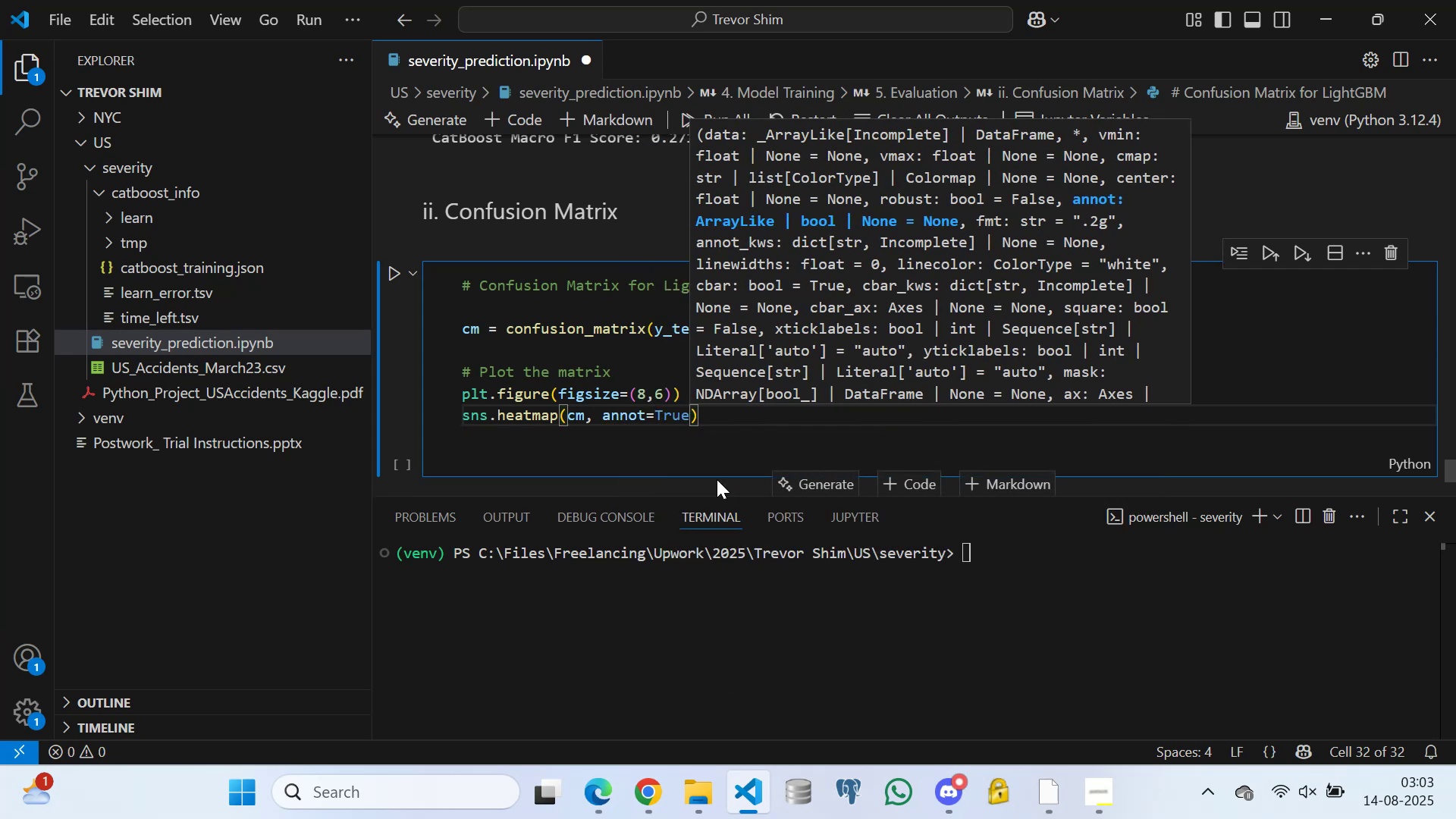 
type(, fm)
 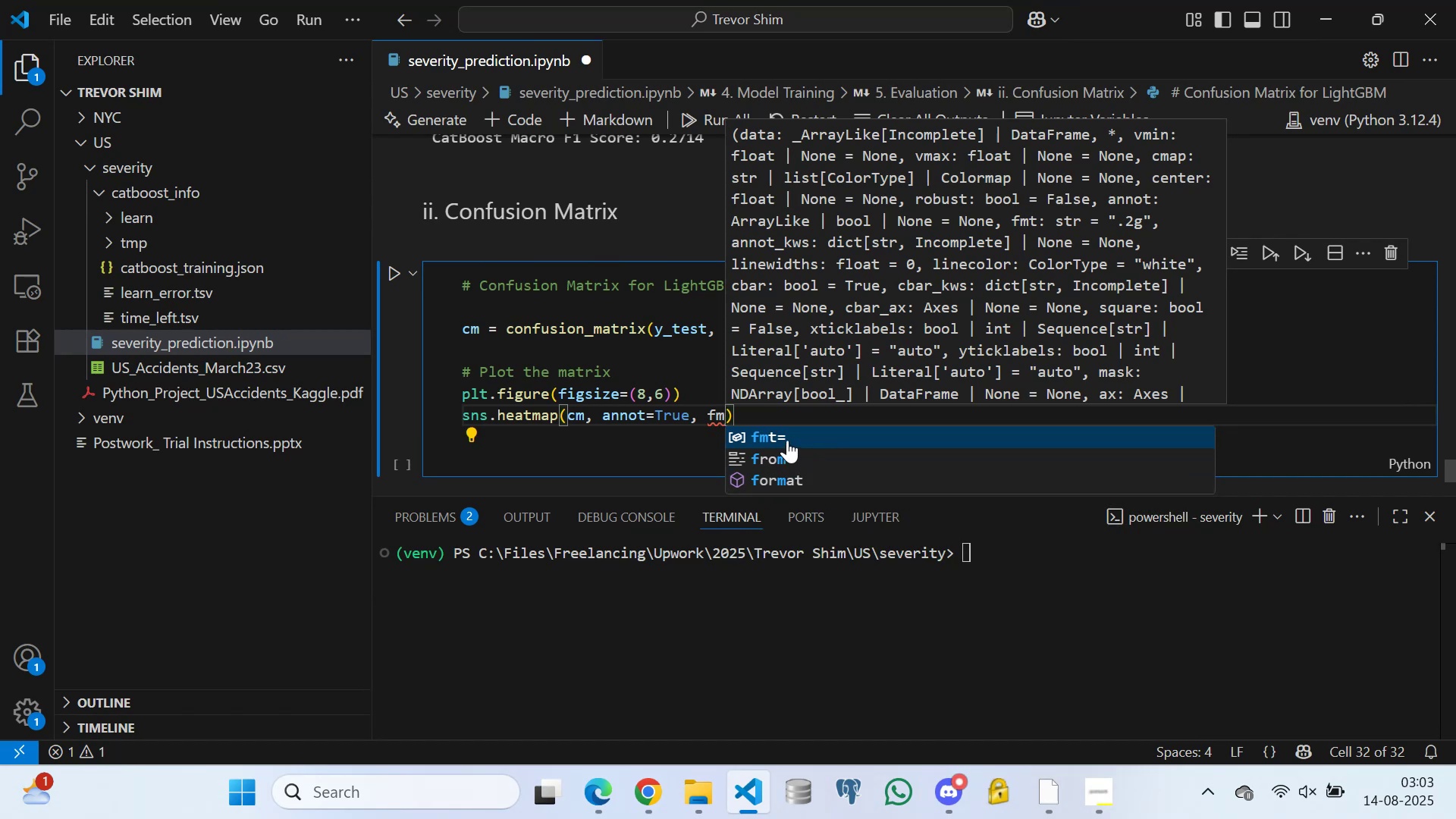 
left_click([787, 440])
 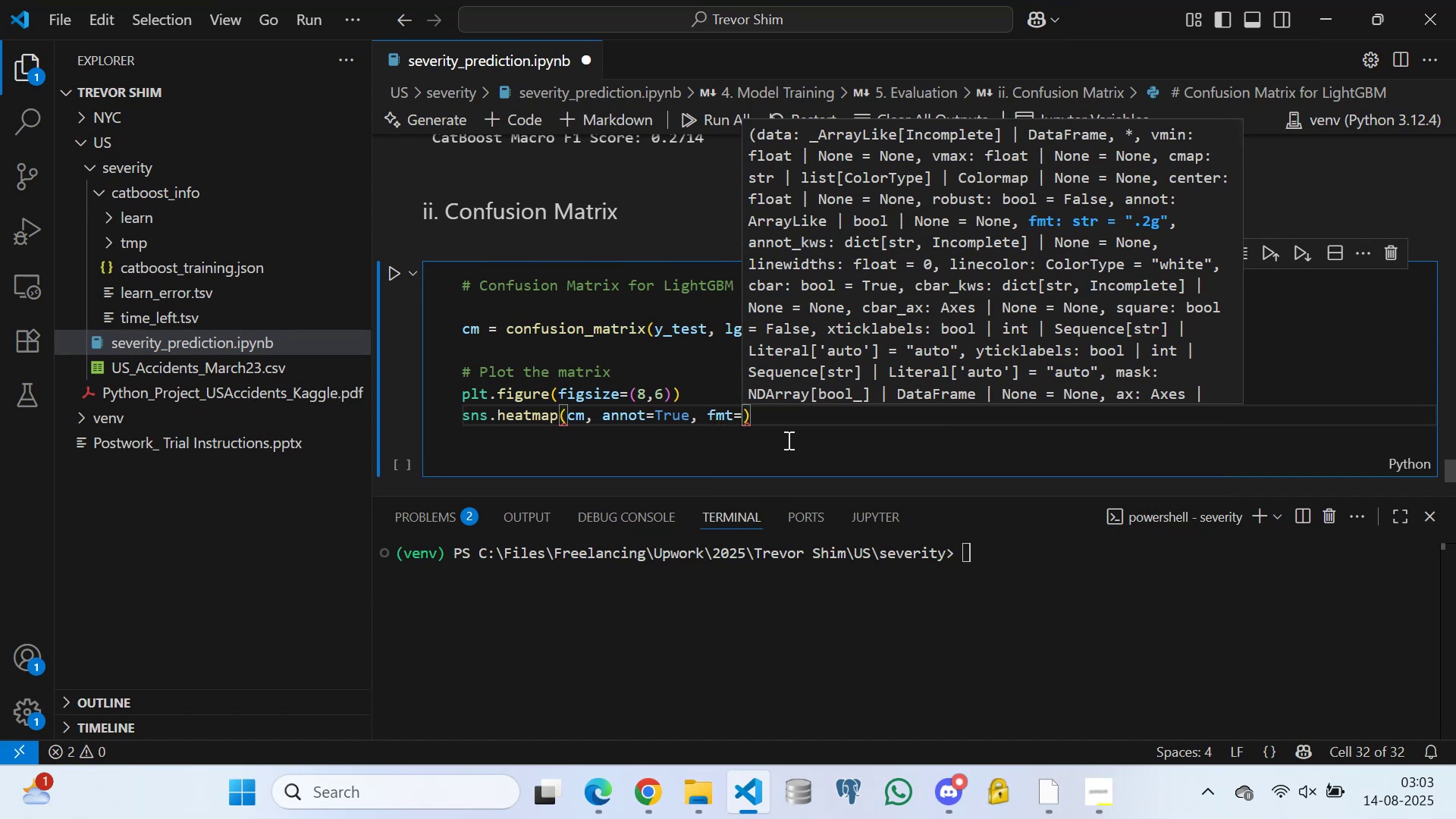 
key(Quote)
 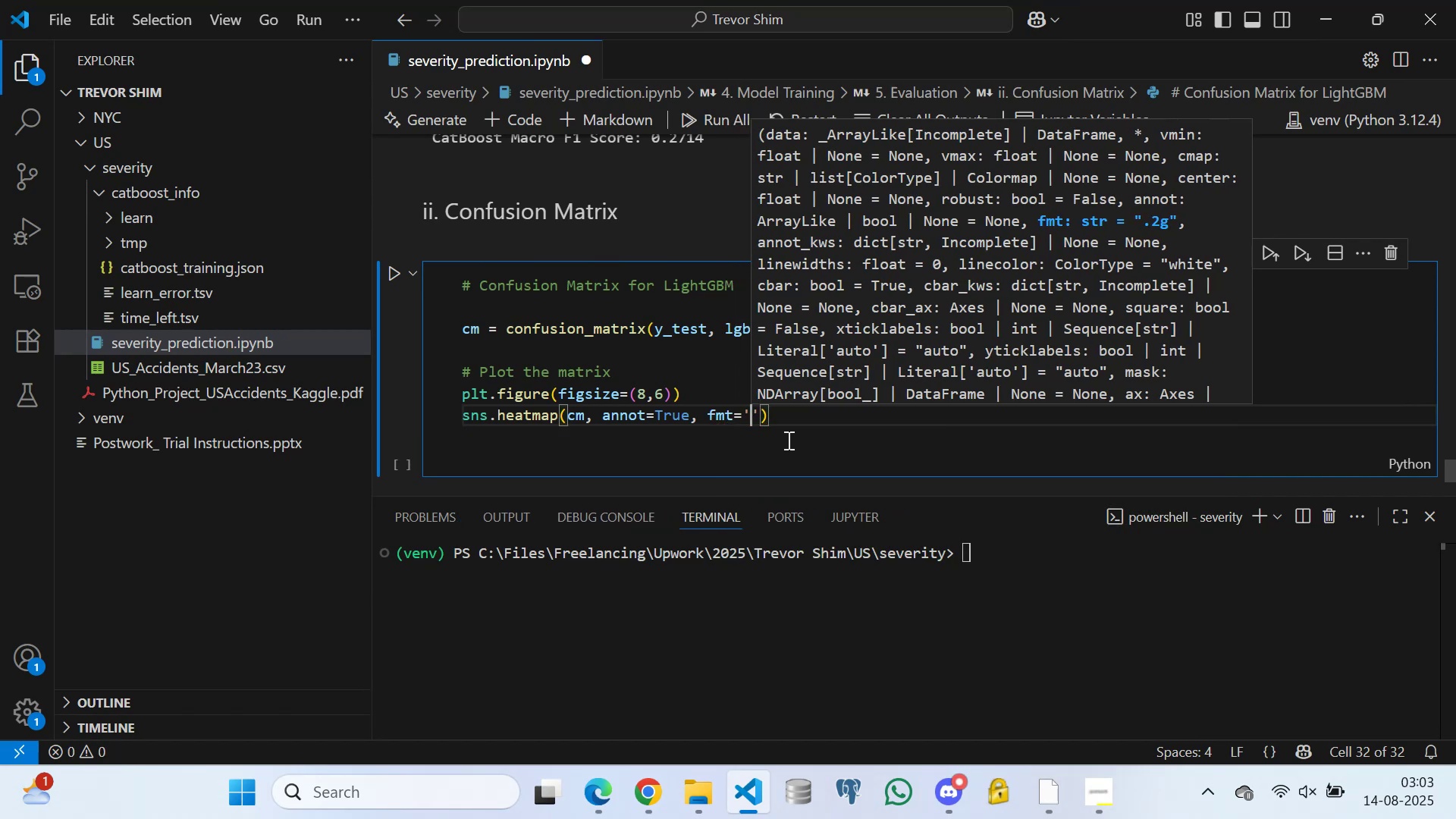 
key(D)
 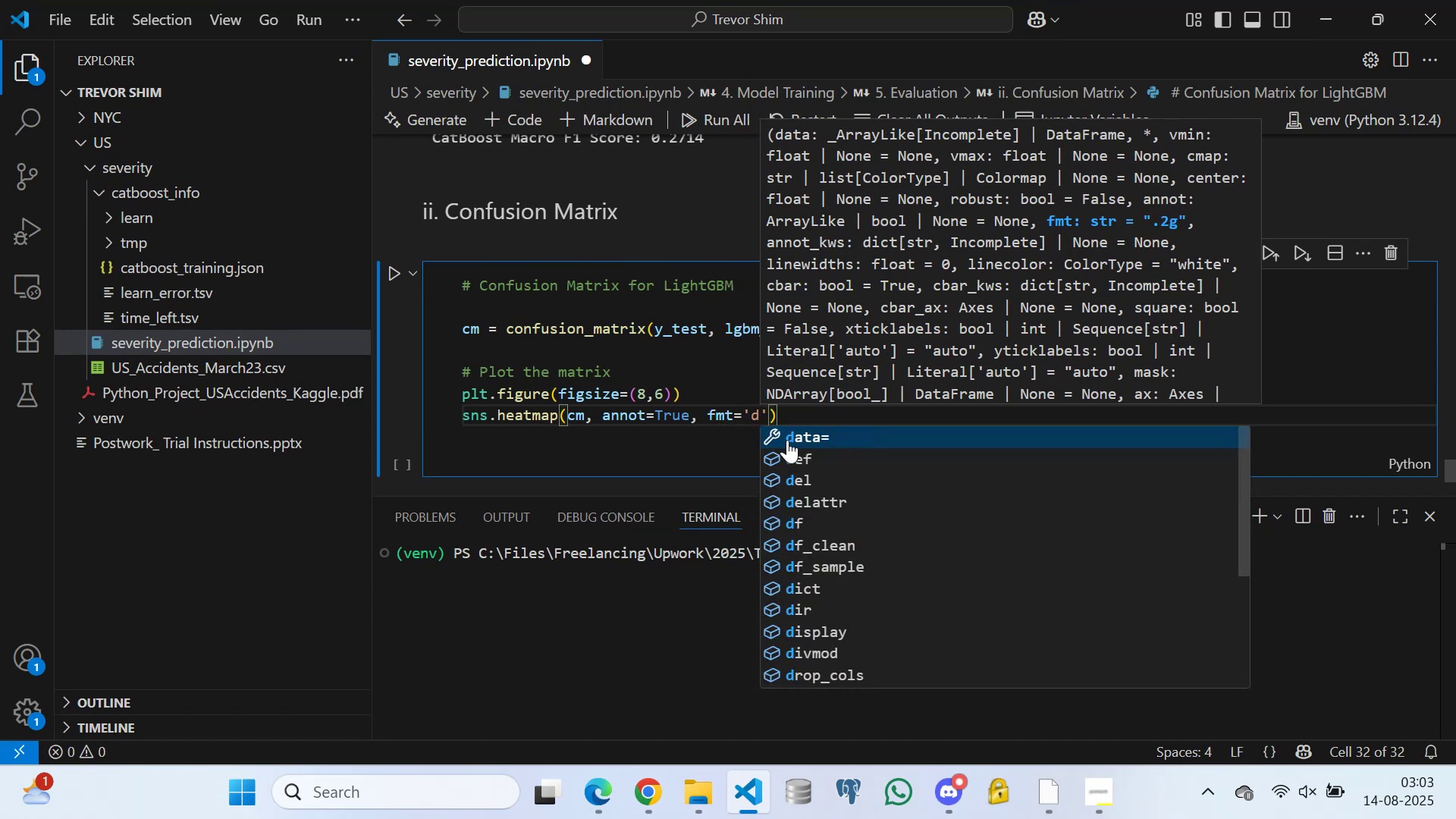 
key(ArrowRight)
 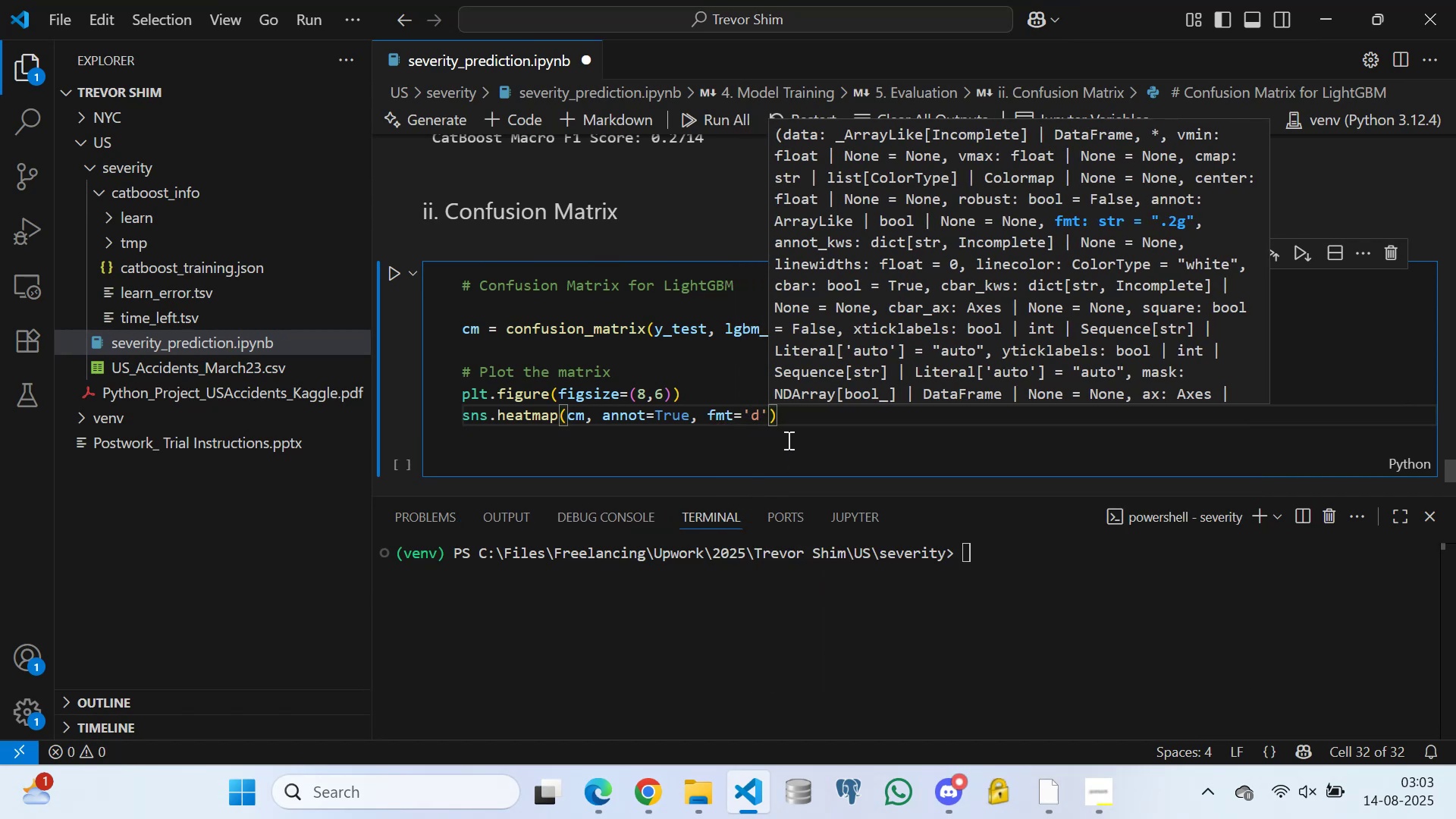 
type(, cma)
 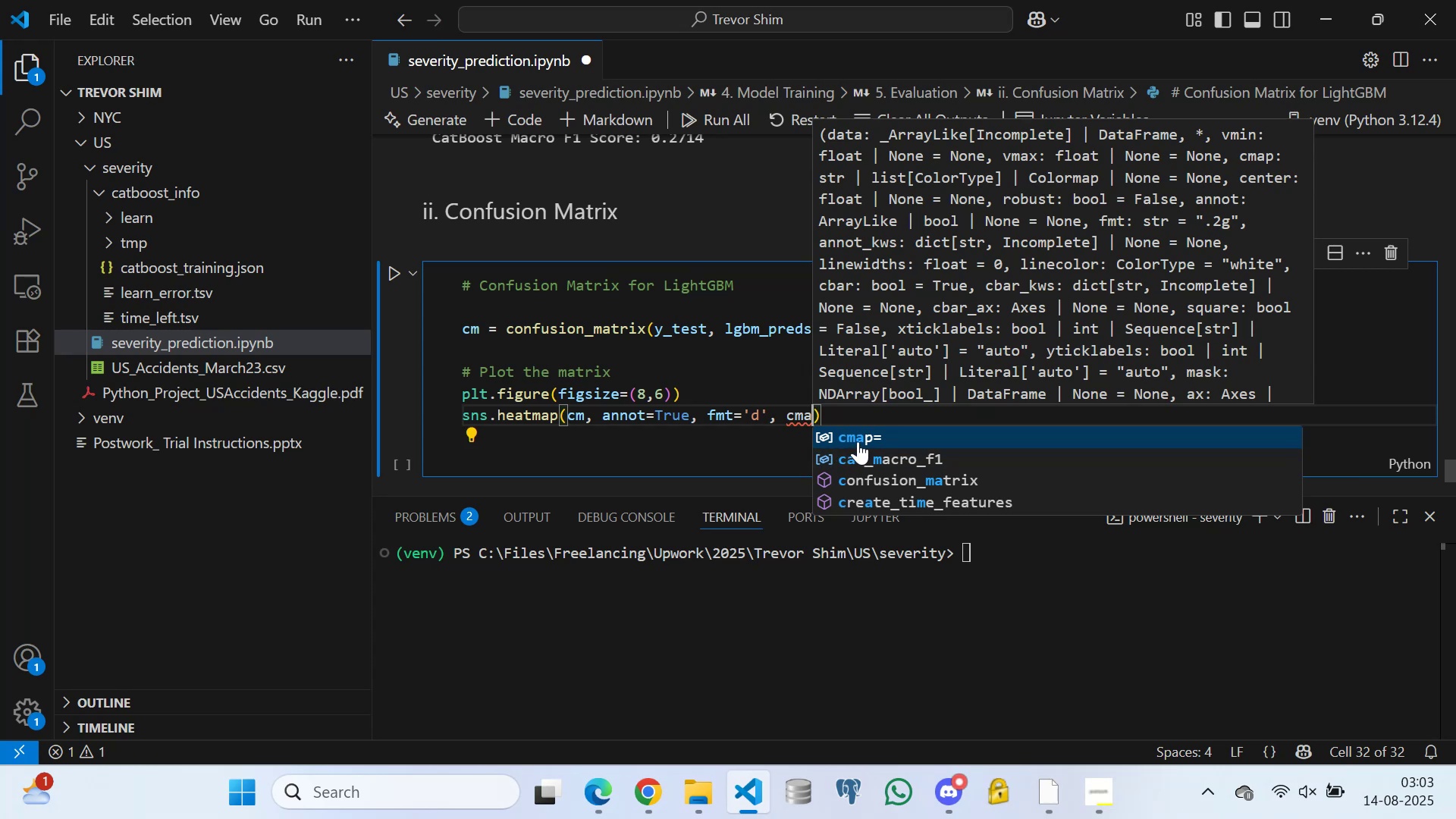 
left_click([858, 441])
 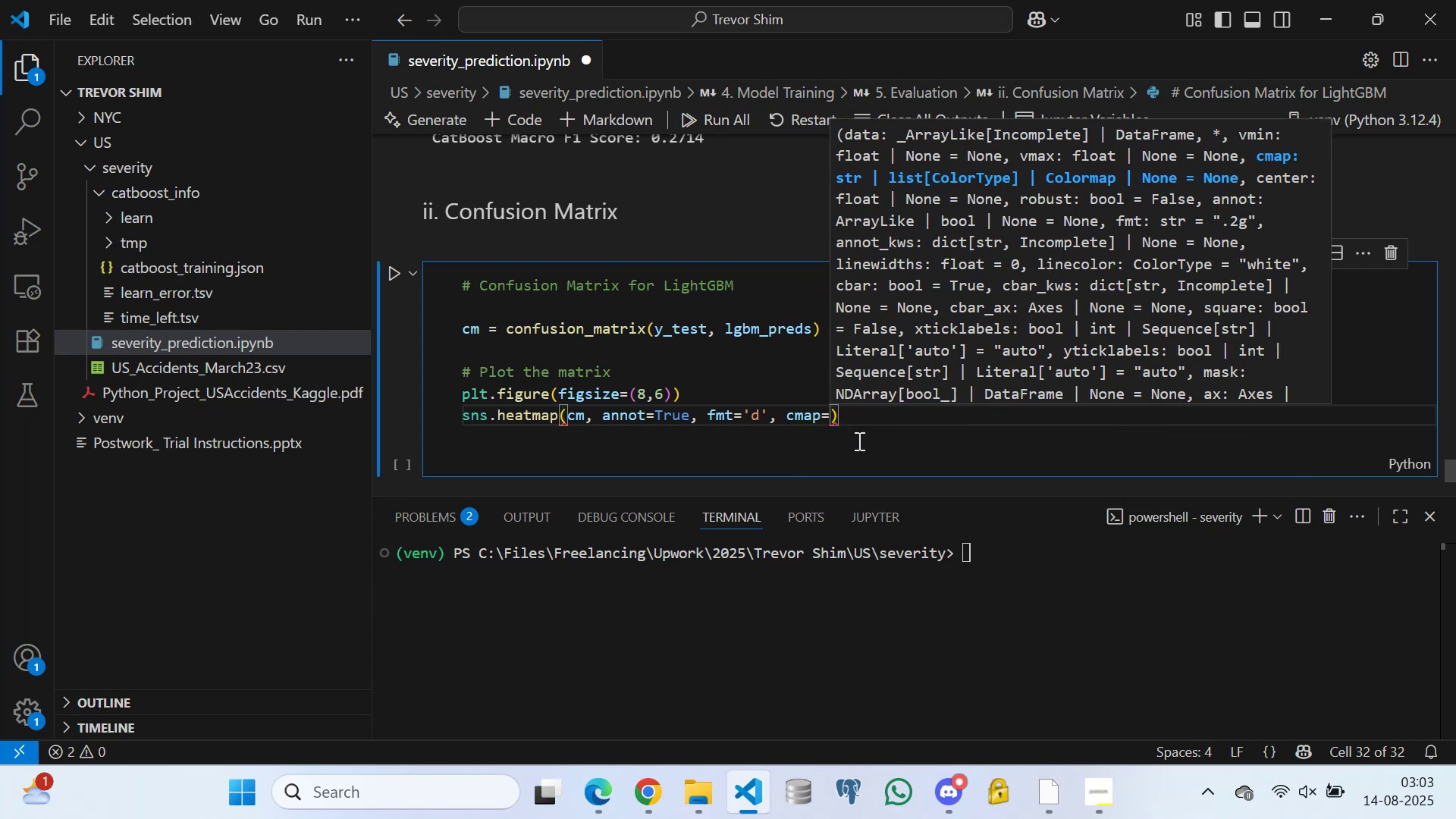 
type('Blues)
 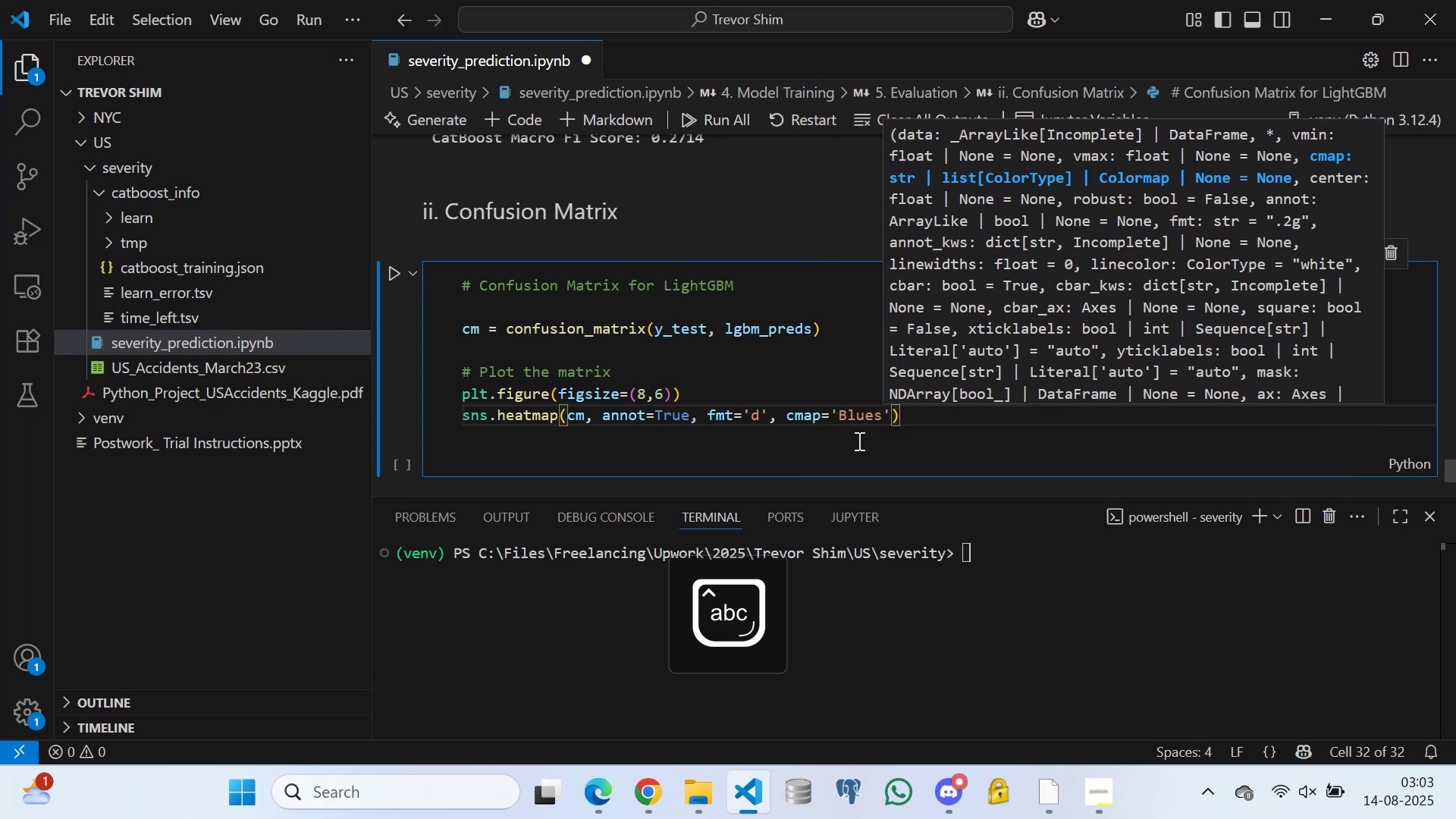 
key(ArrowRight)
 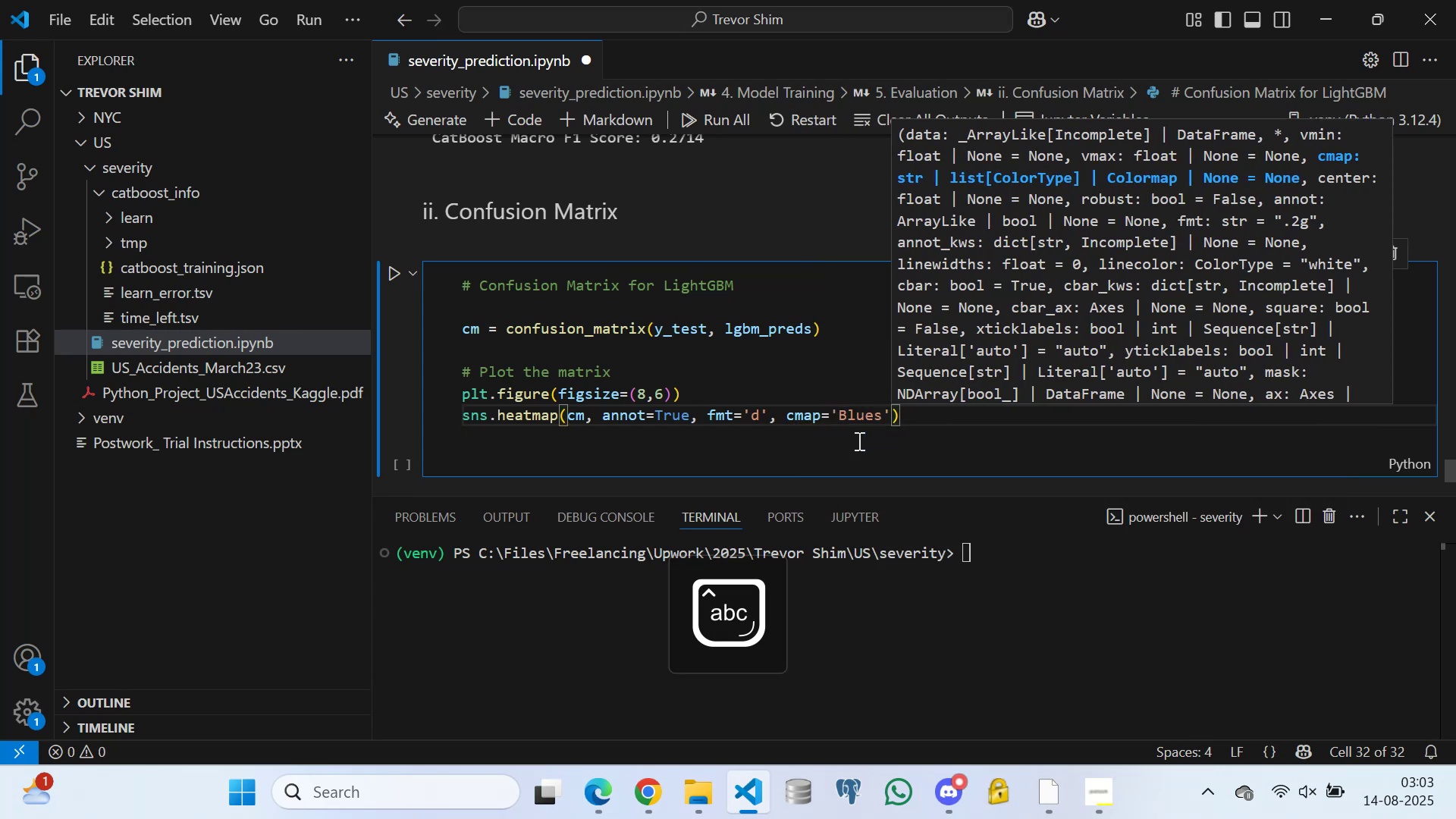 
type(, xt)
 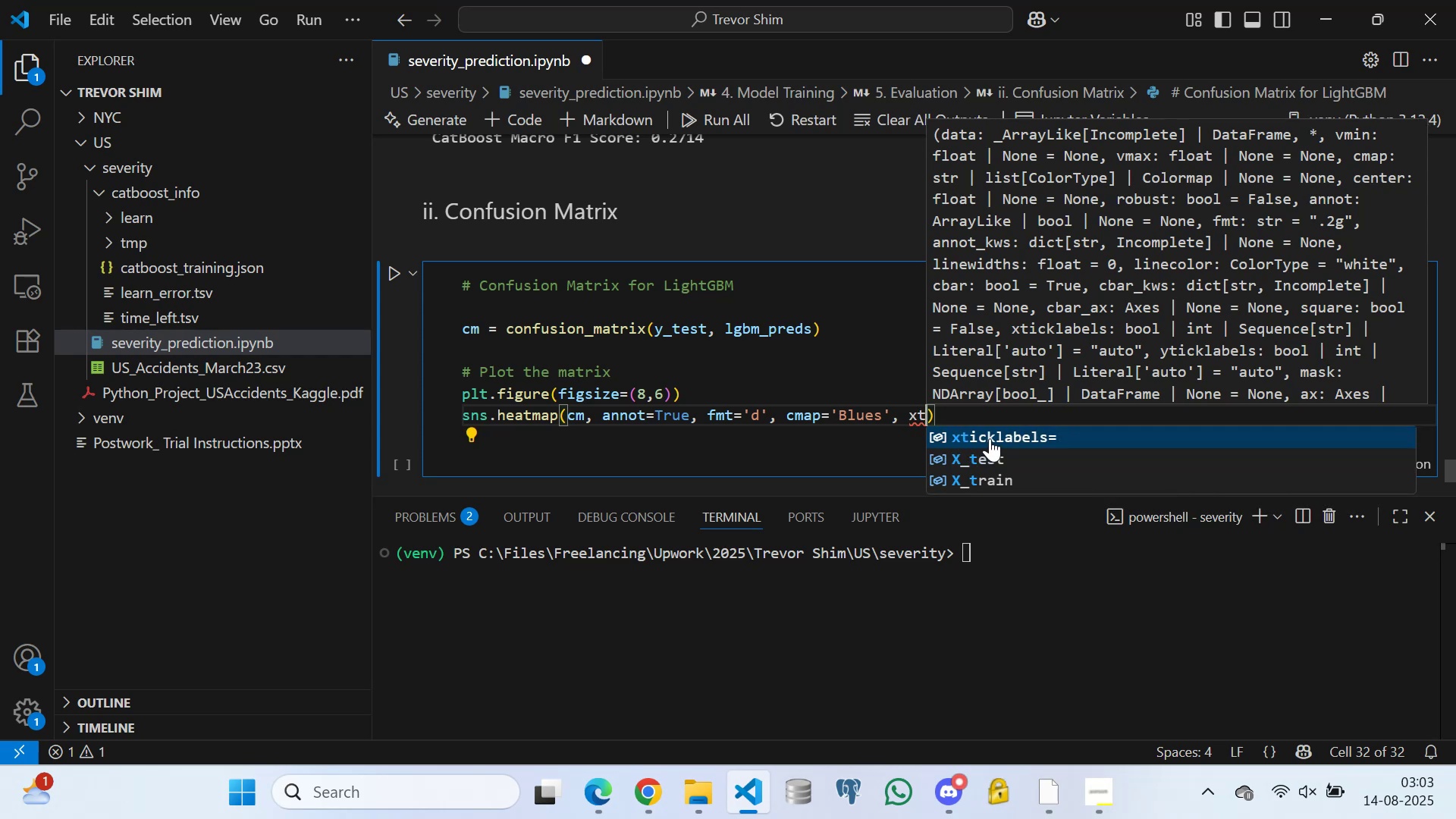 
left_click([990, 438])
 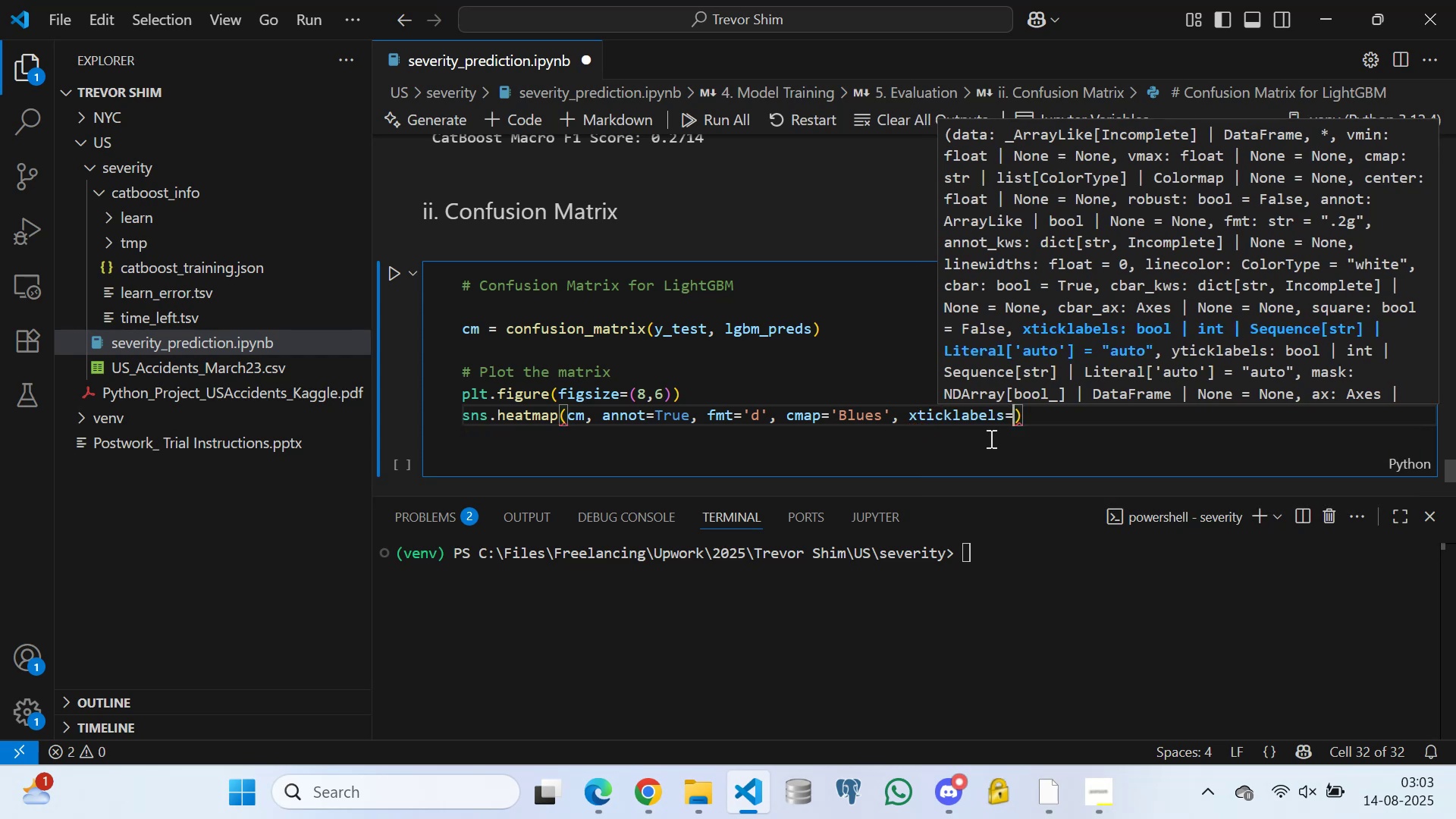 
type(ran)
 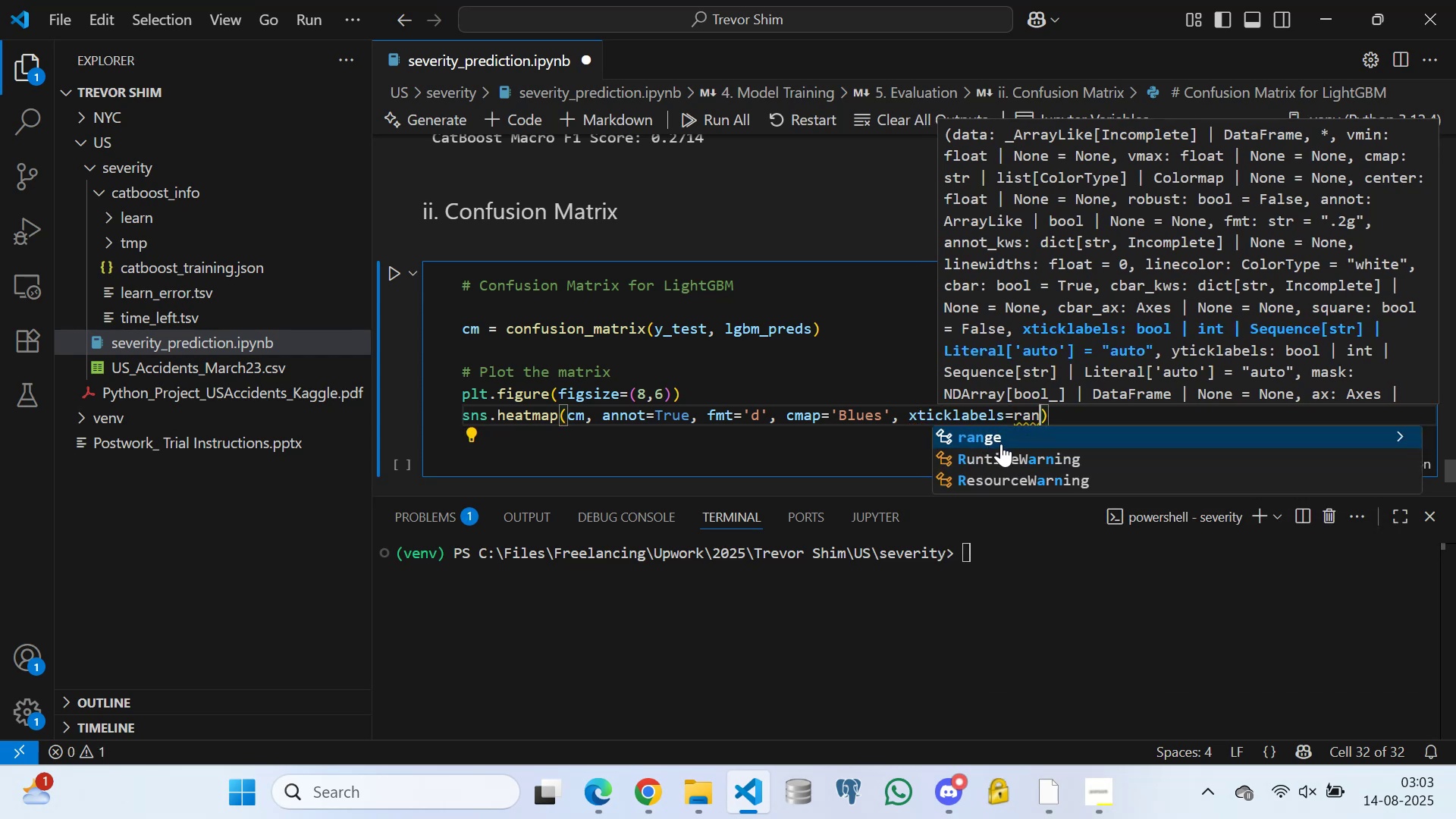 
left_click([1001, 444])
 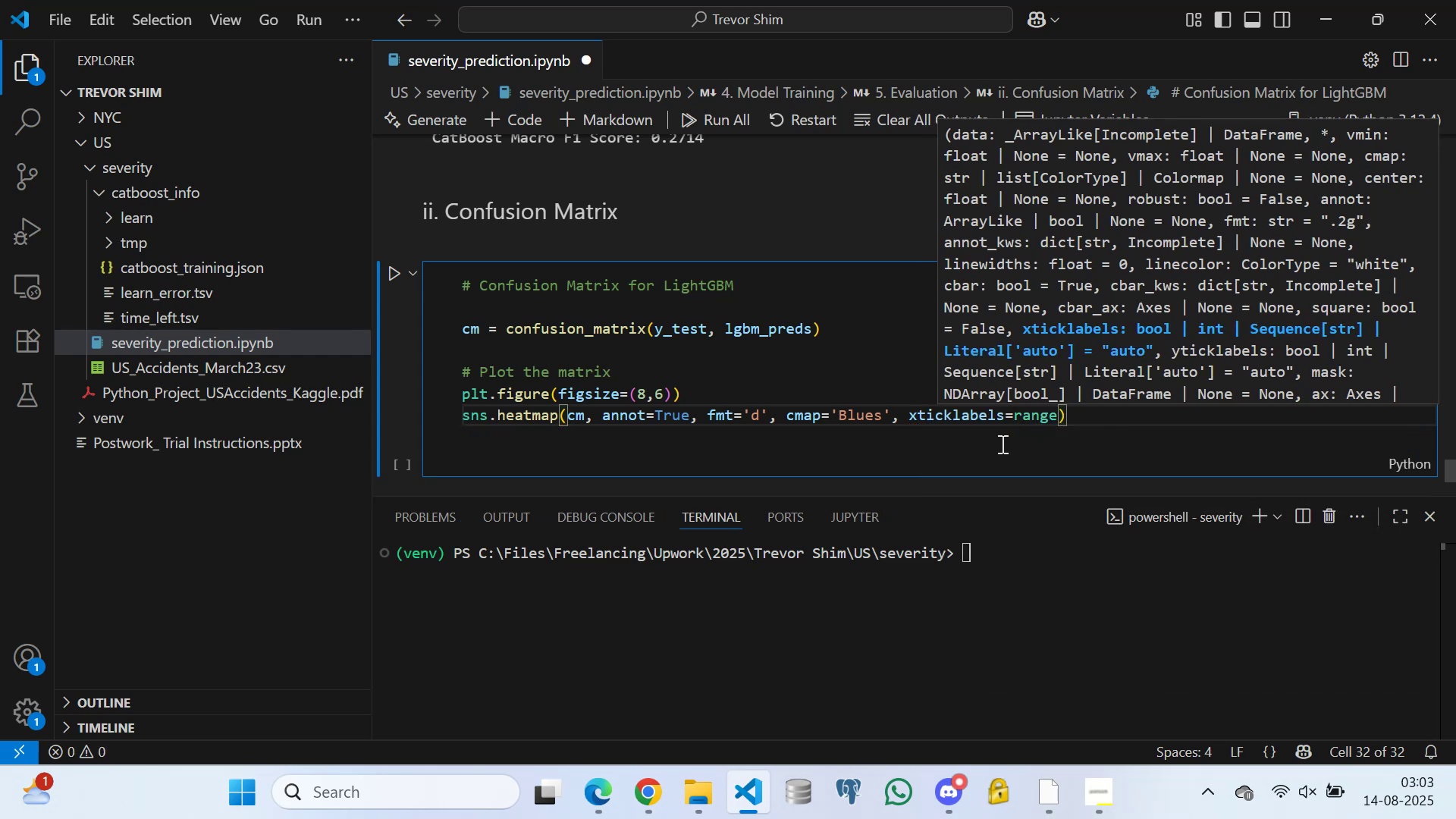 
type((1,5)
 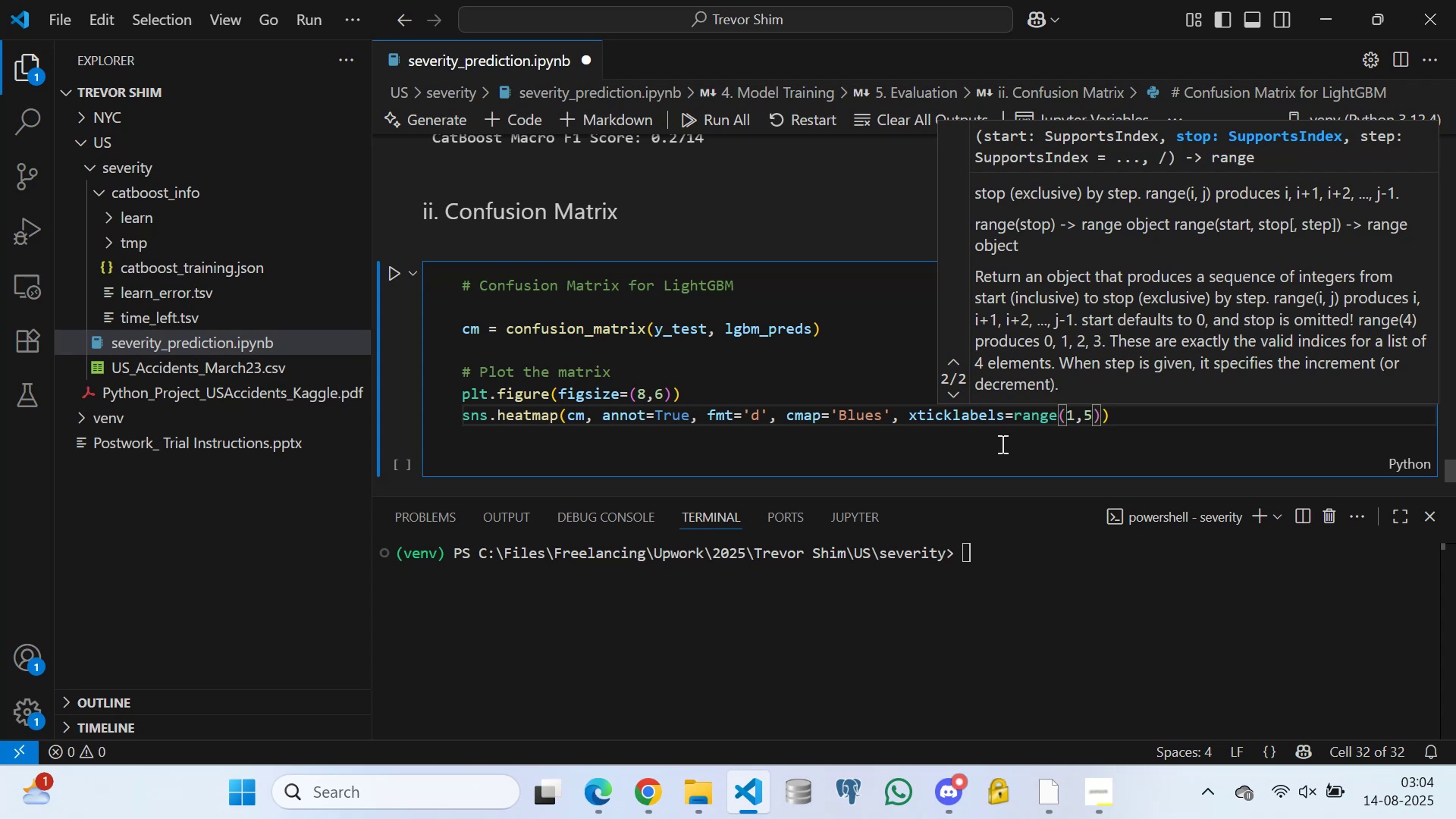 
key(ArrowRight)
 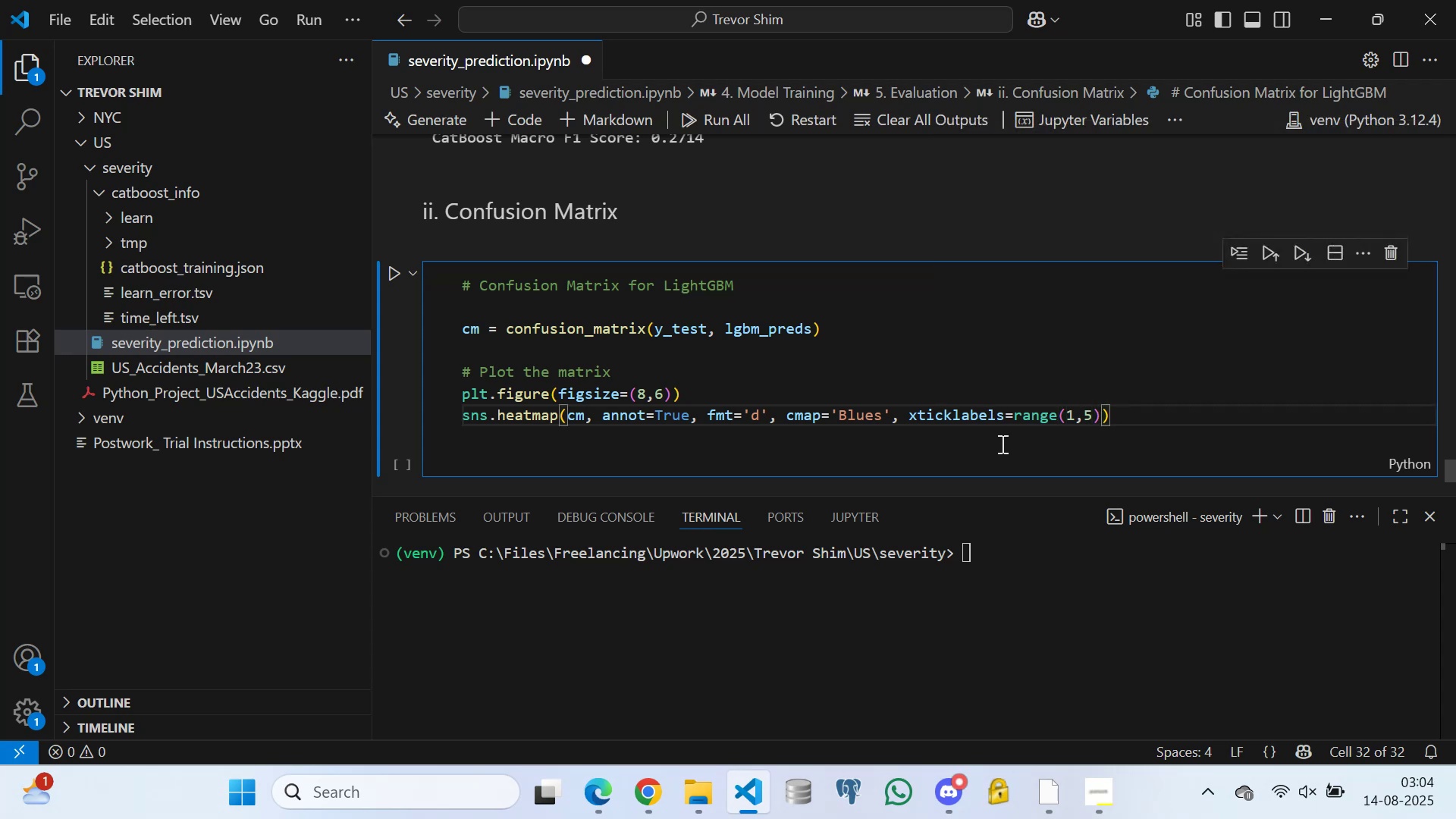 
type(, yt)
 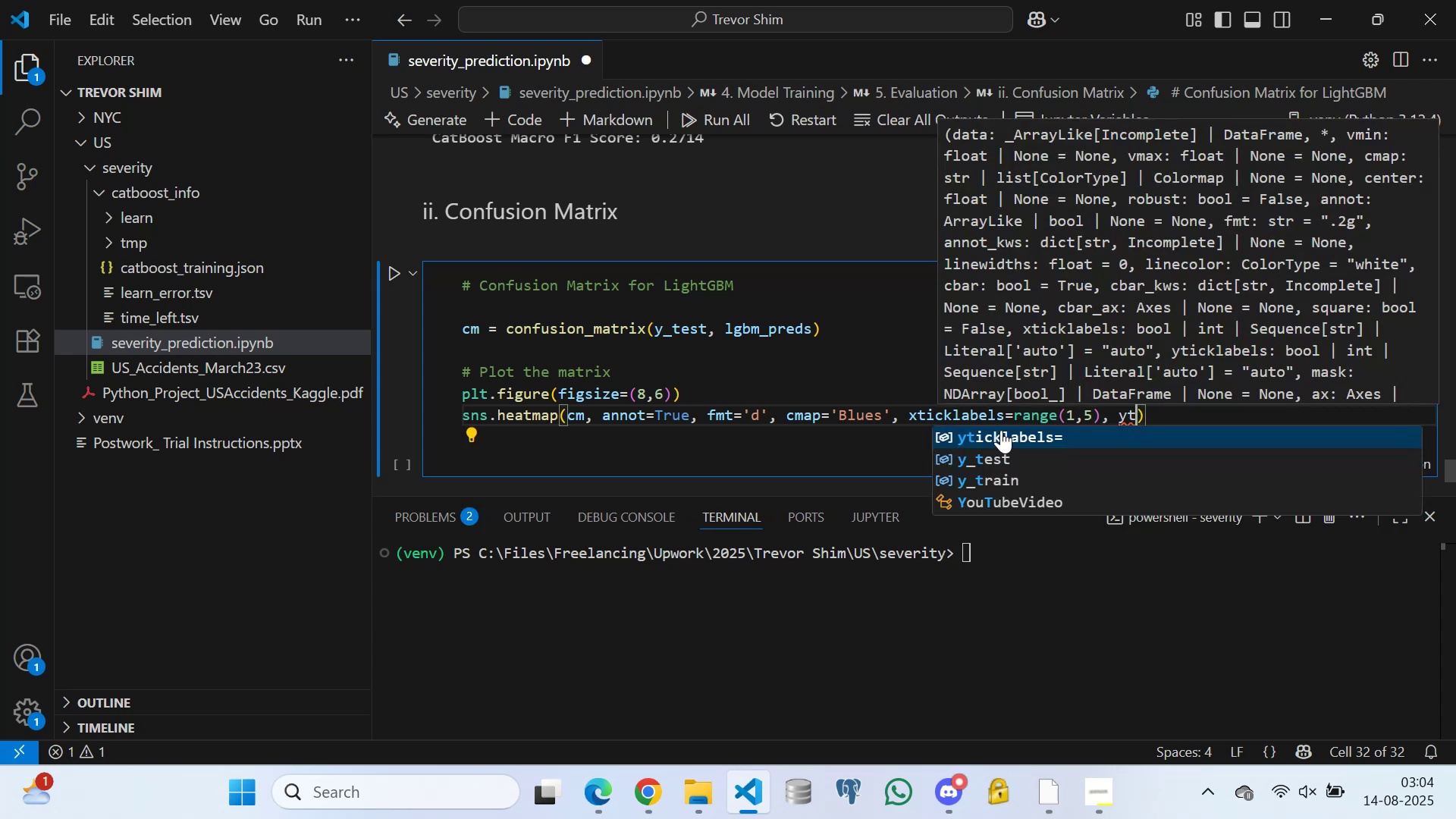 
left_click([1001, 430])
 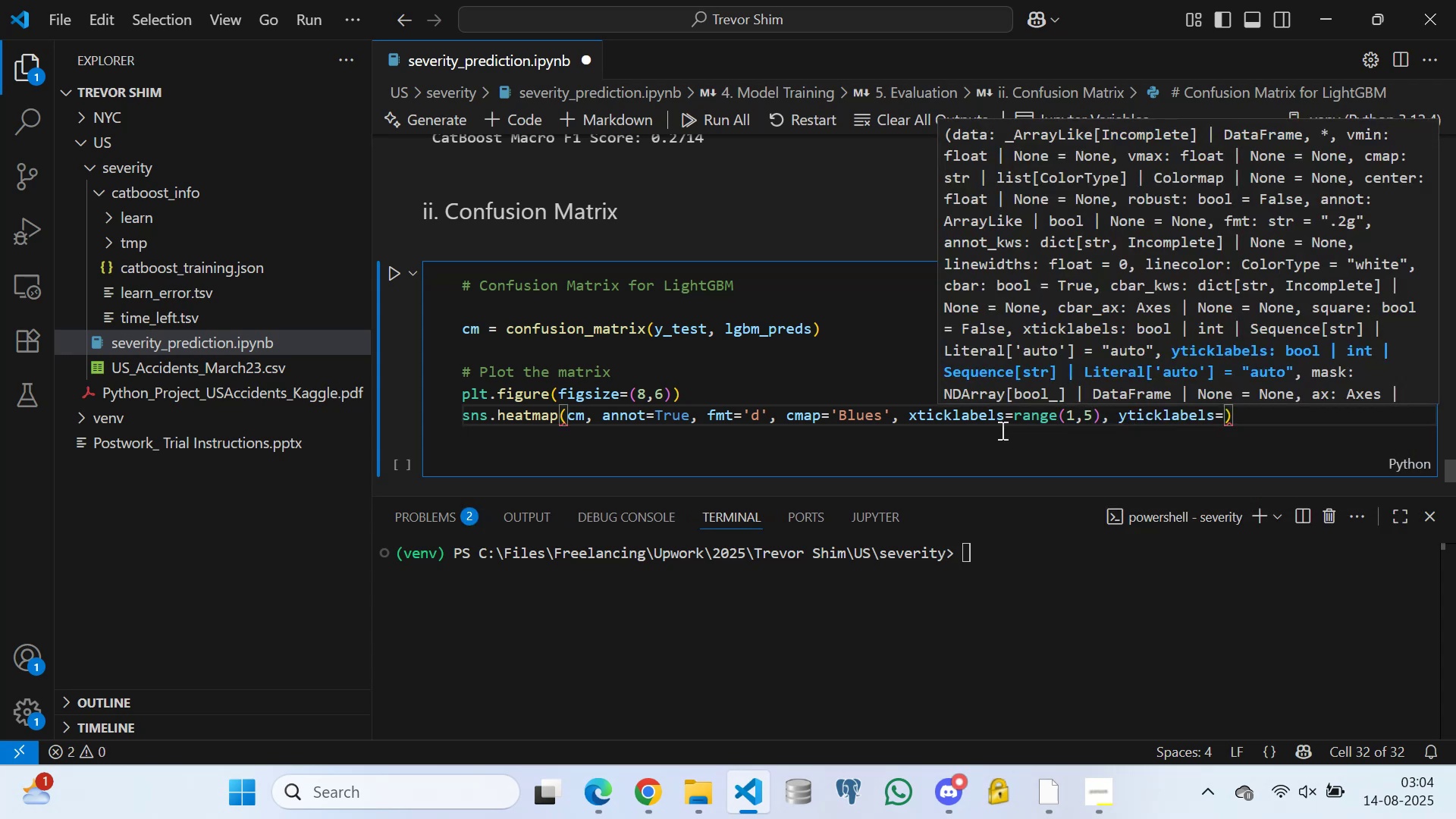 
type(ra)
 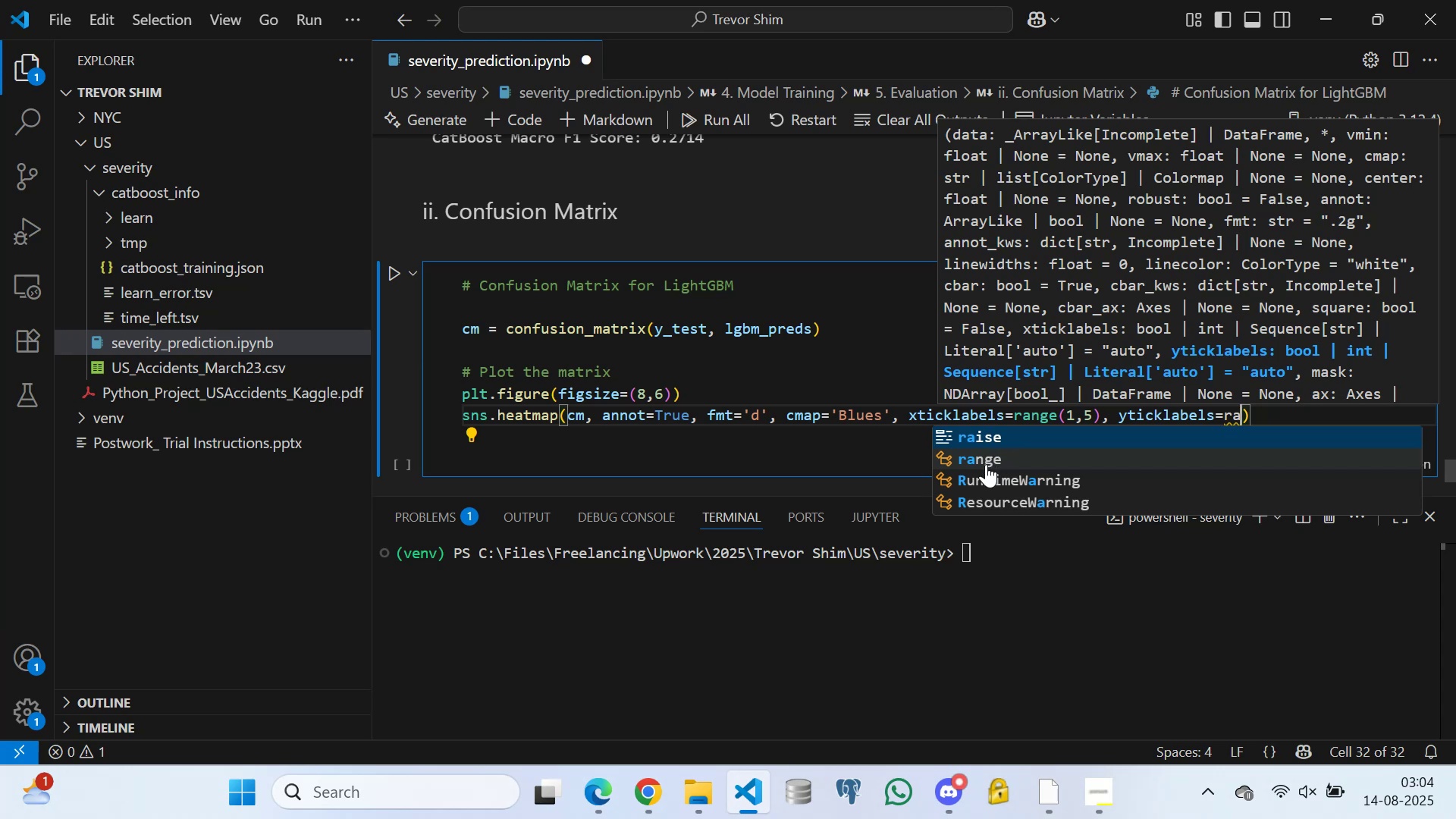 
left_click([986, 463])
 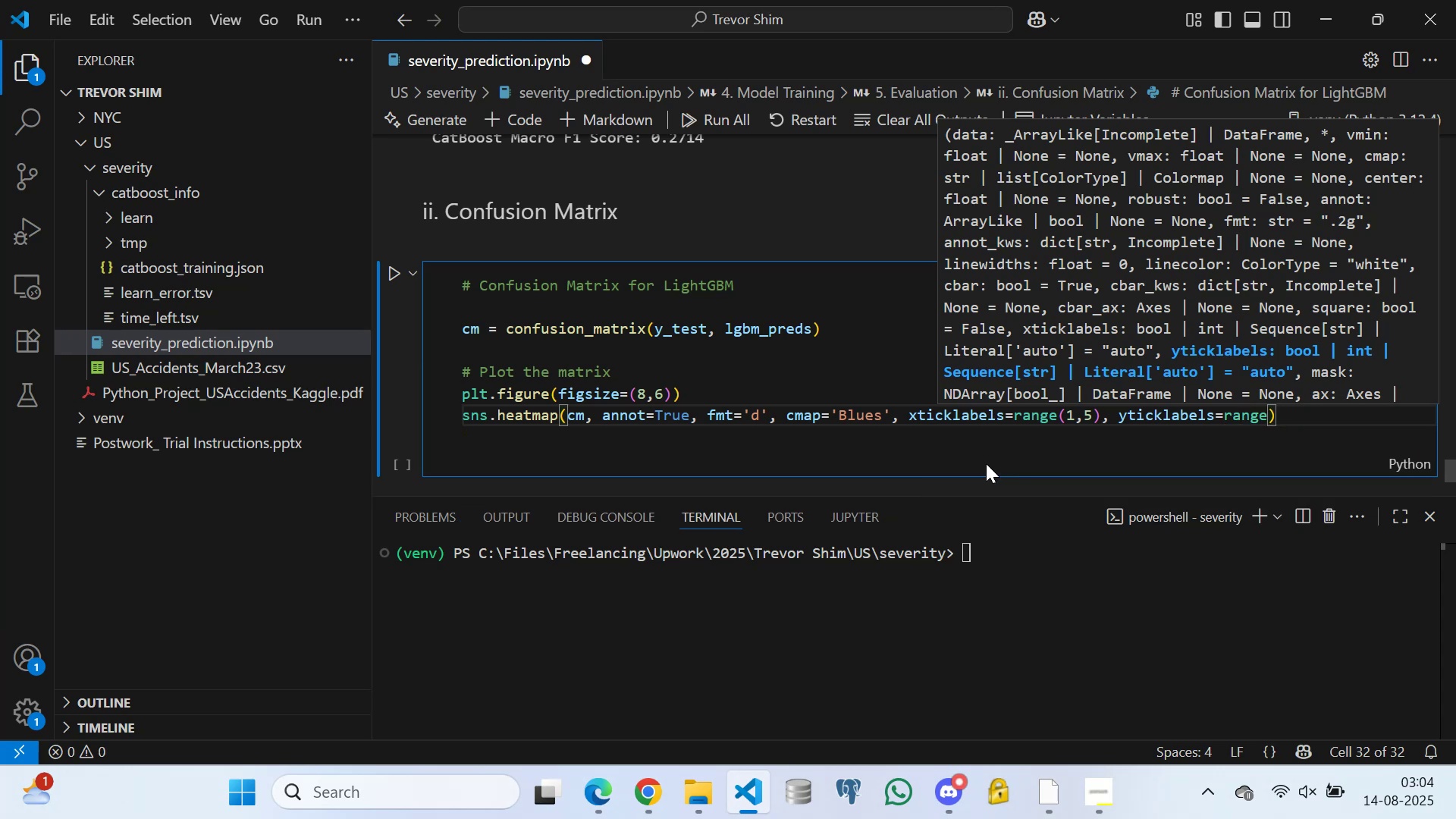 
type((1,5)
 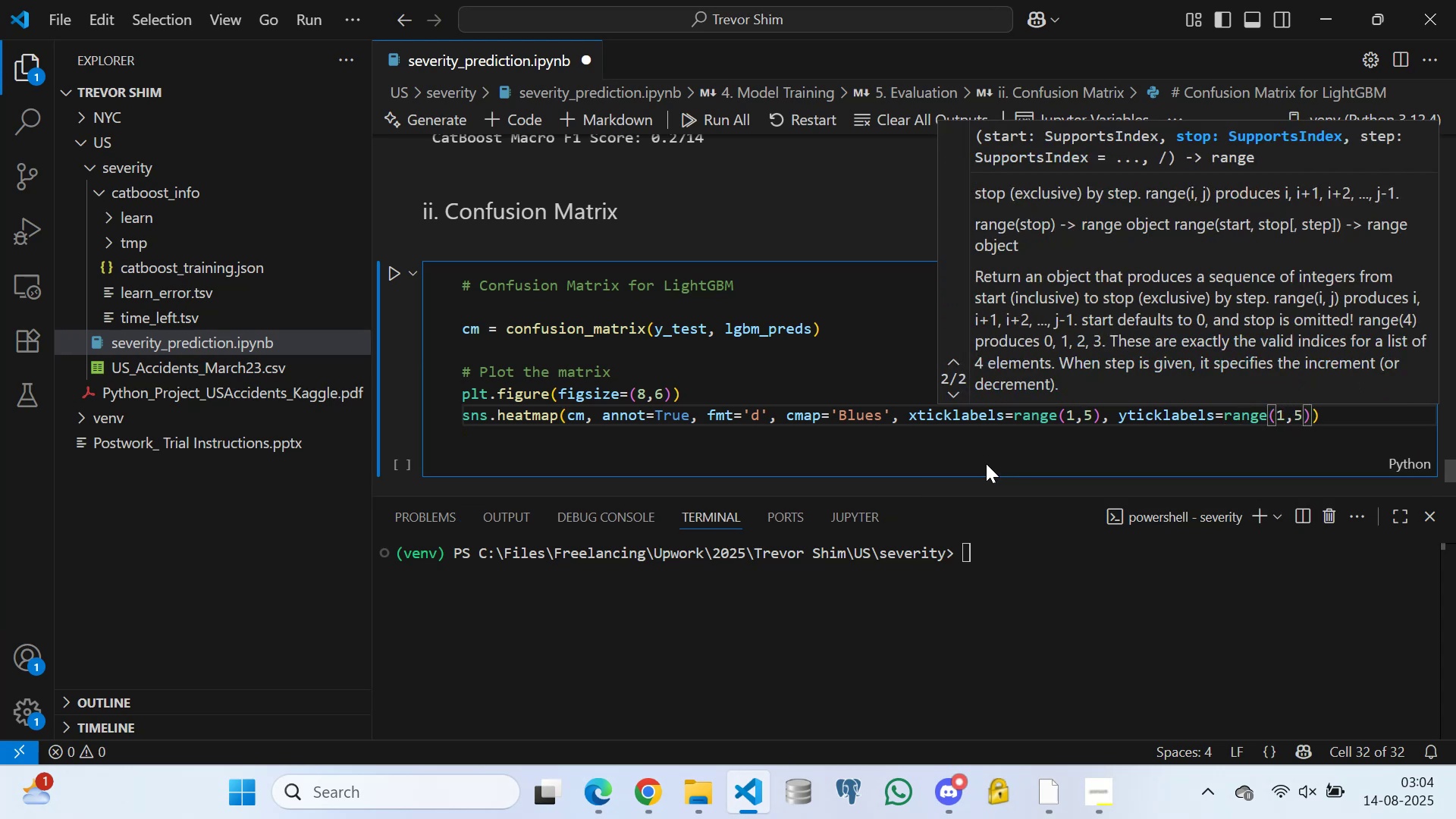 
key(ArrowRight)
 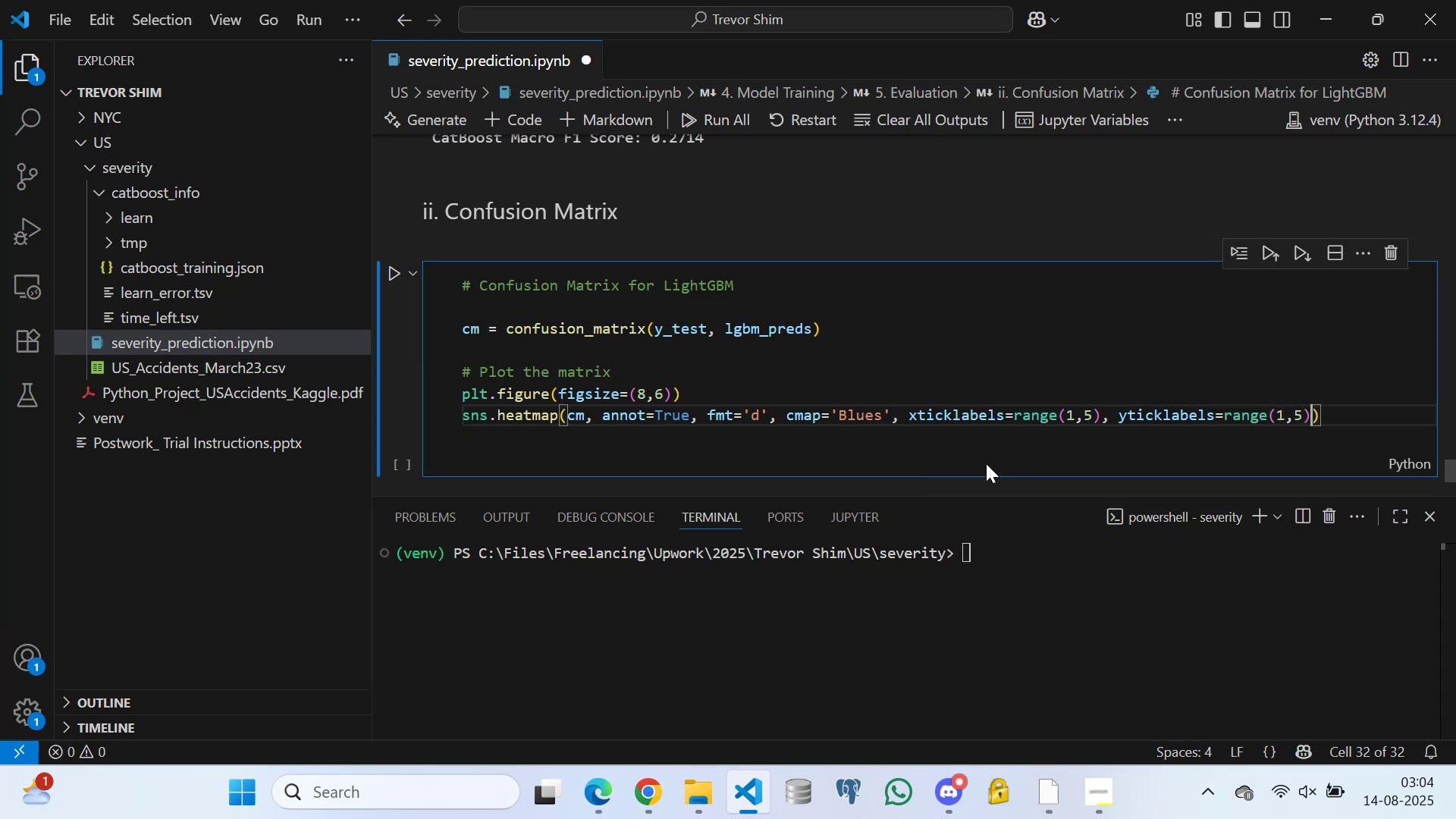 
key(ArrowRight)
 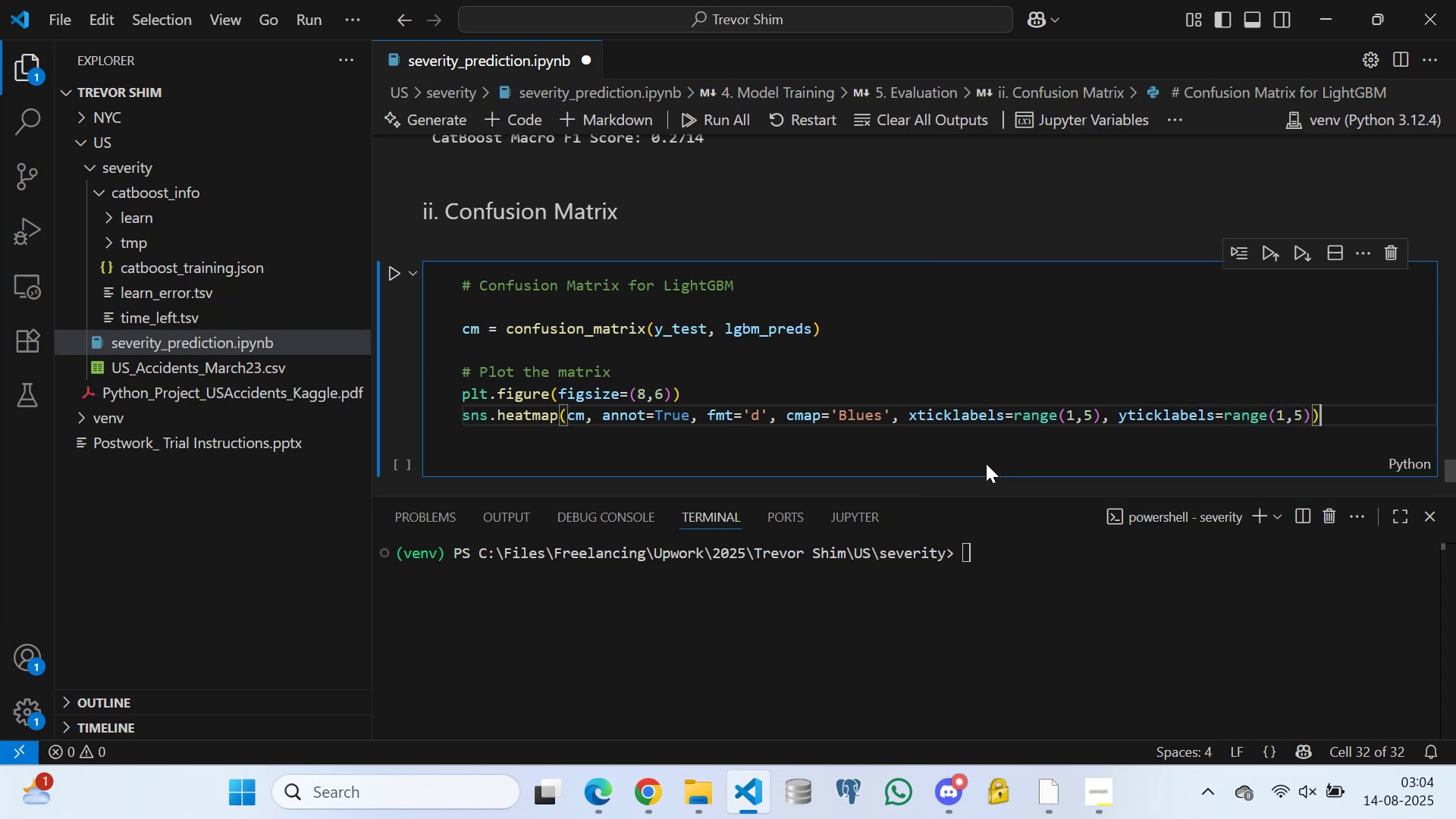 
key(Enter)
 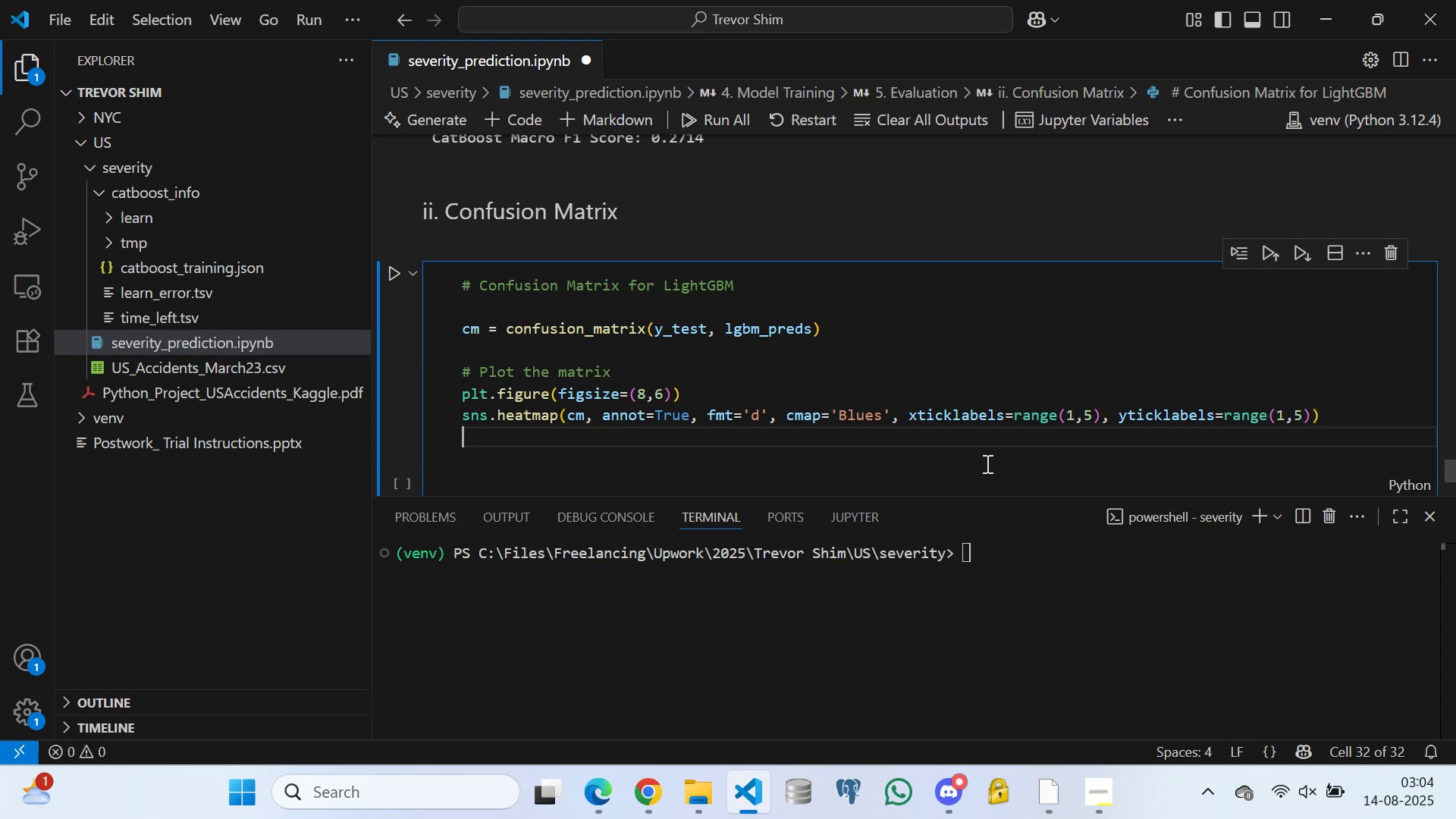 
type(plt.t)
 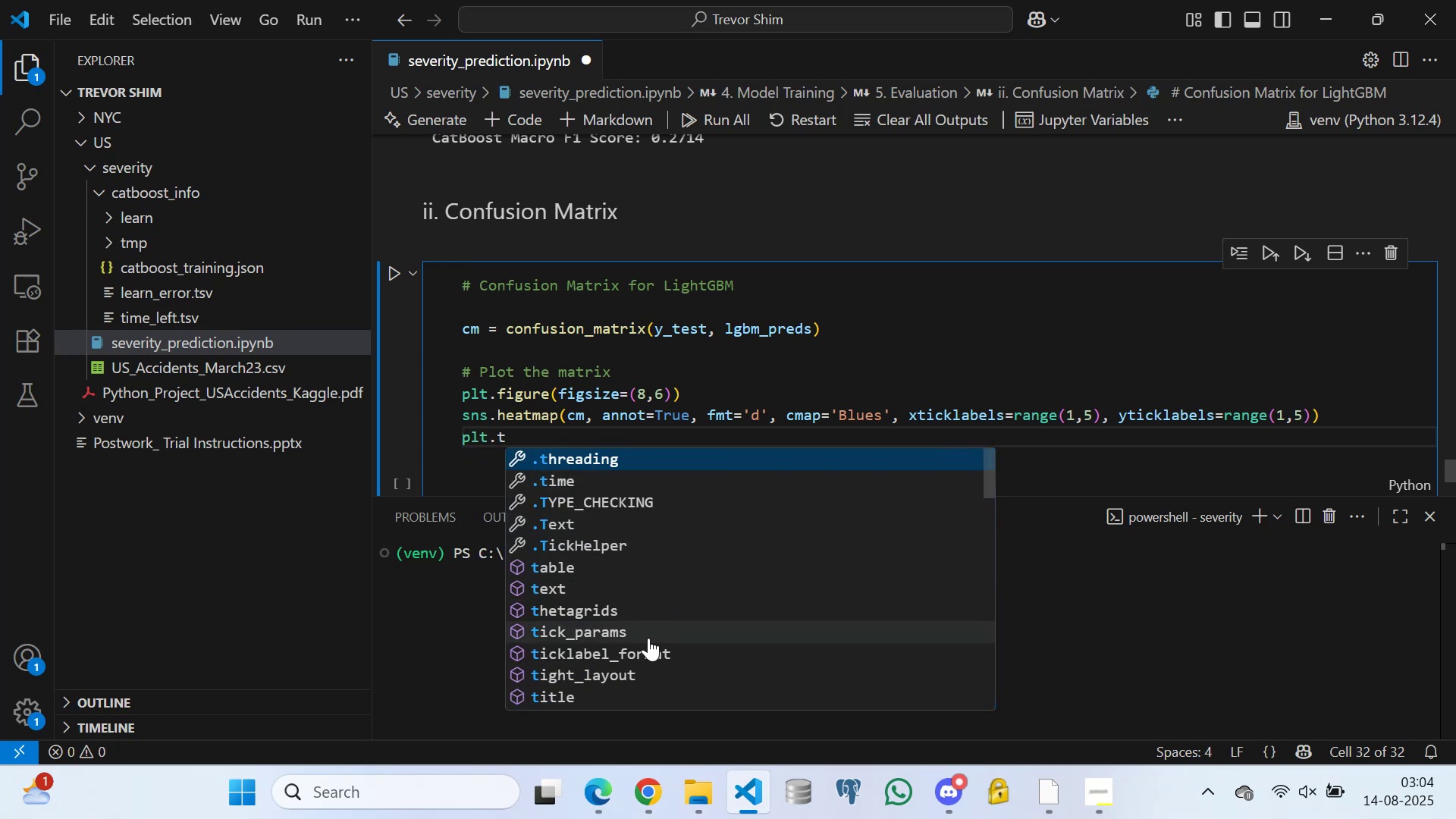 
wait(5.07)
 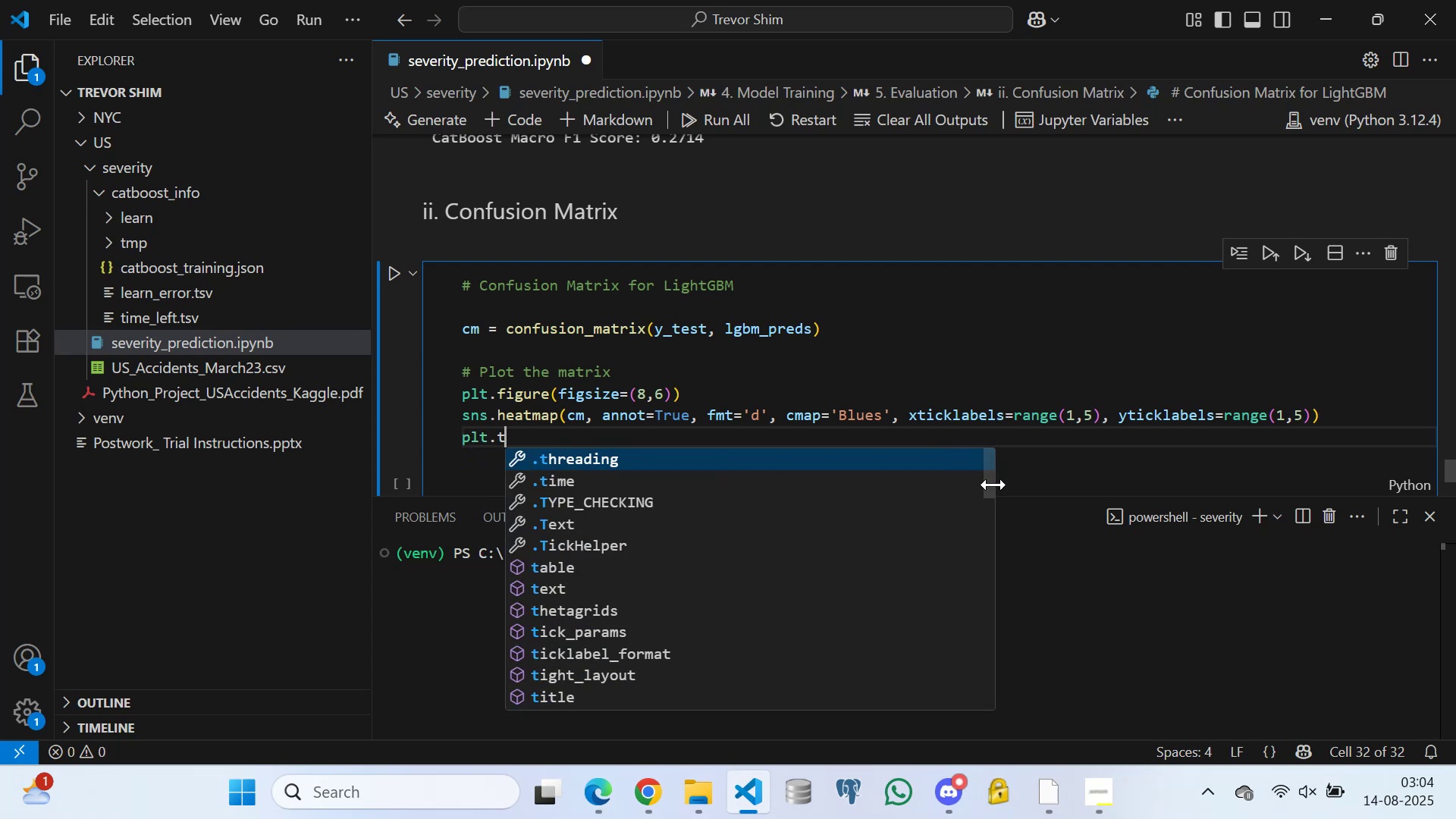 
left_click([626, 696])
 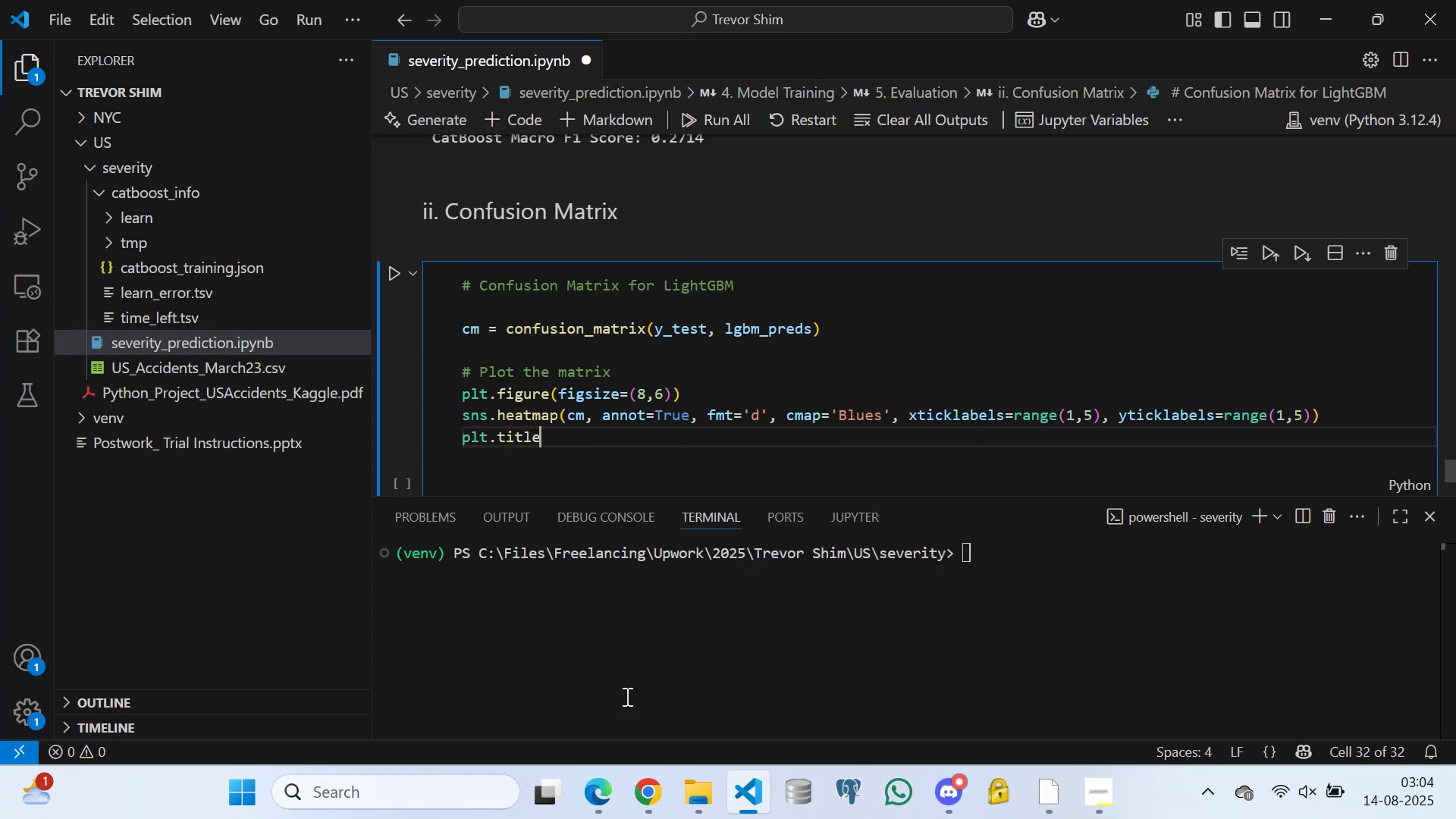 
type(('LightGBM Conf)
 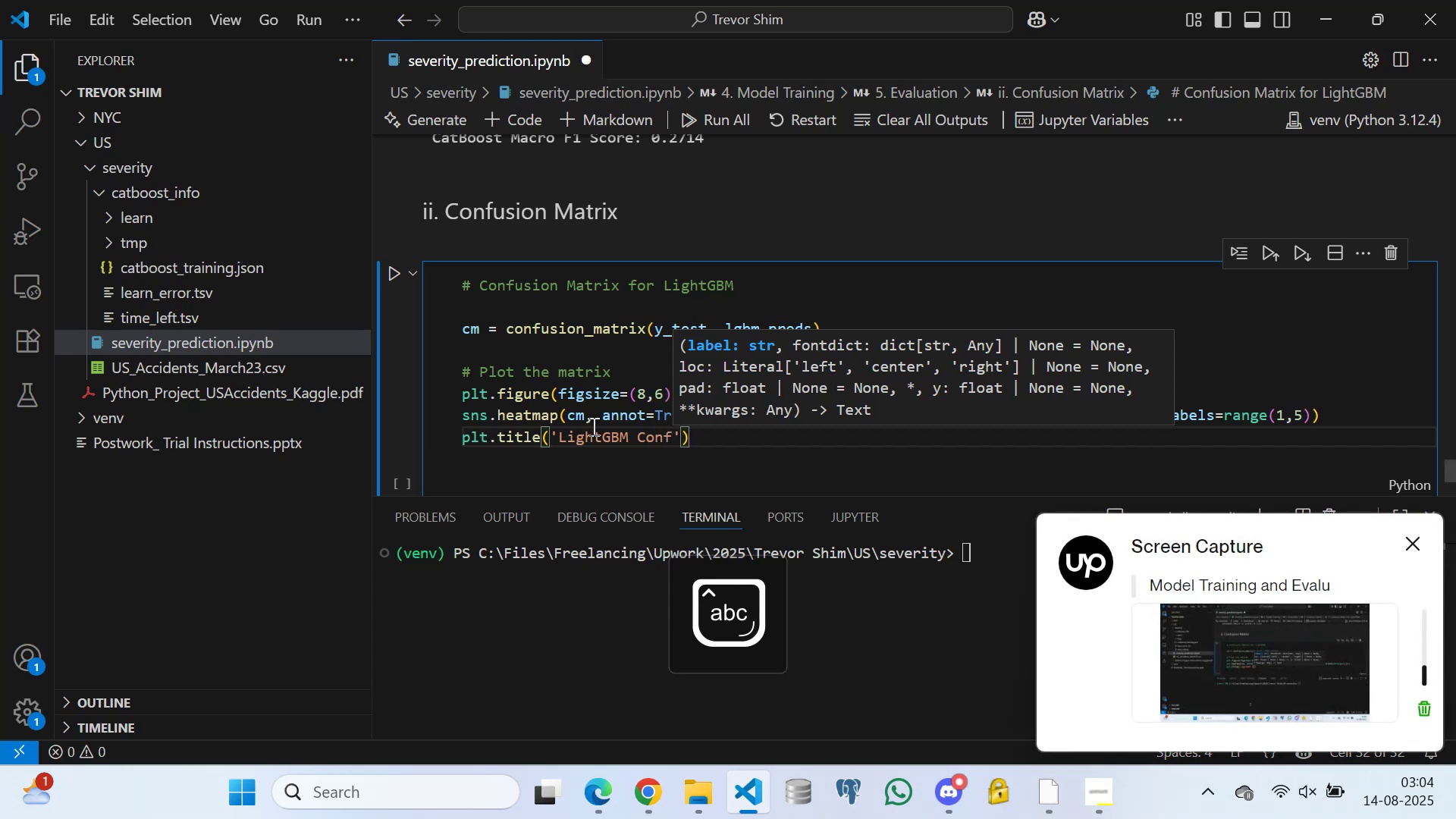 
double_click([632, 438])
 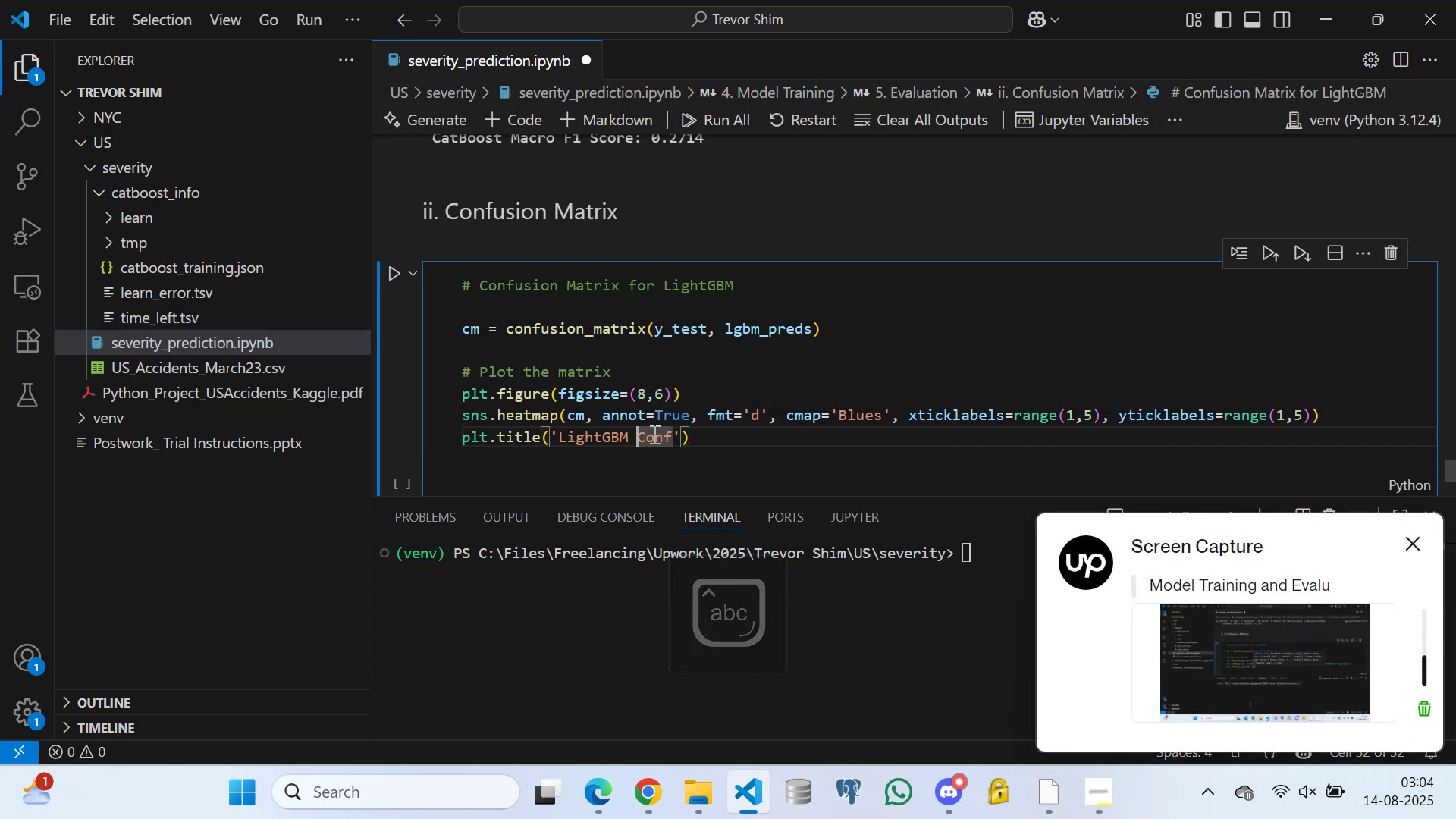 
triple_click([666, 434])
 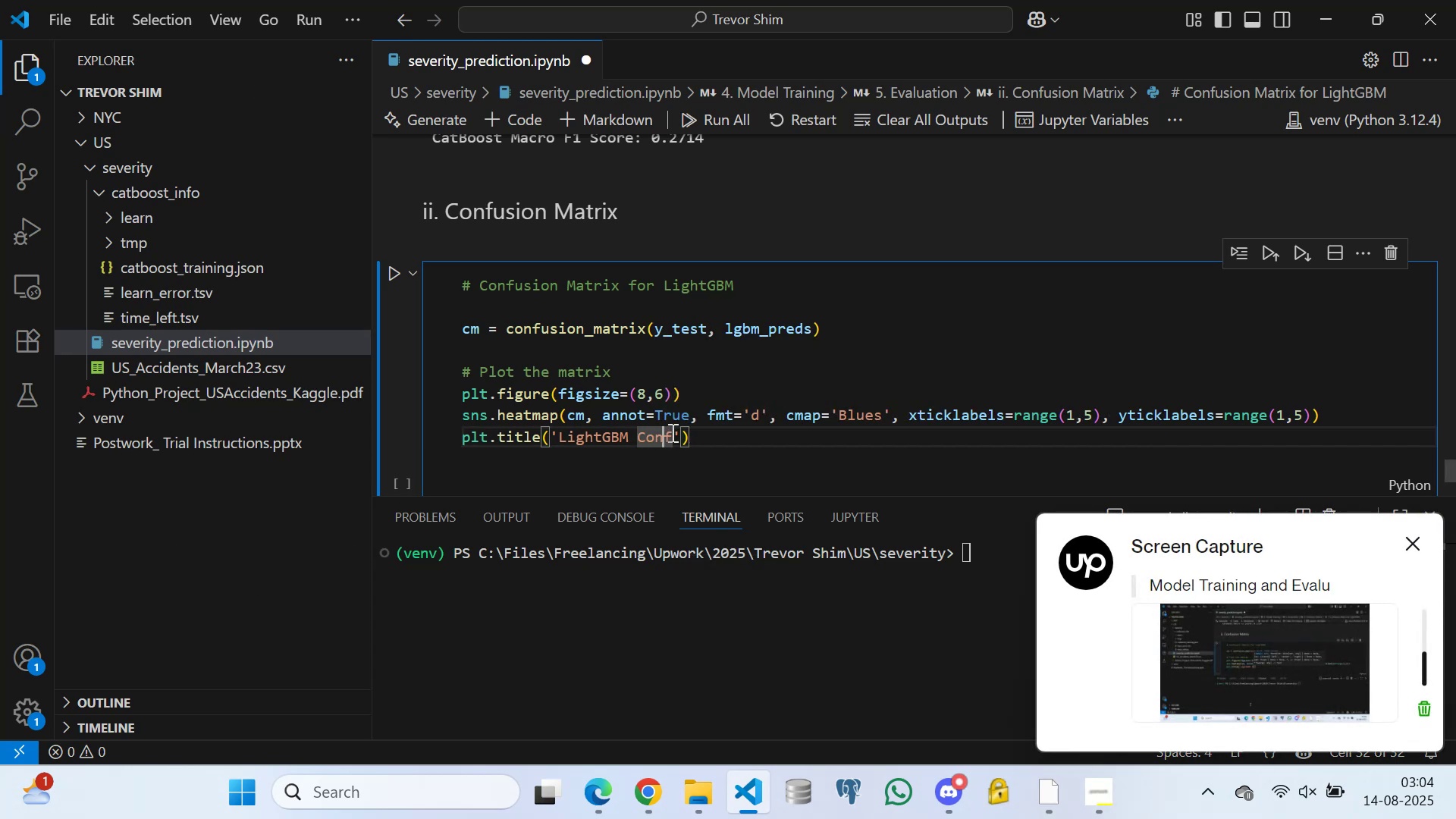 
triple_click([675, 432])
 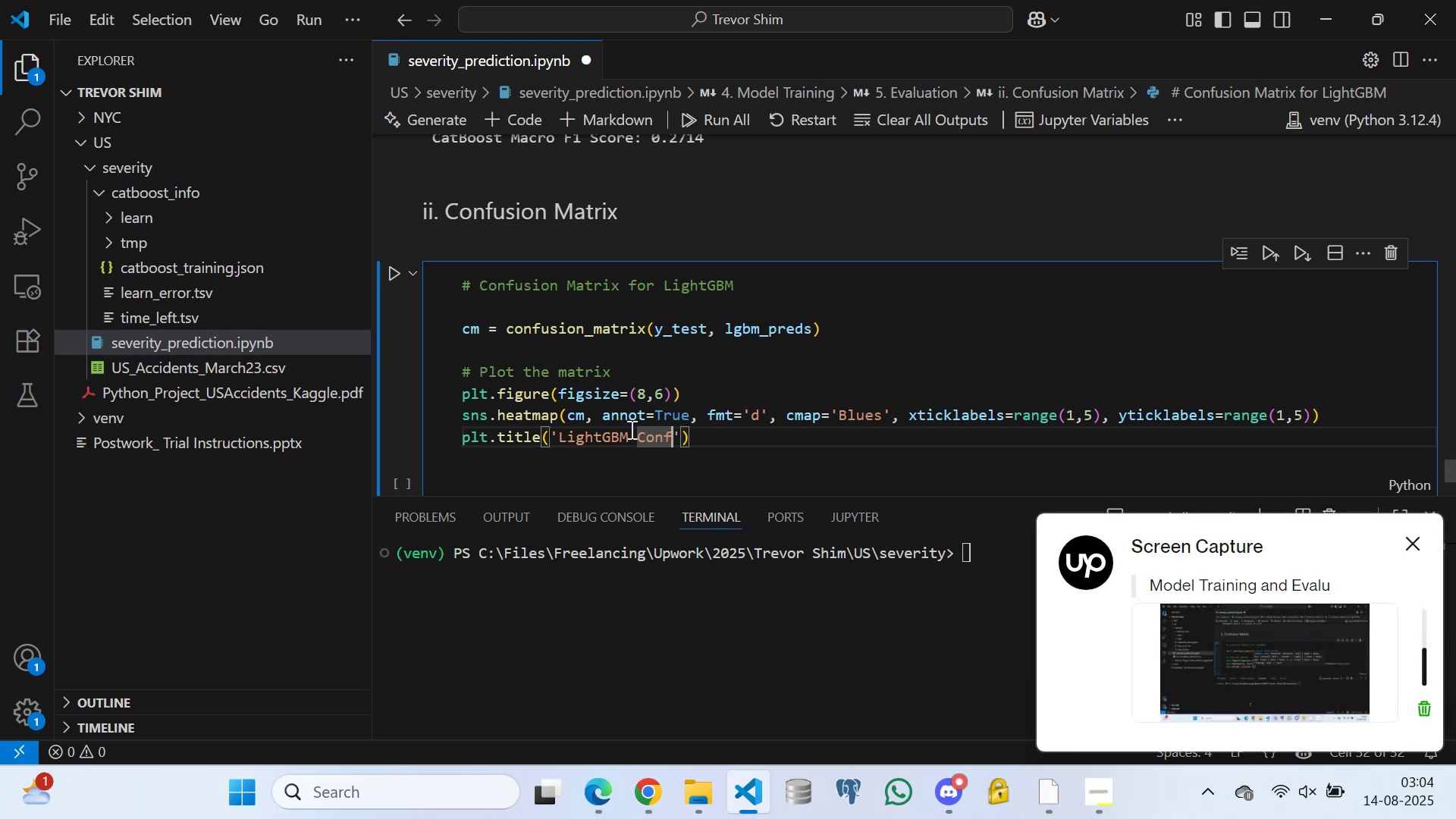 
triple_click([630, 429])
 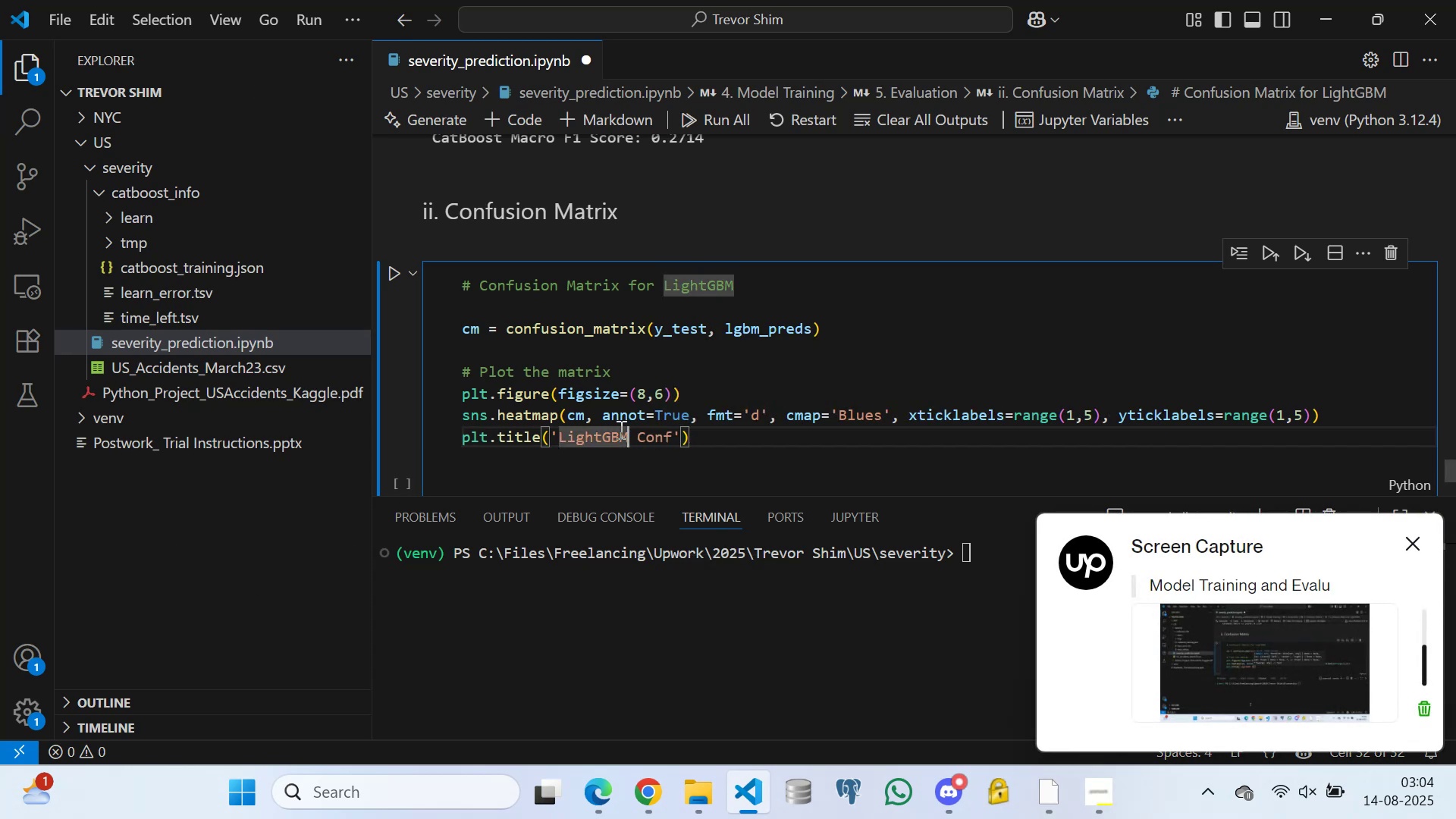 
triple_click([620, 429])
 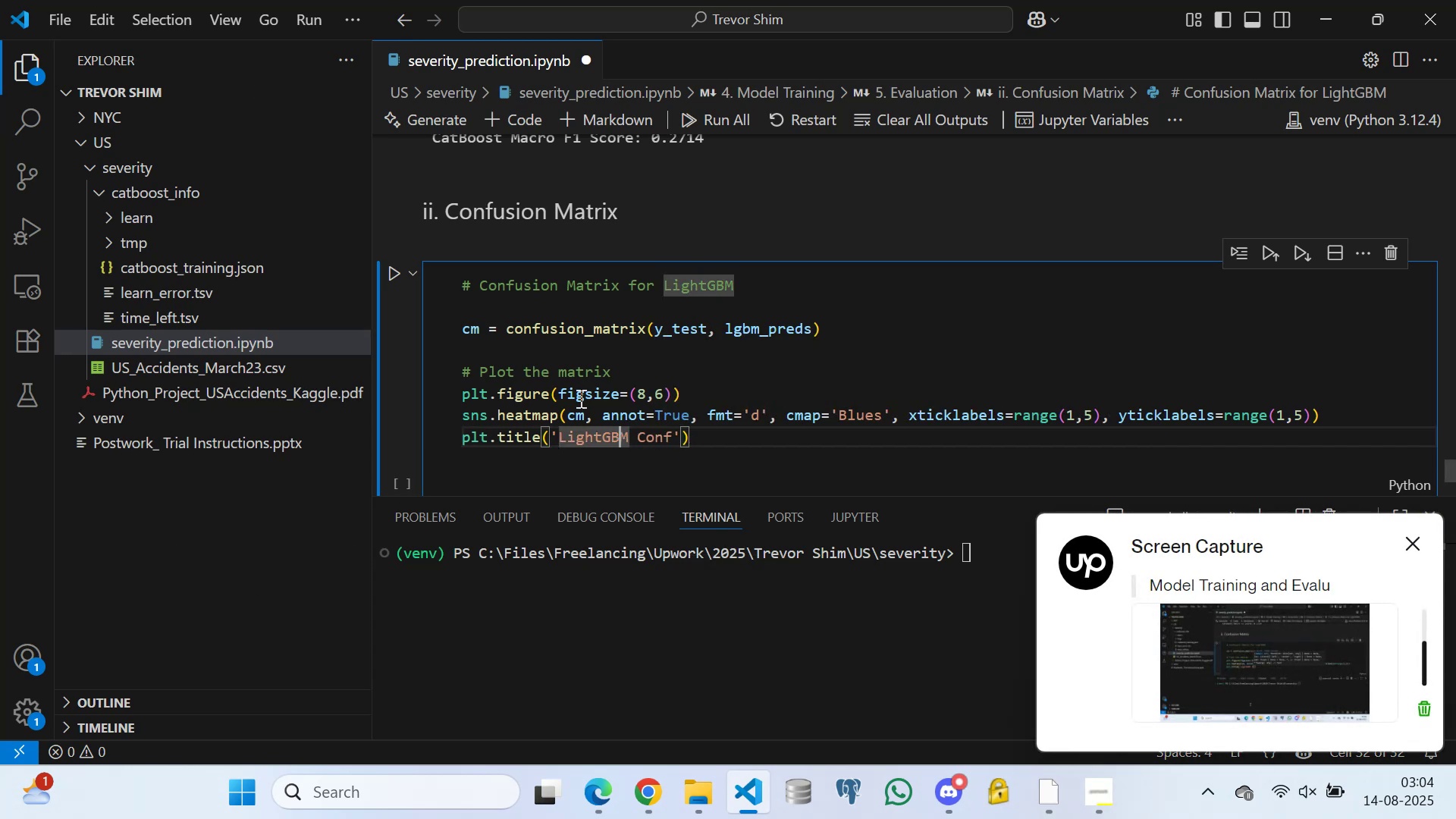 
triple_click([579, 394])
 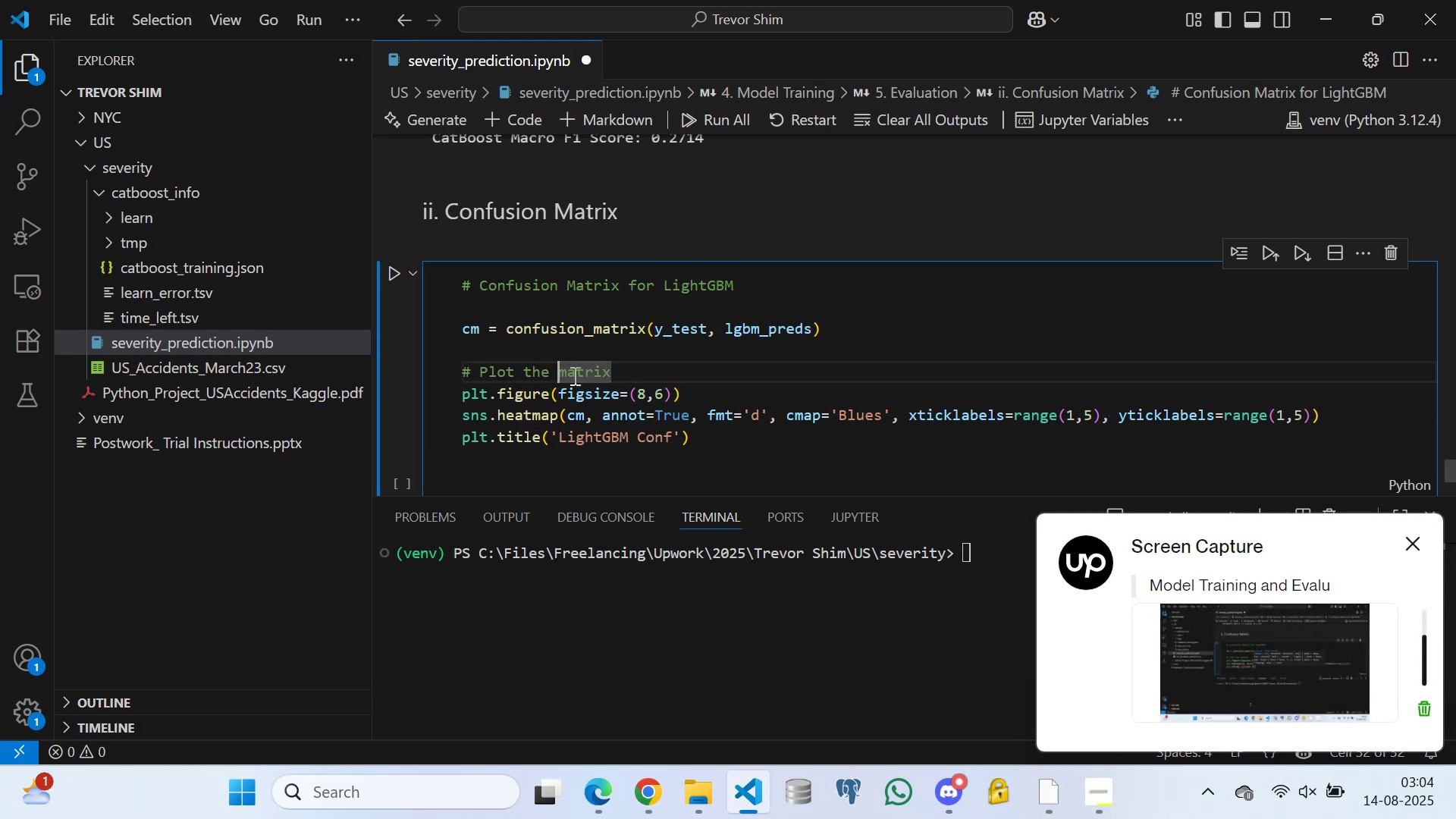 
triple_click([598, 370])
 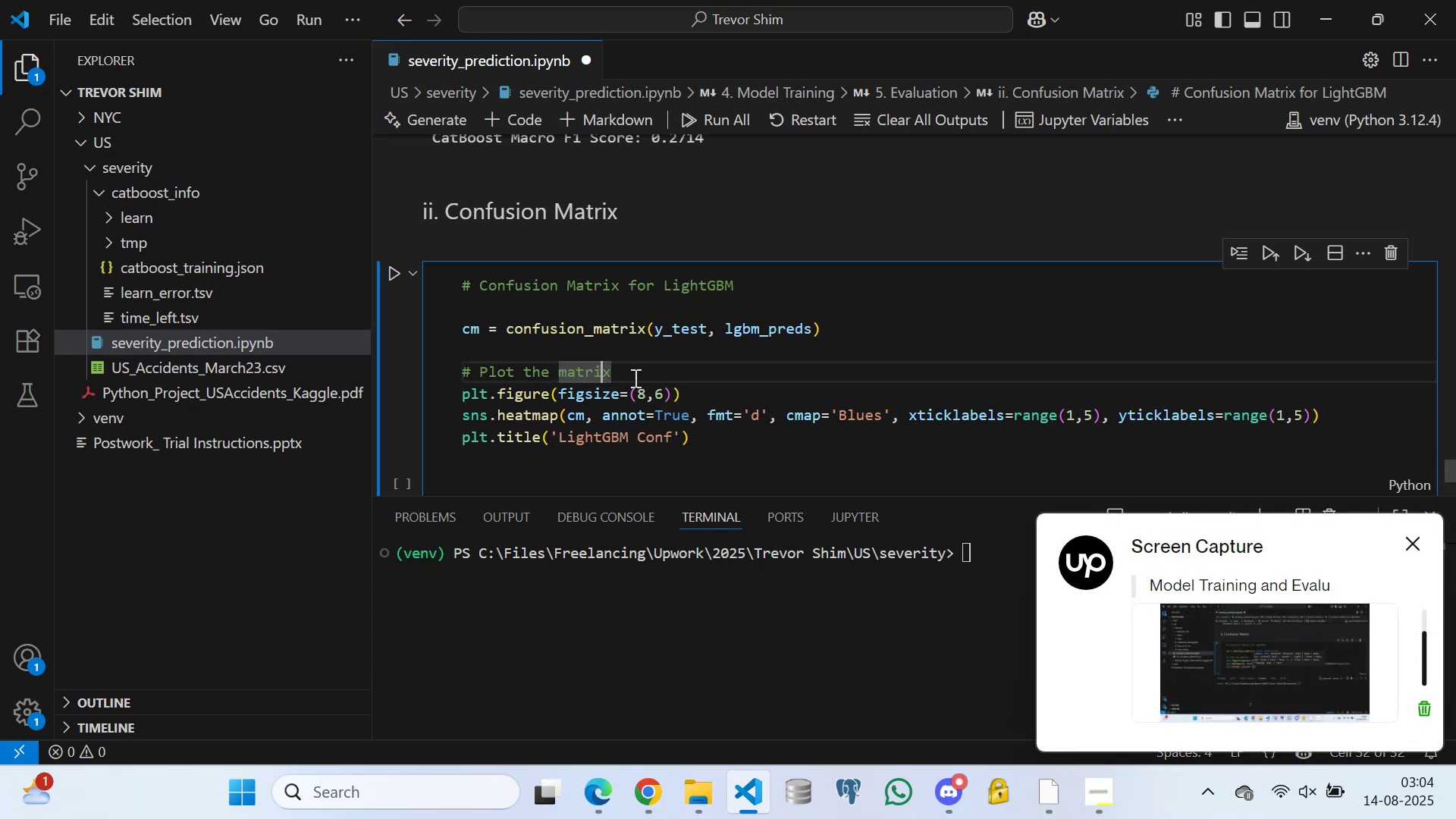 
triple_click([634, 378])
 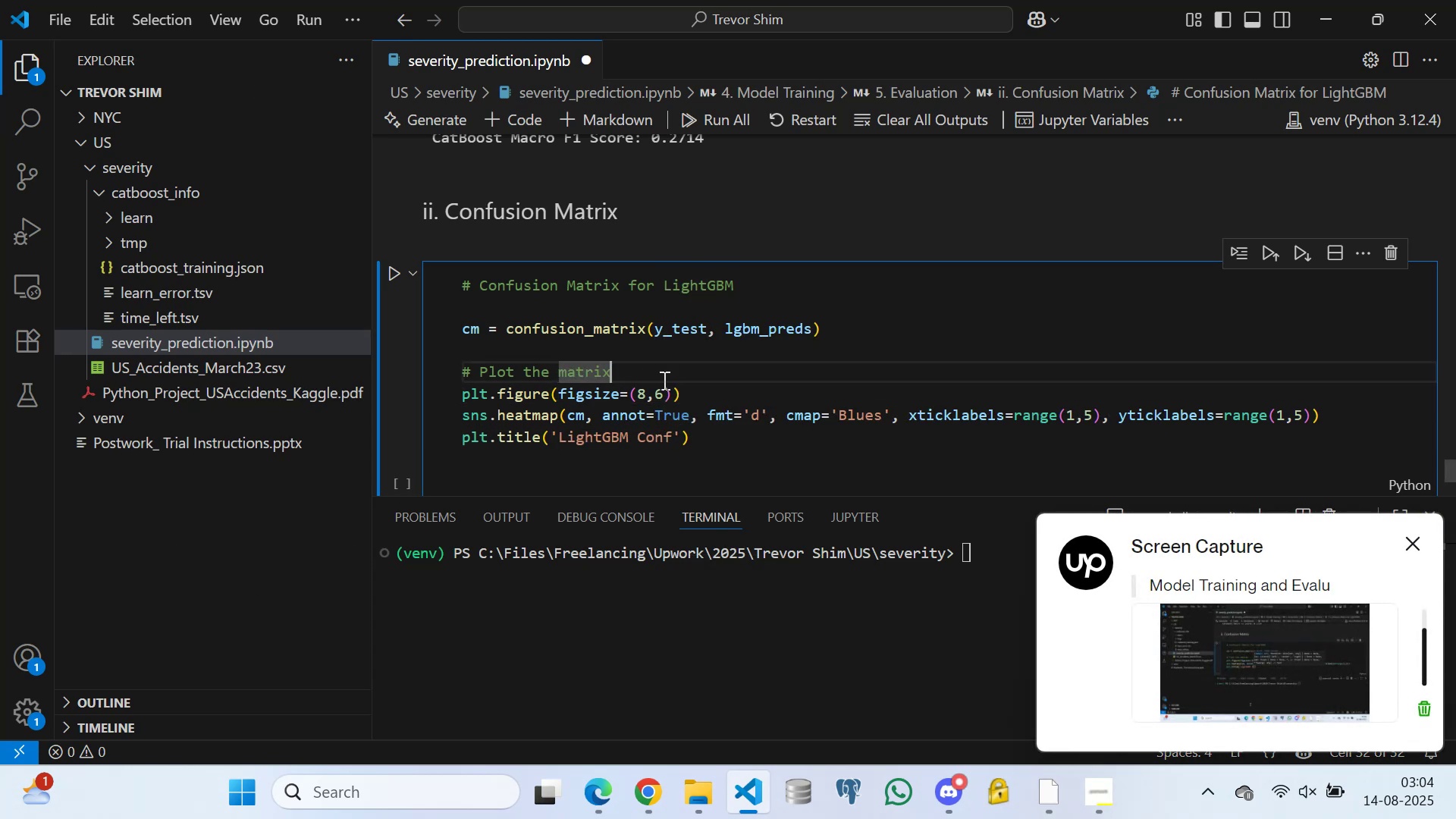 
triple_click([663, 380])
 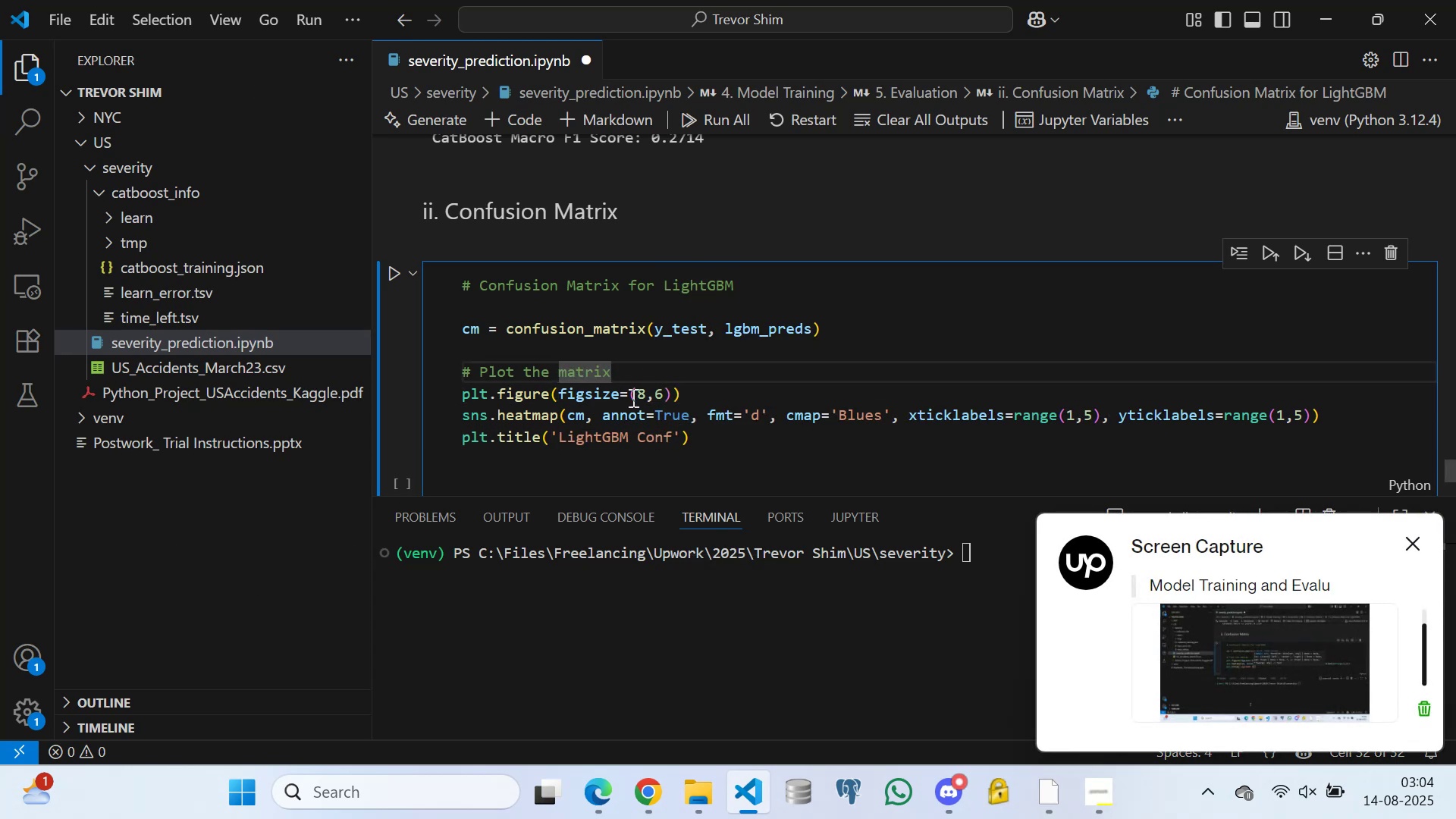 
triple_click([632, 397])
 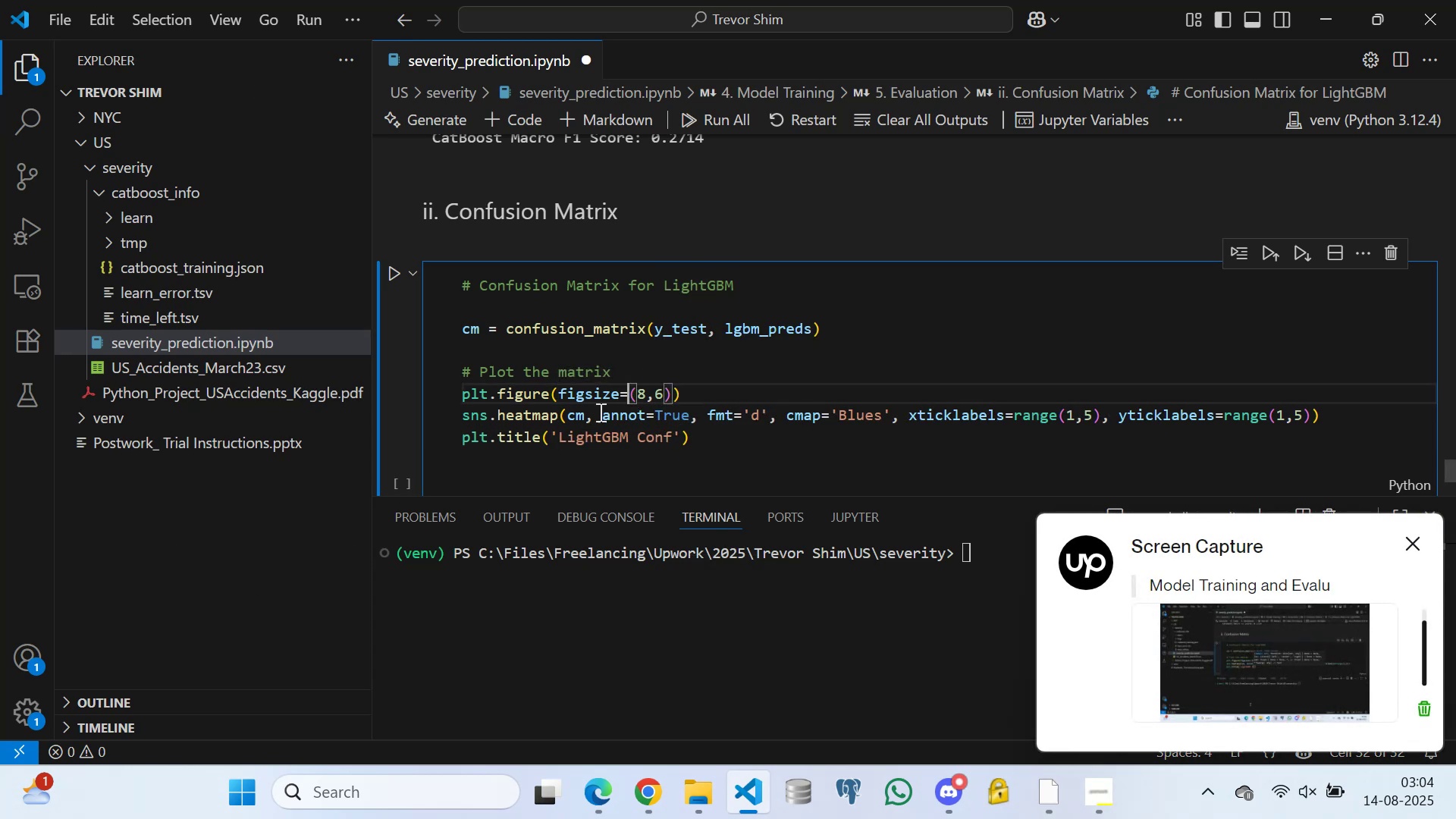 
triple_click([599, 412])
 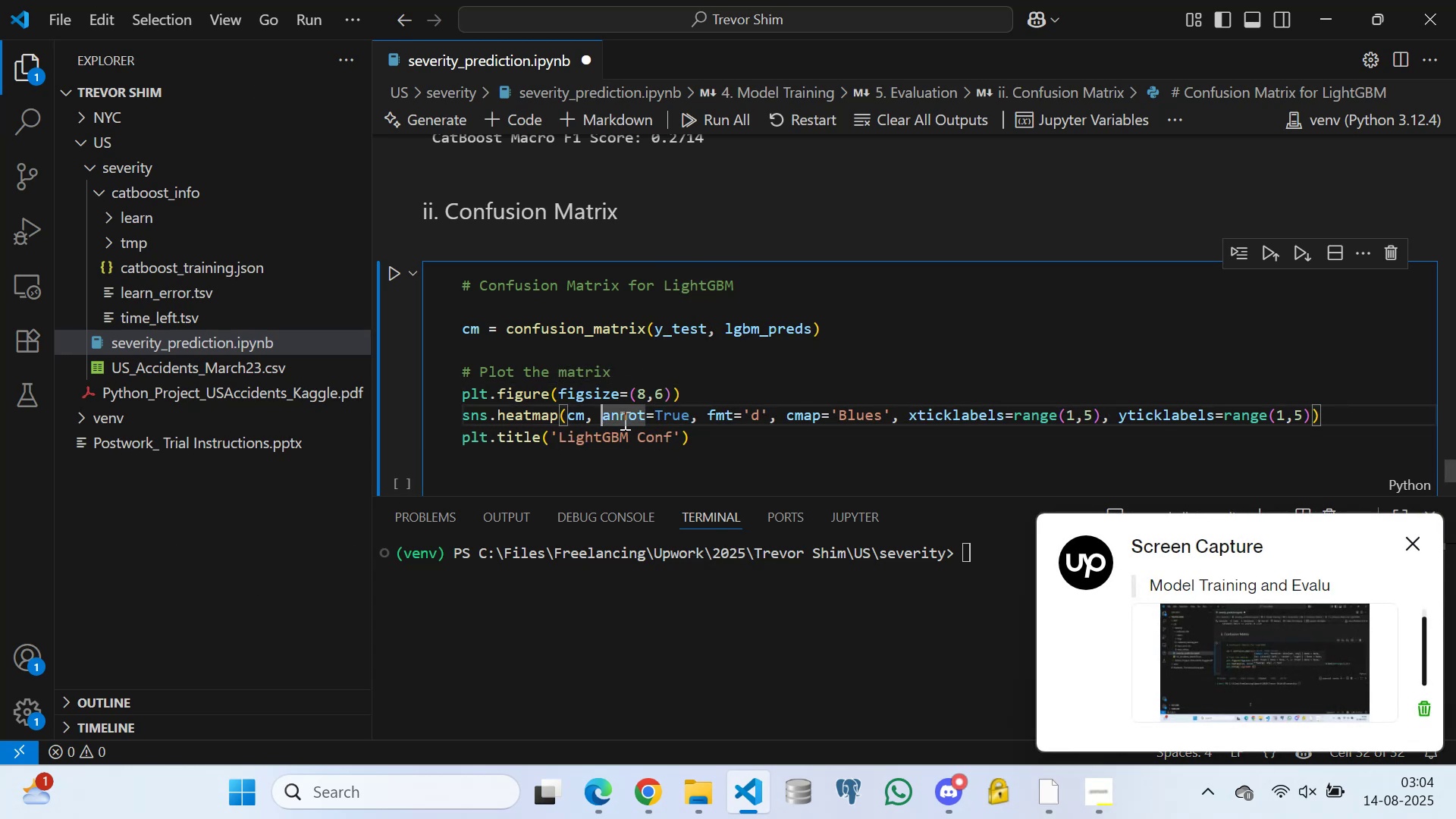 
triple_click([623, 420])
 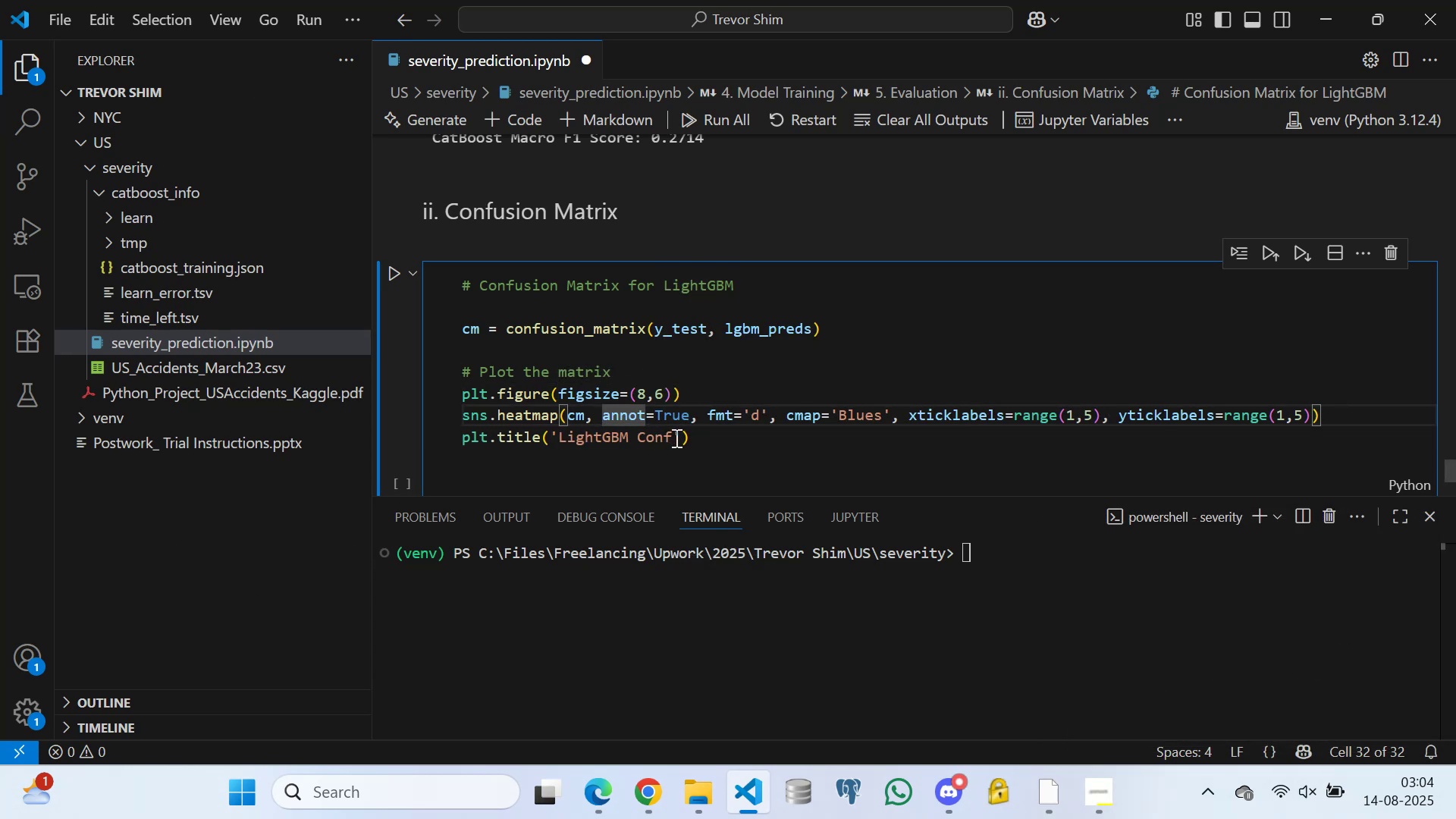 
left_click([675, 435])
 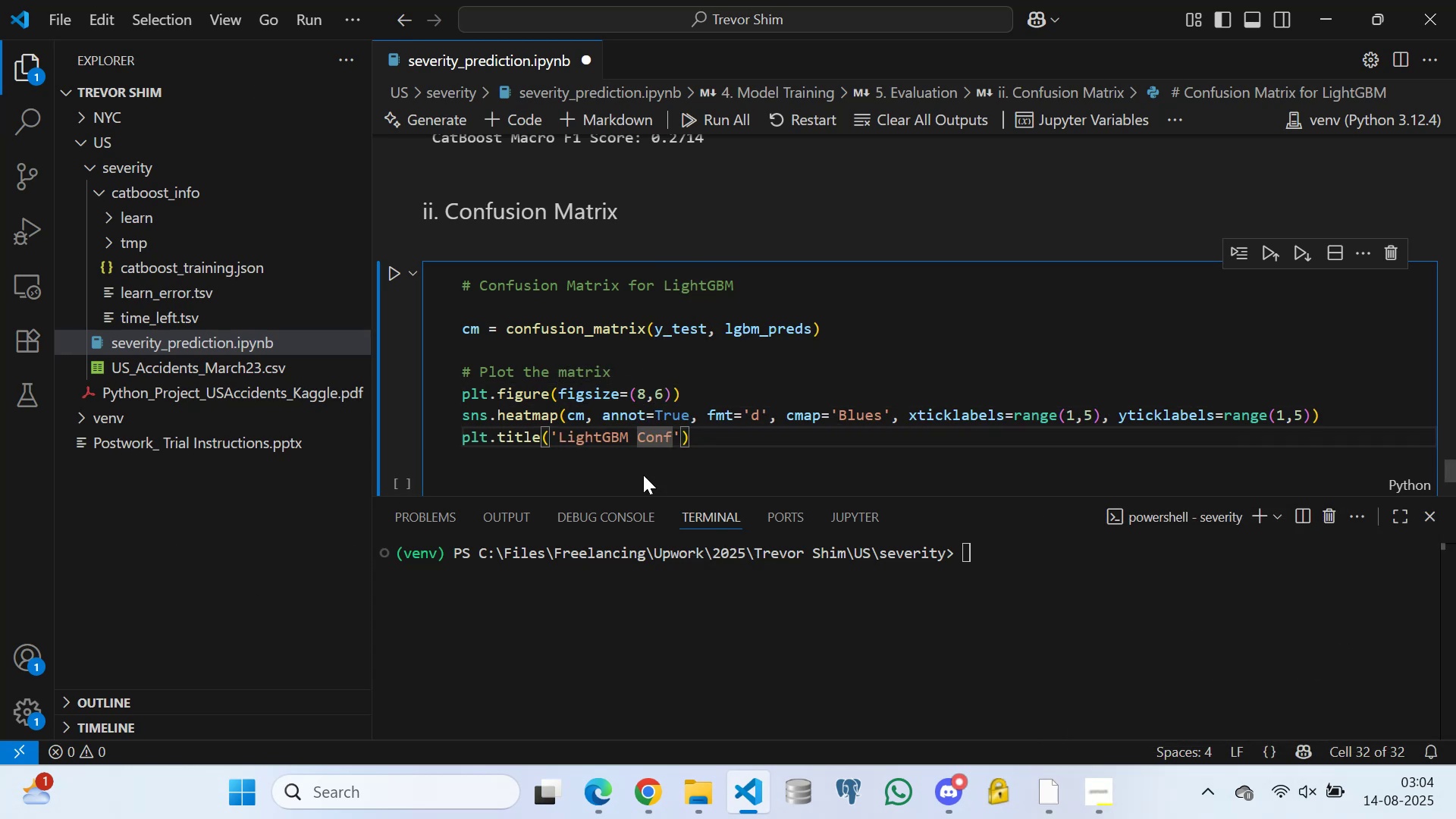 
type(usion Matrix)
 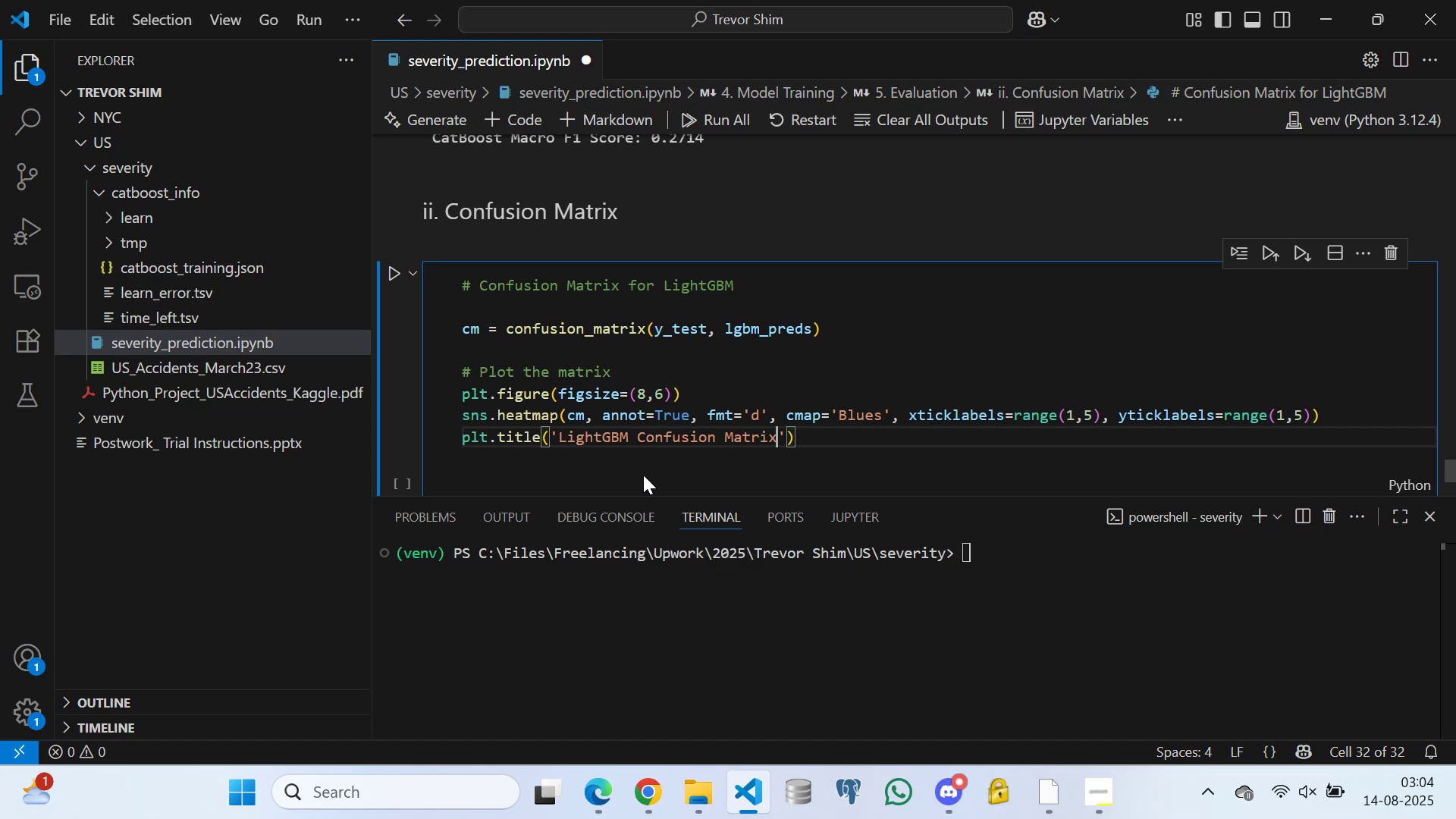 
key(ArrowRight)
 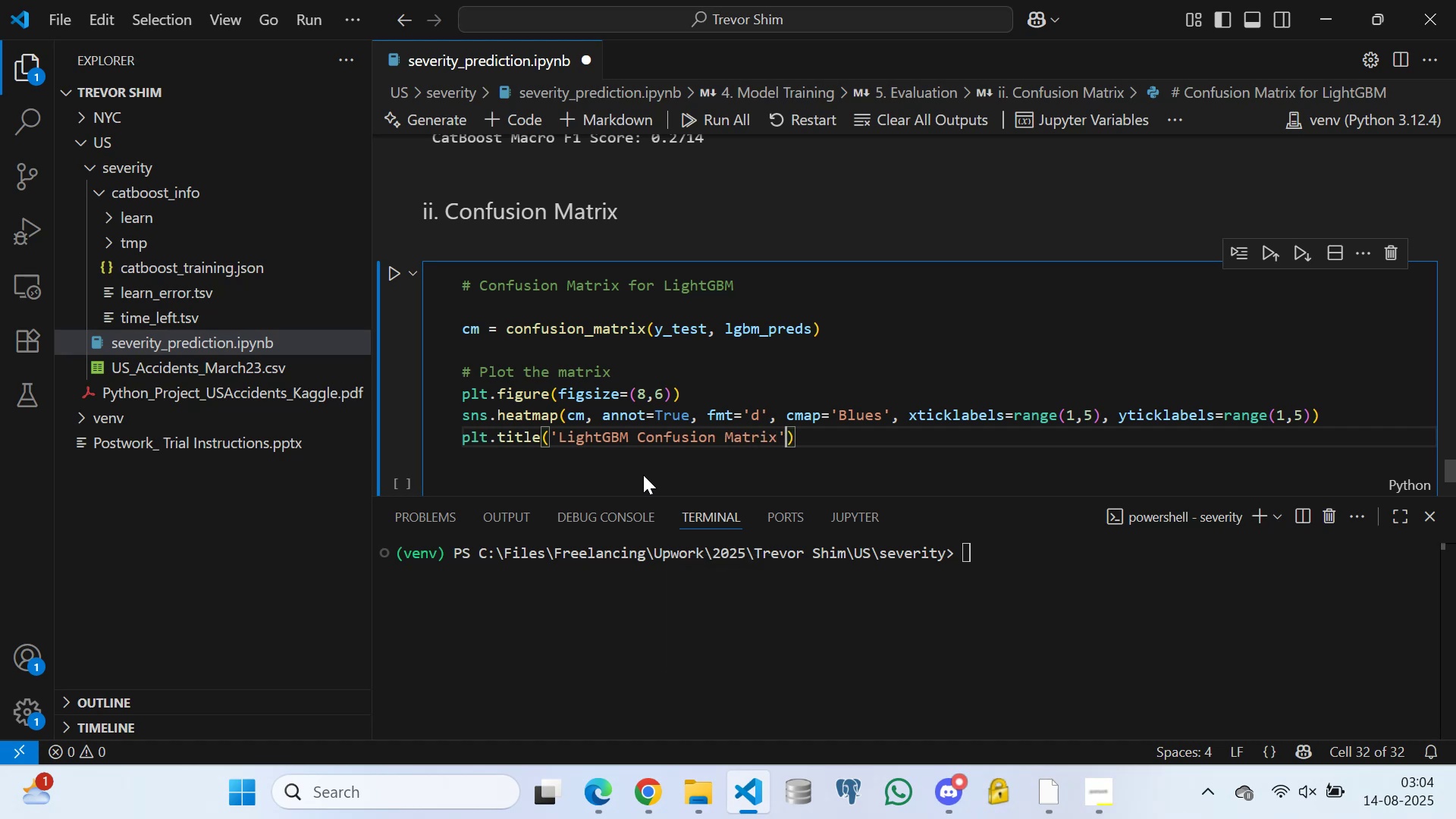 
key(ArrowRight)
 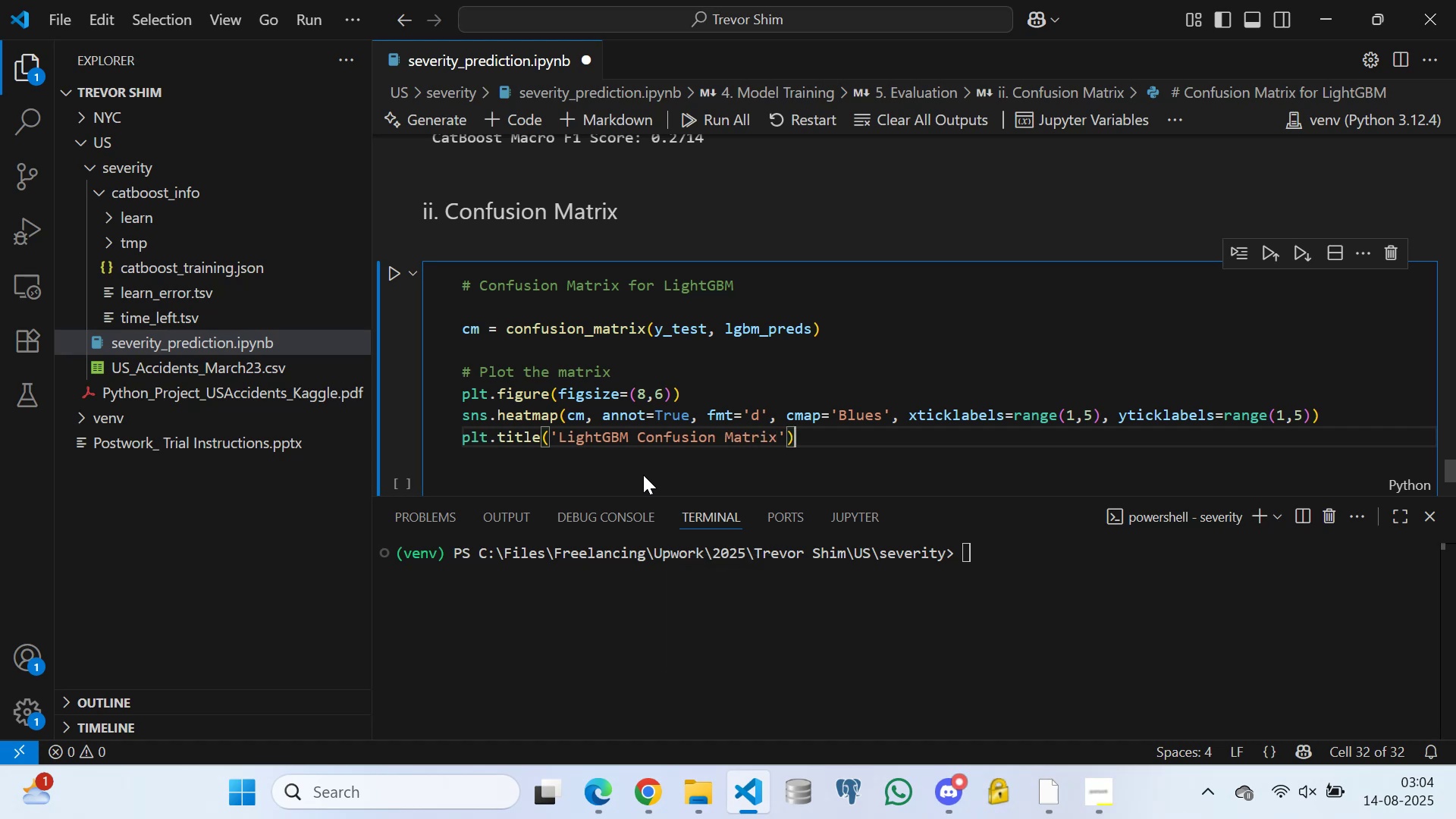 
key(Enter)
 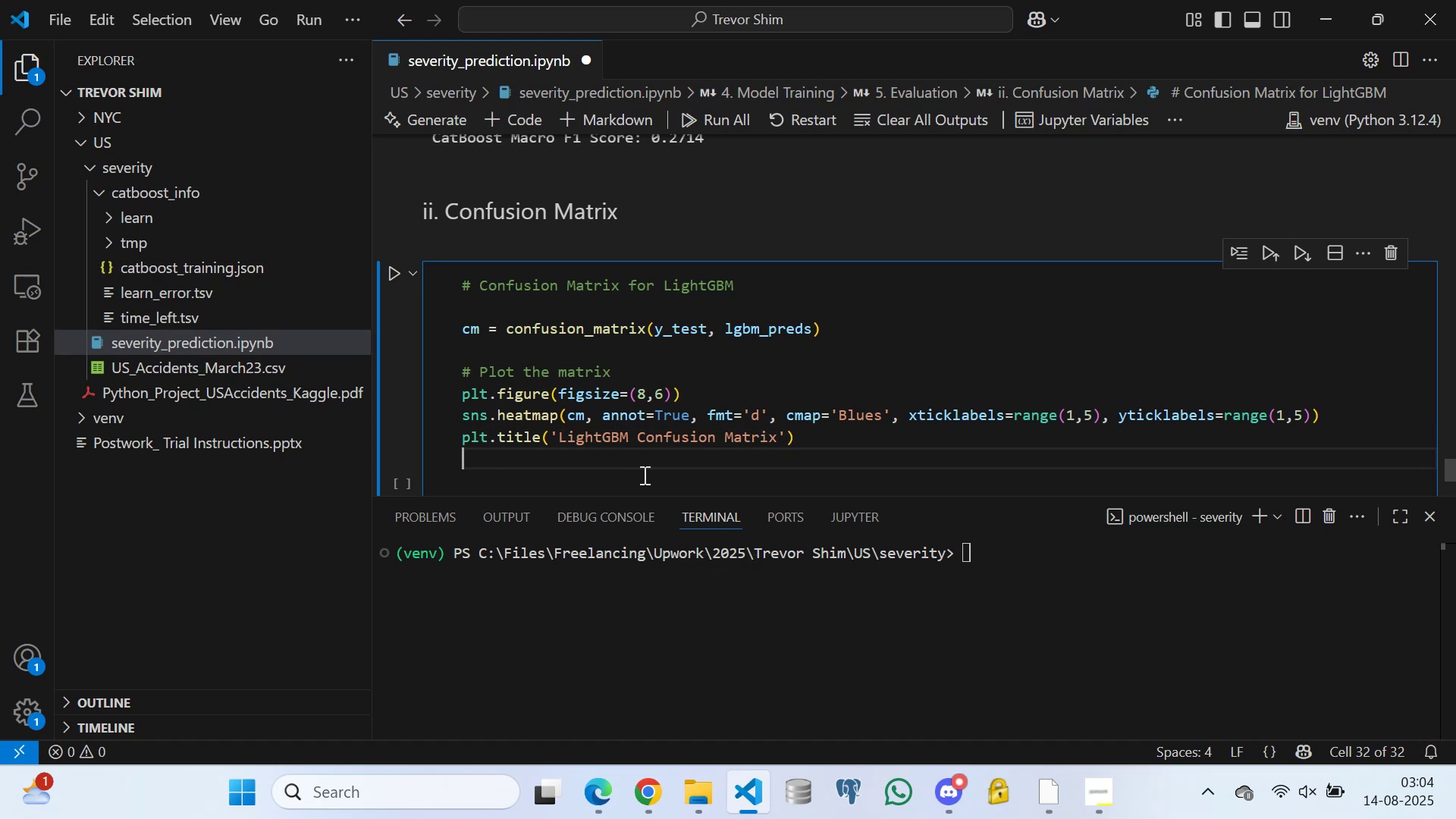 
type(plt.xl)
 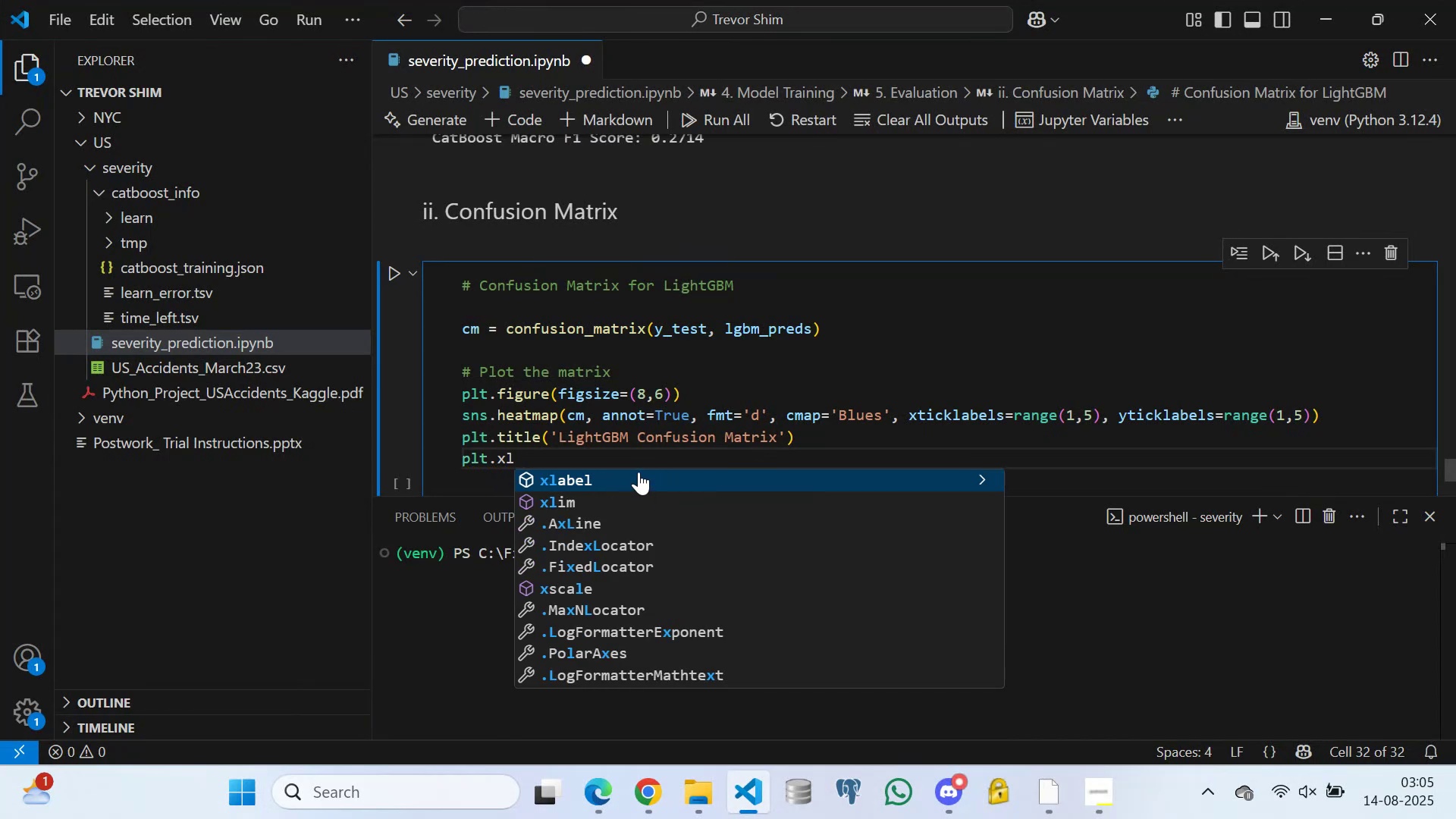 
left_click([639, 472])
 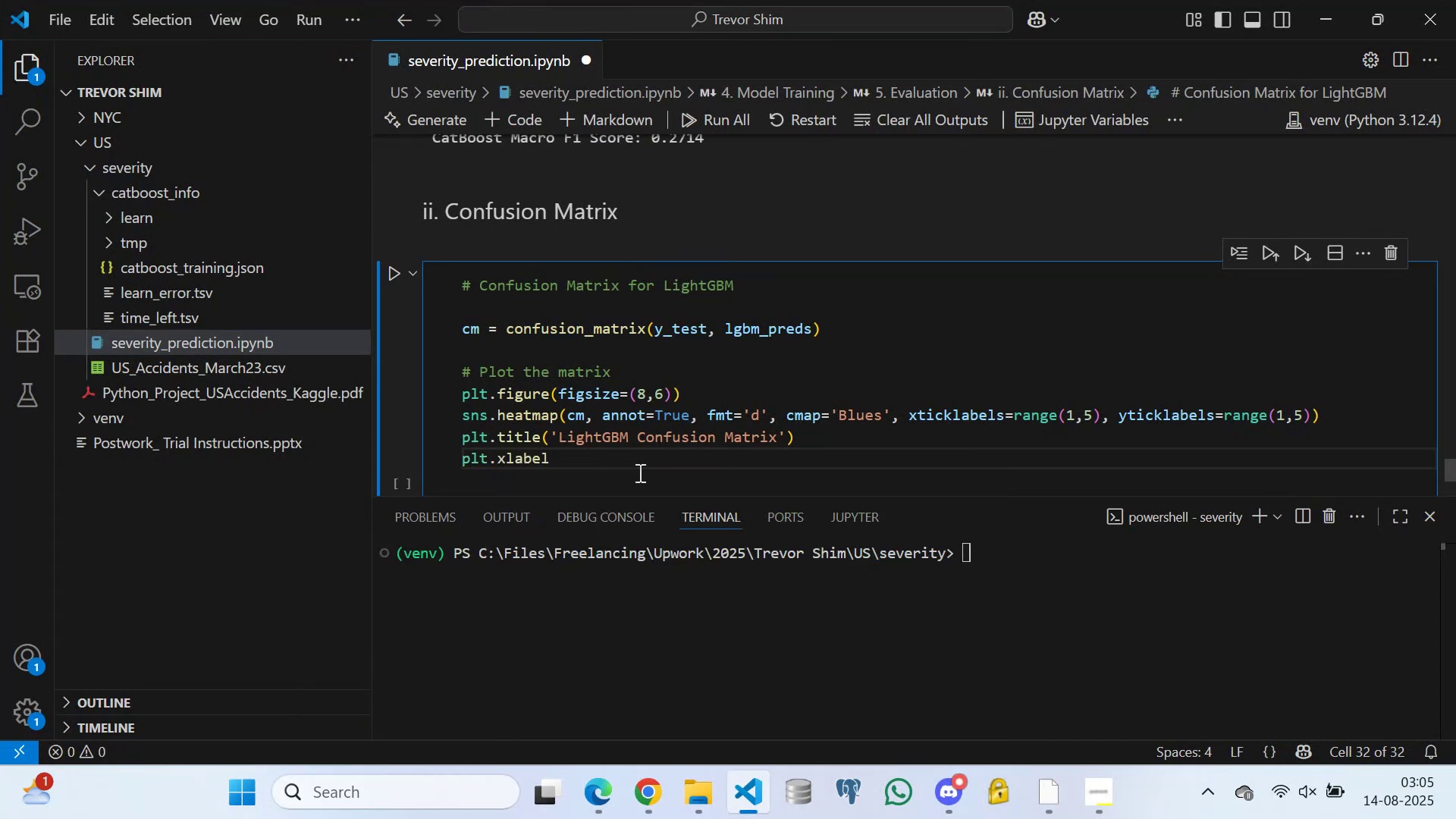 
type(('Predicted Severity)
 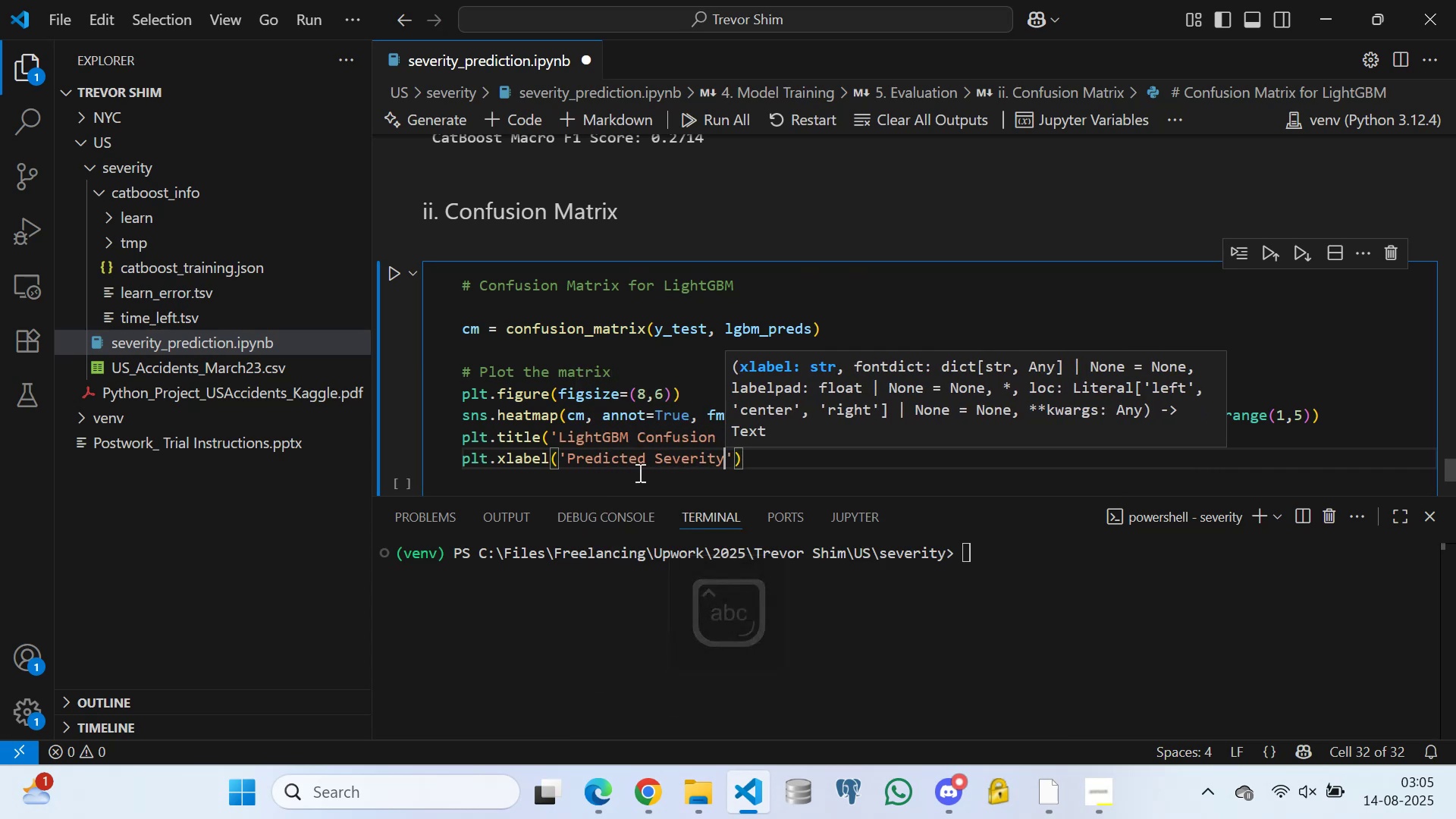 
key(ArrowRight)
 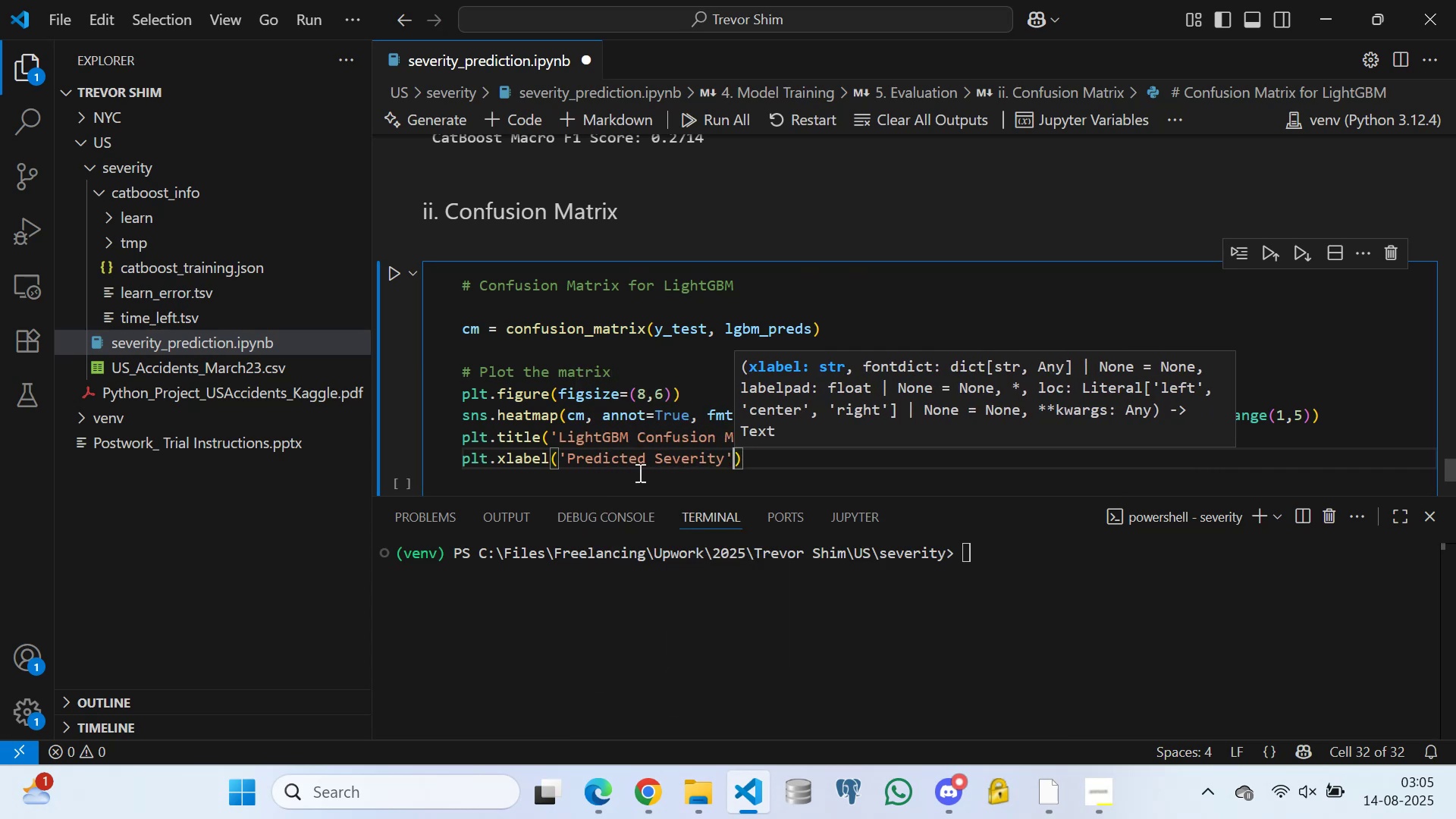 
key(ArrowRight)
 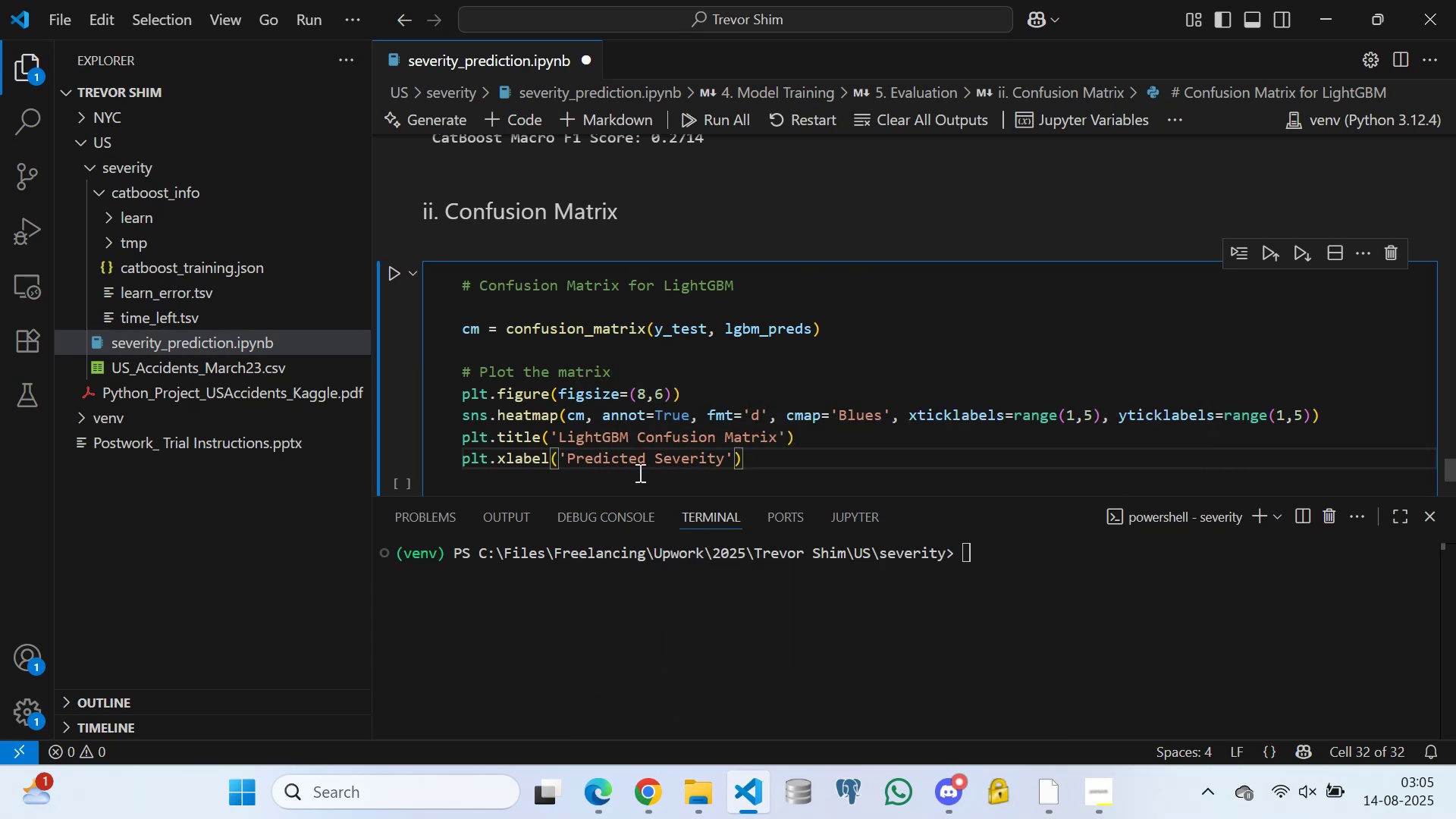 
key(Enter)
 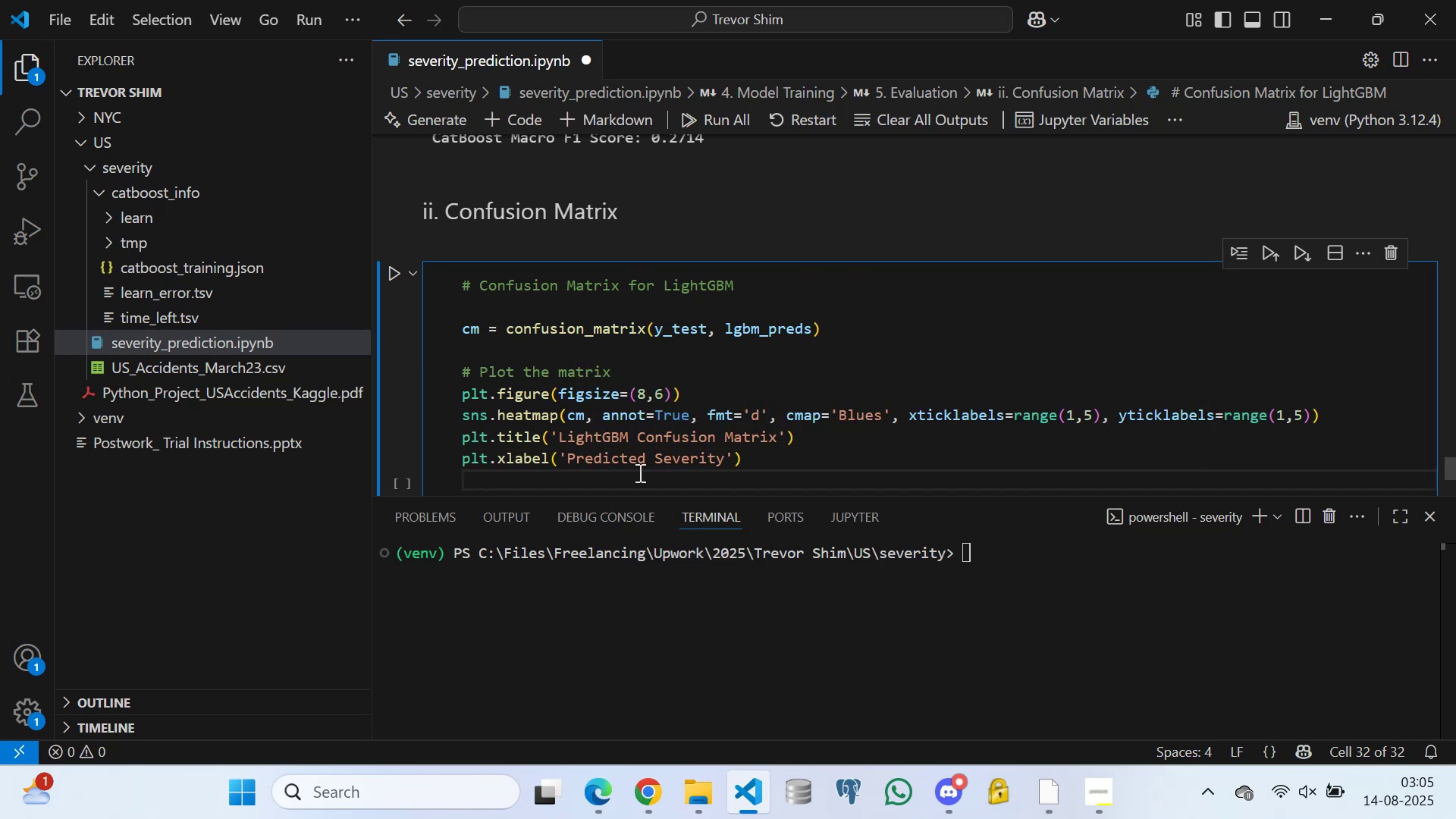 
type(pl)
 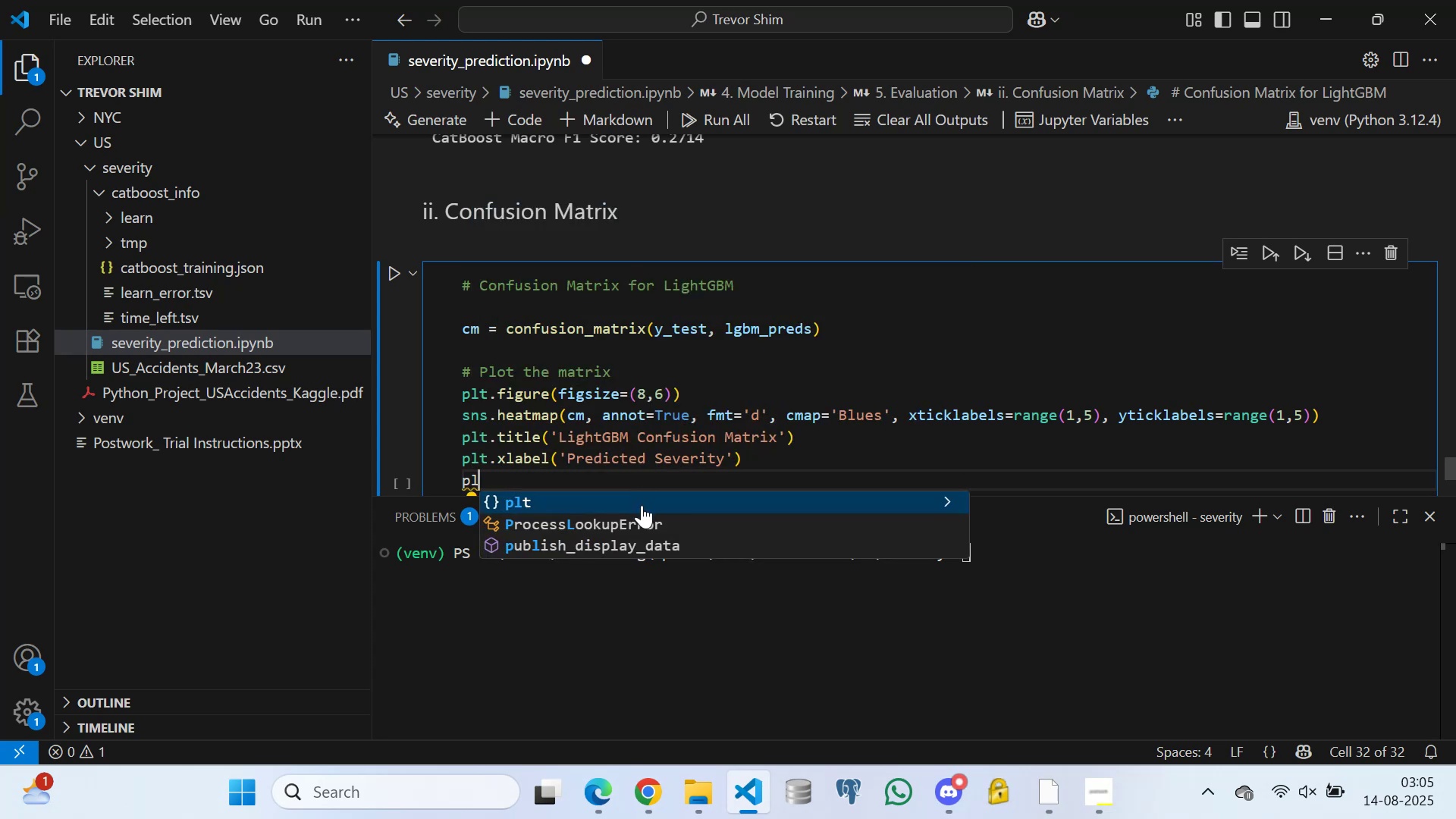 
left_click([642, 505])
 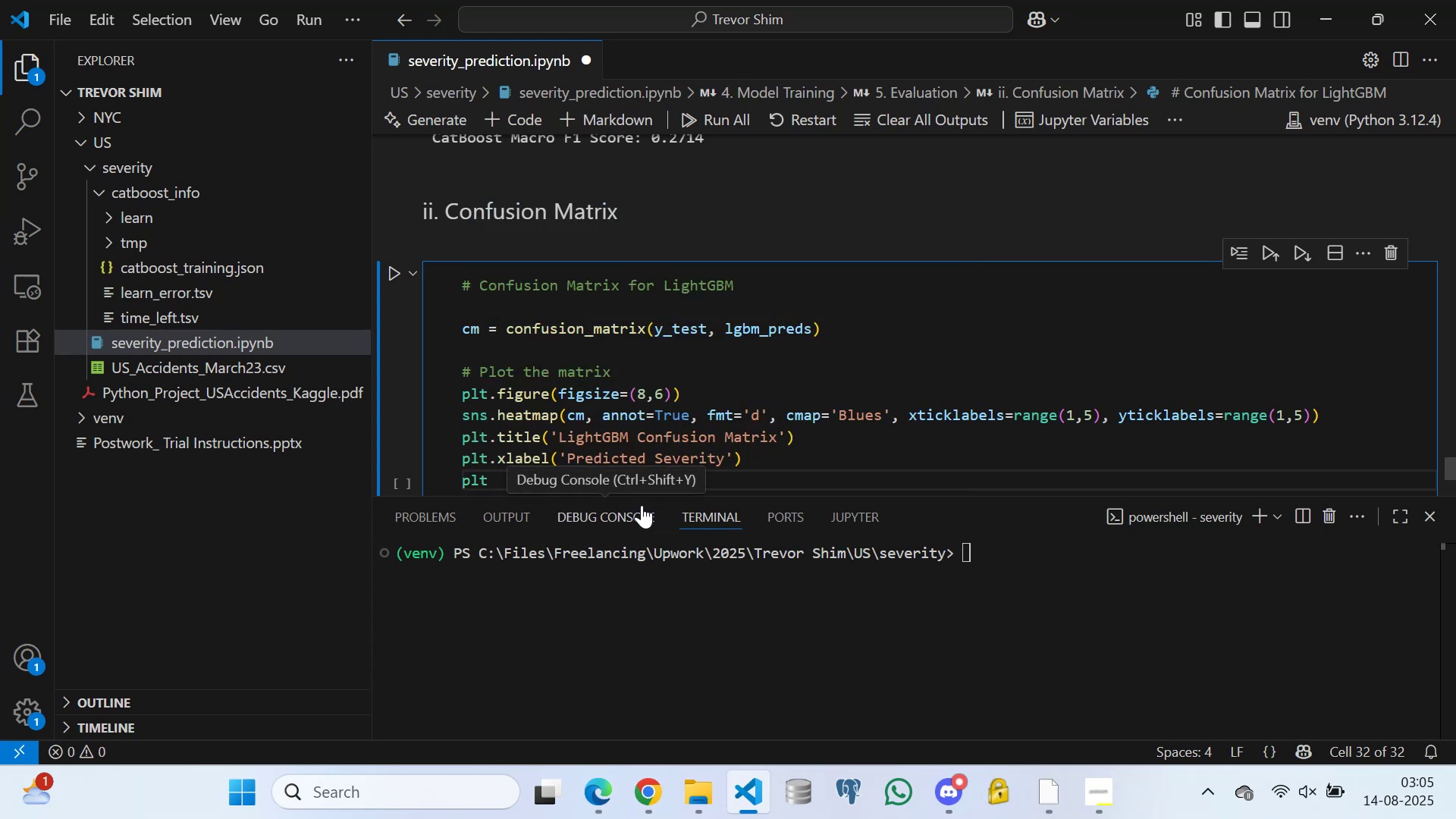 
type(.yl)
 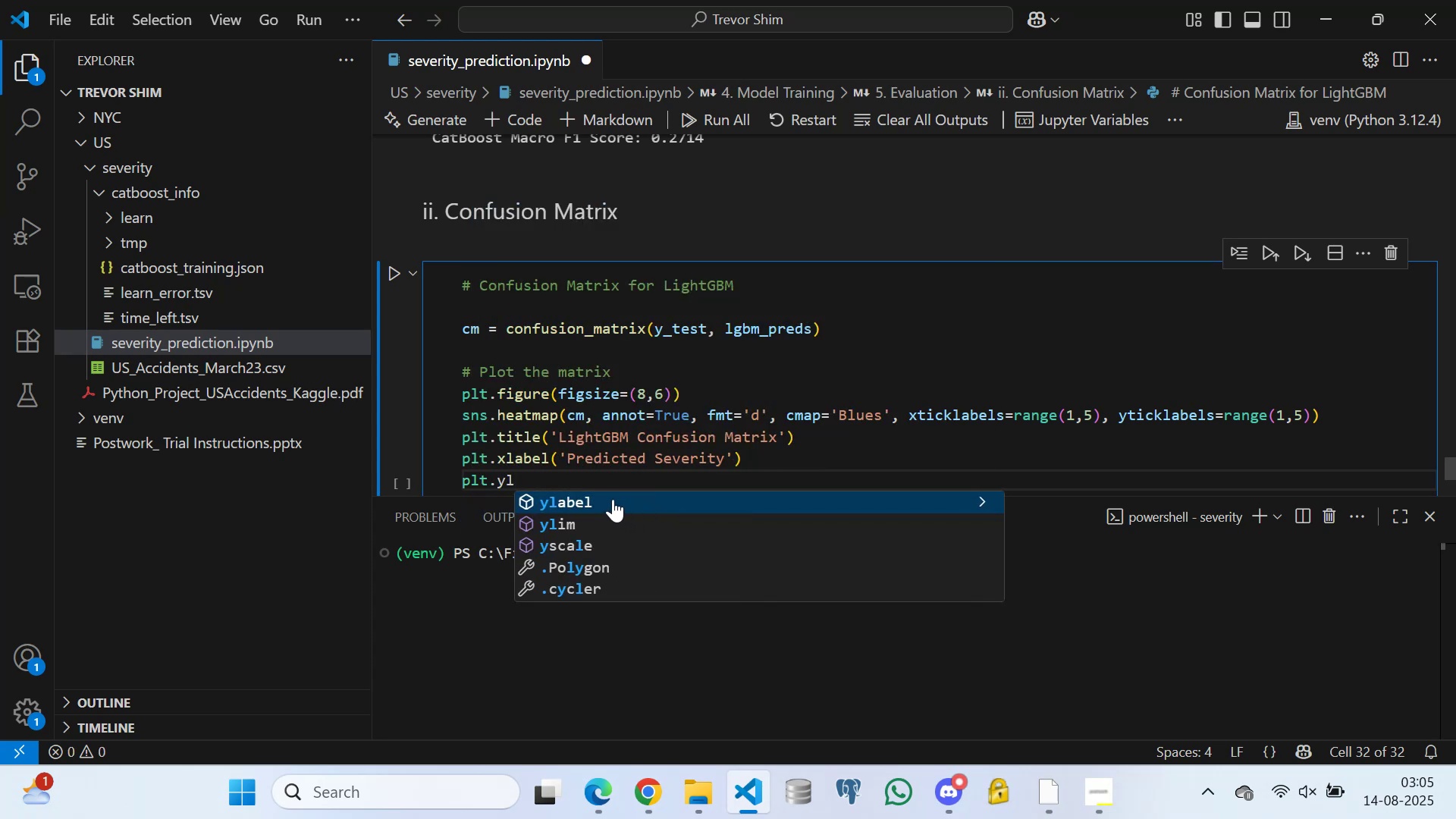 
left_click([609, 499])
 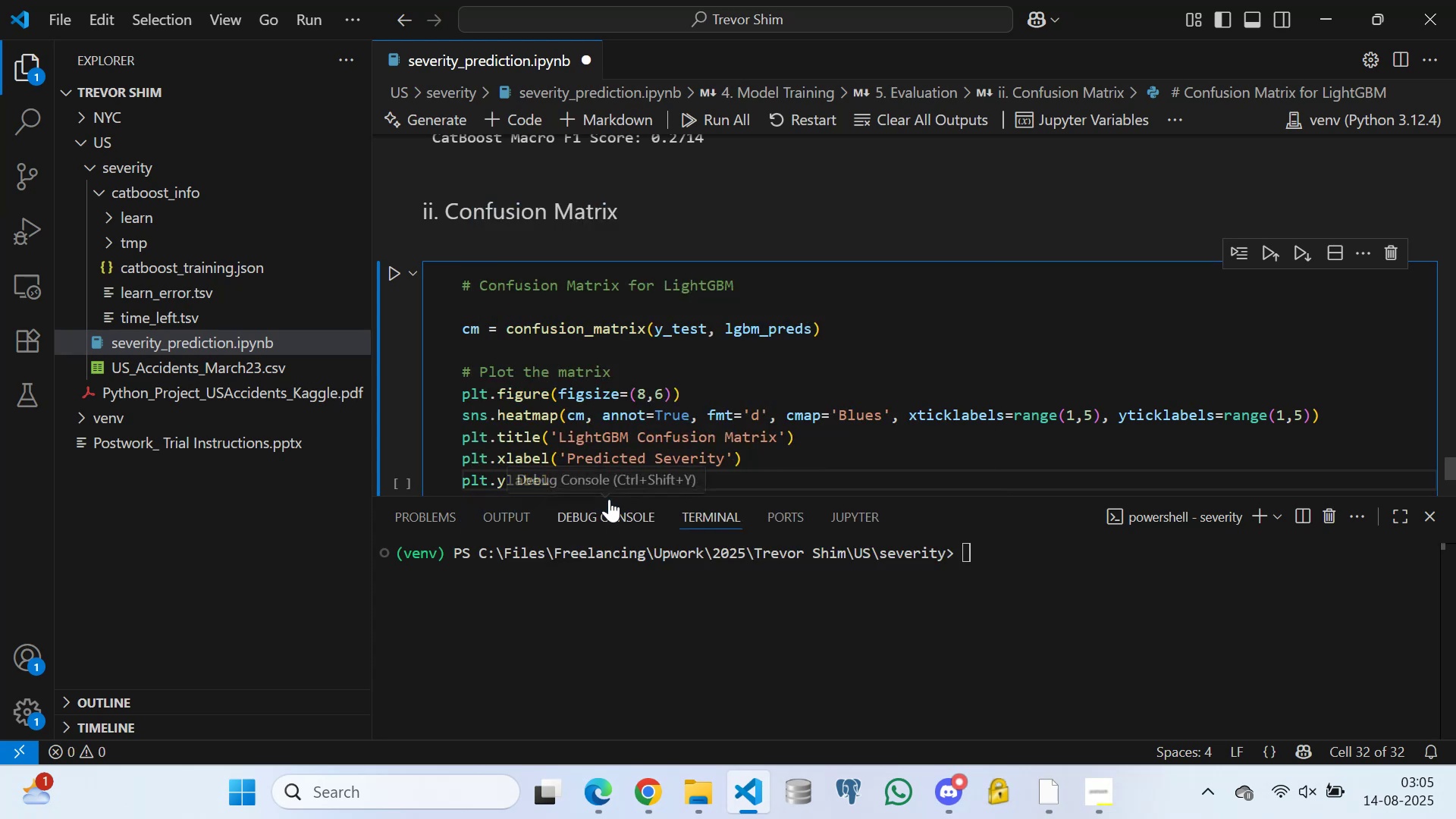 
type(('True Severity)
 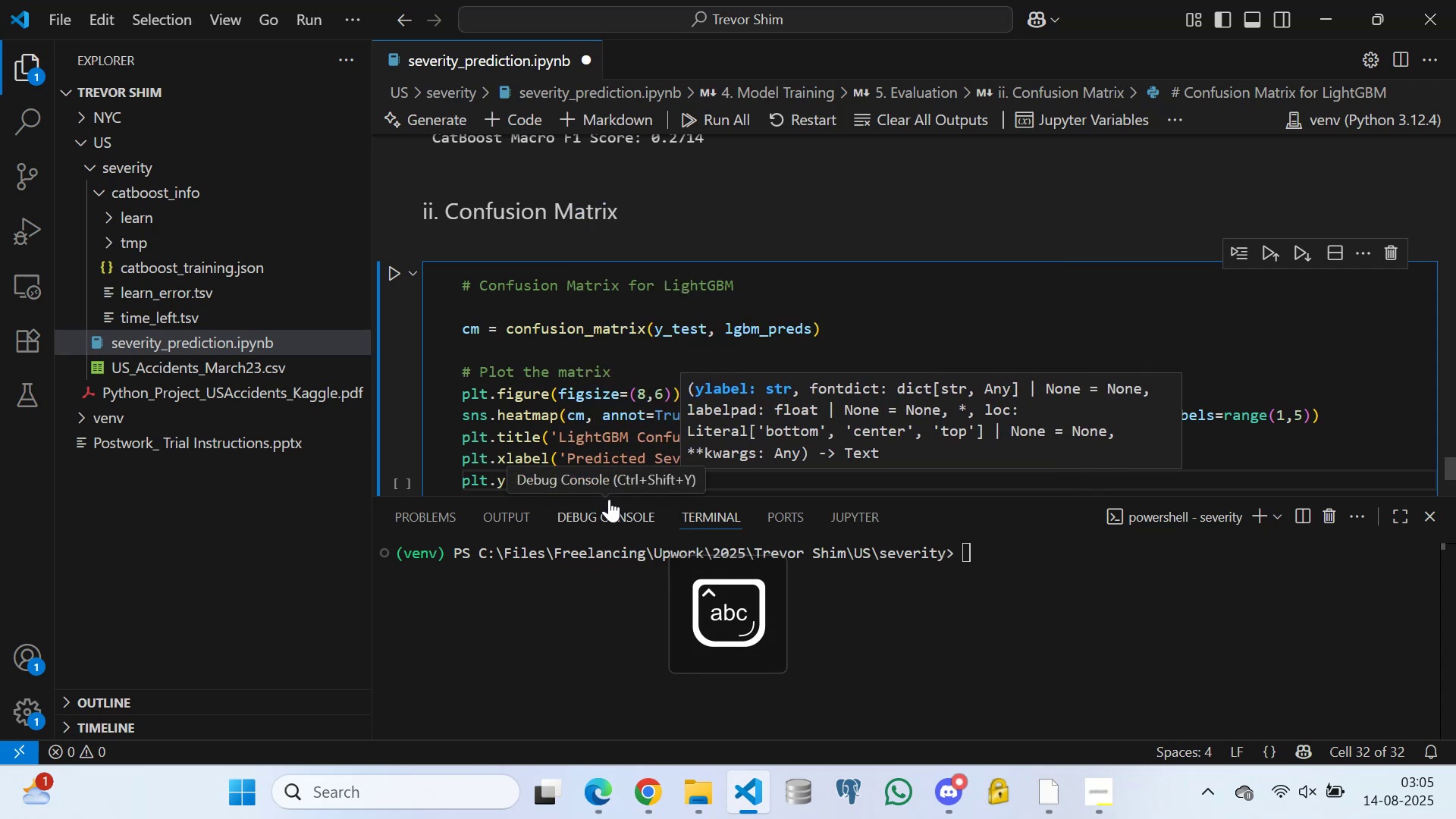 
key(ArrowRight)
 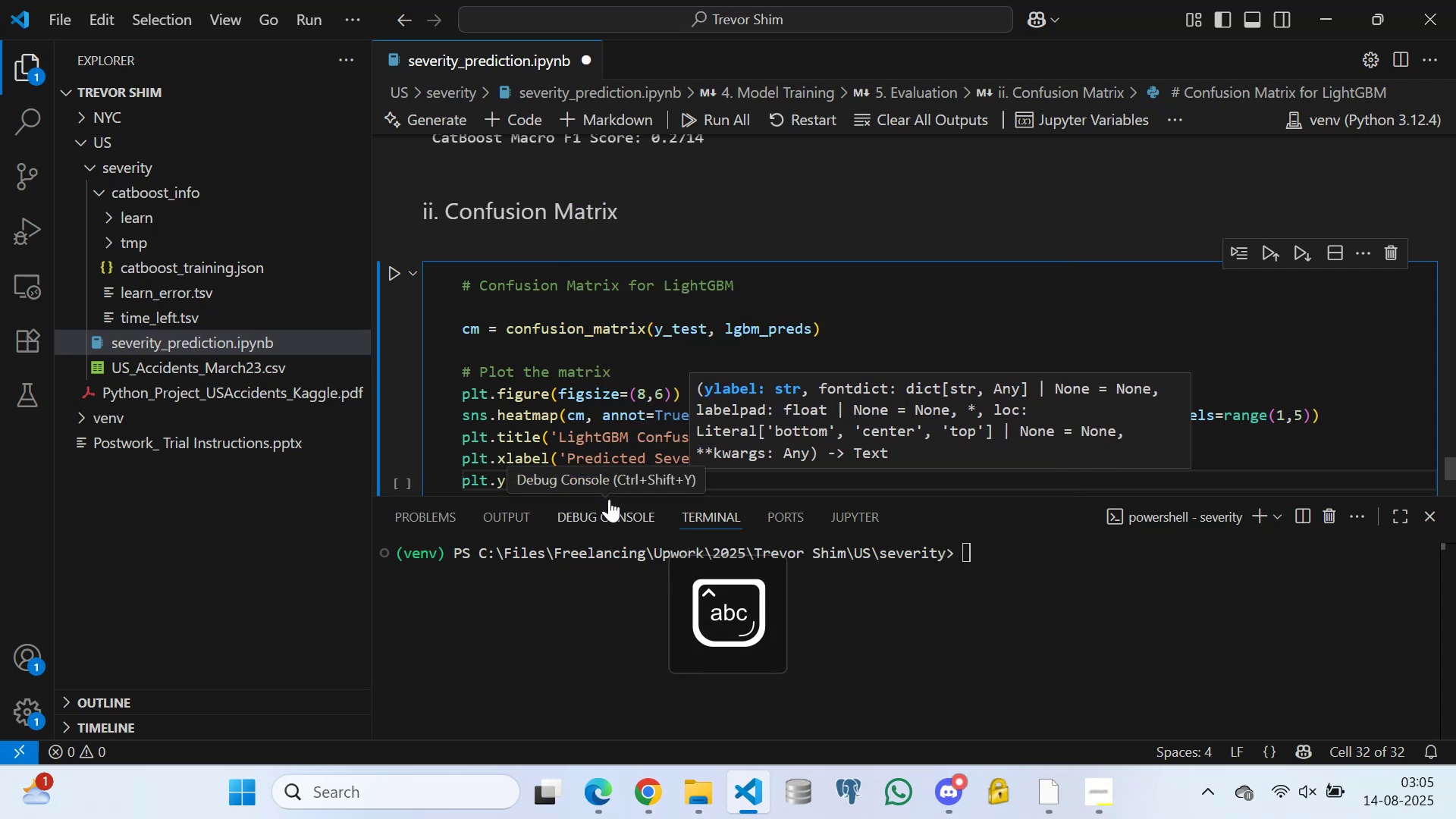 
key(ArrowRight)
 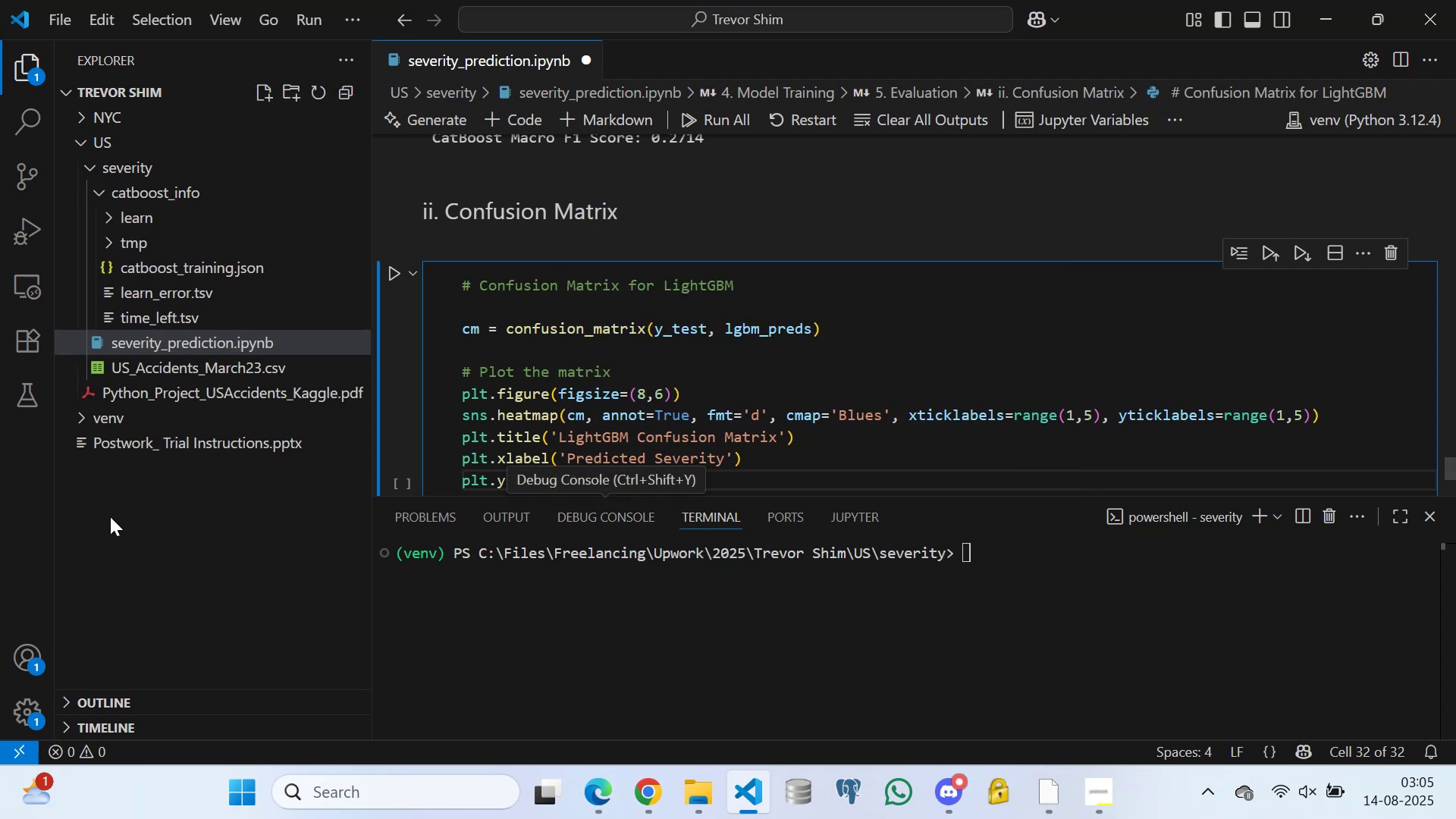 
scroll: coordinate [647, 378], scroll_direction: down, amount: 2.0
 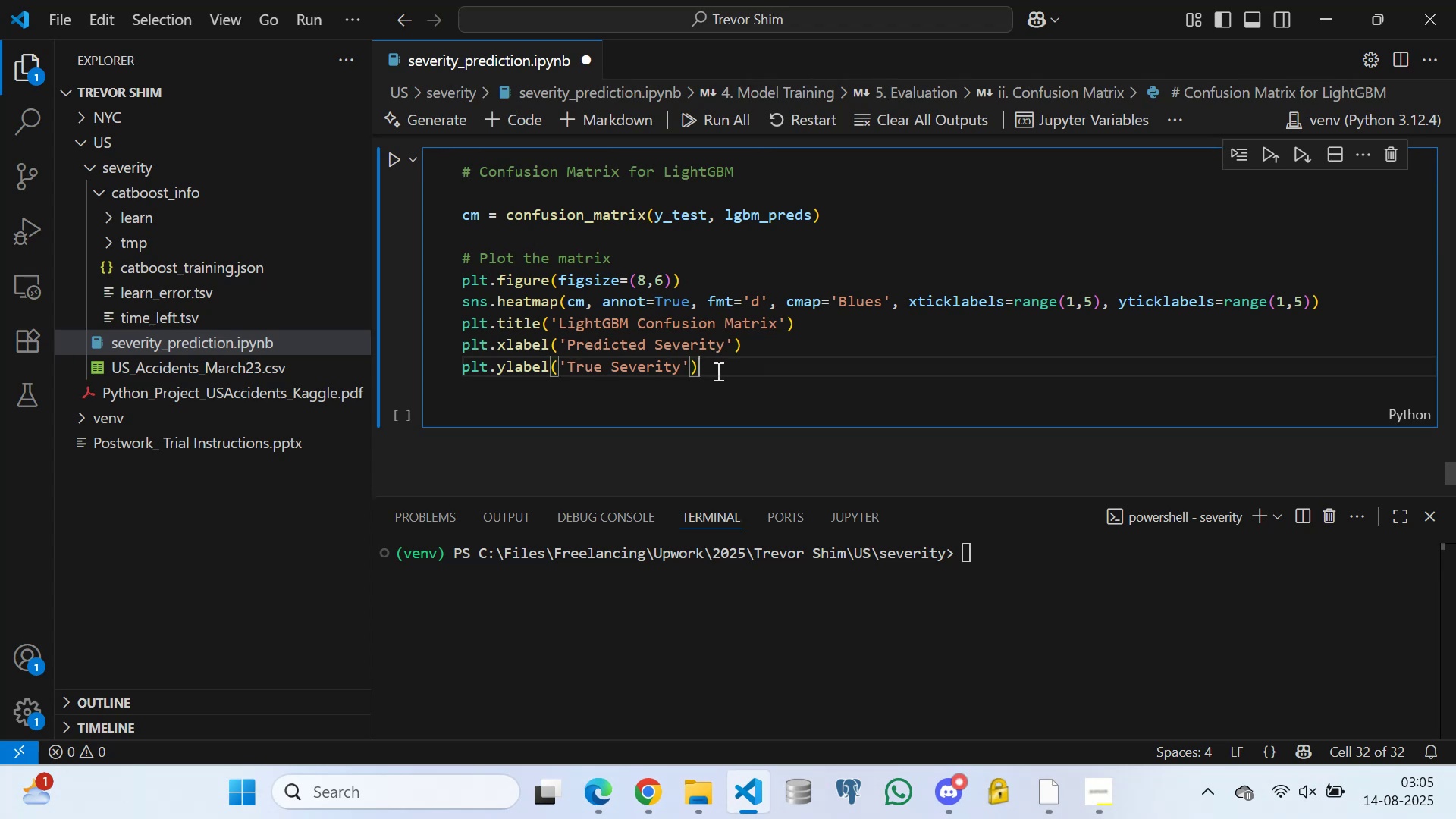 
wait(15.79)
 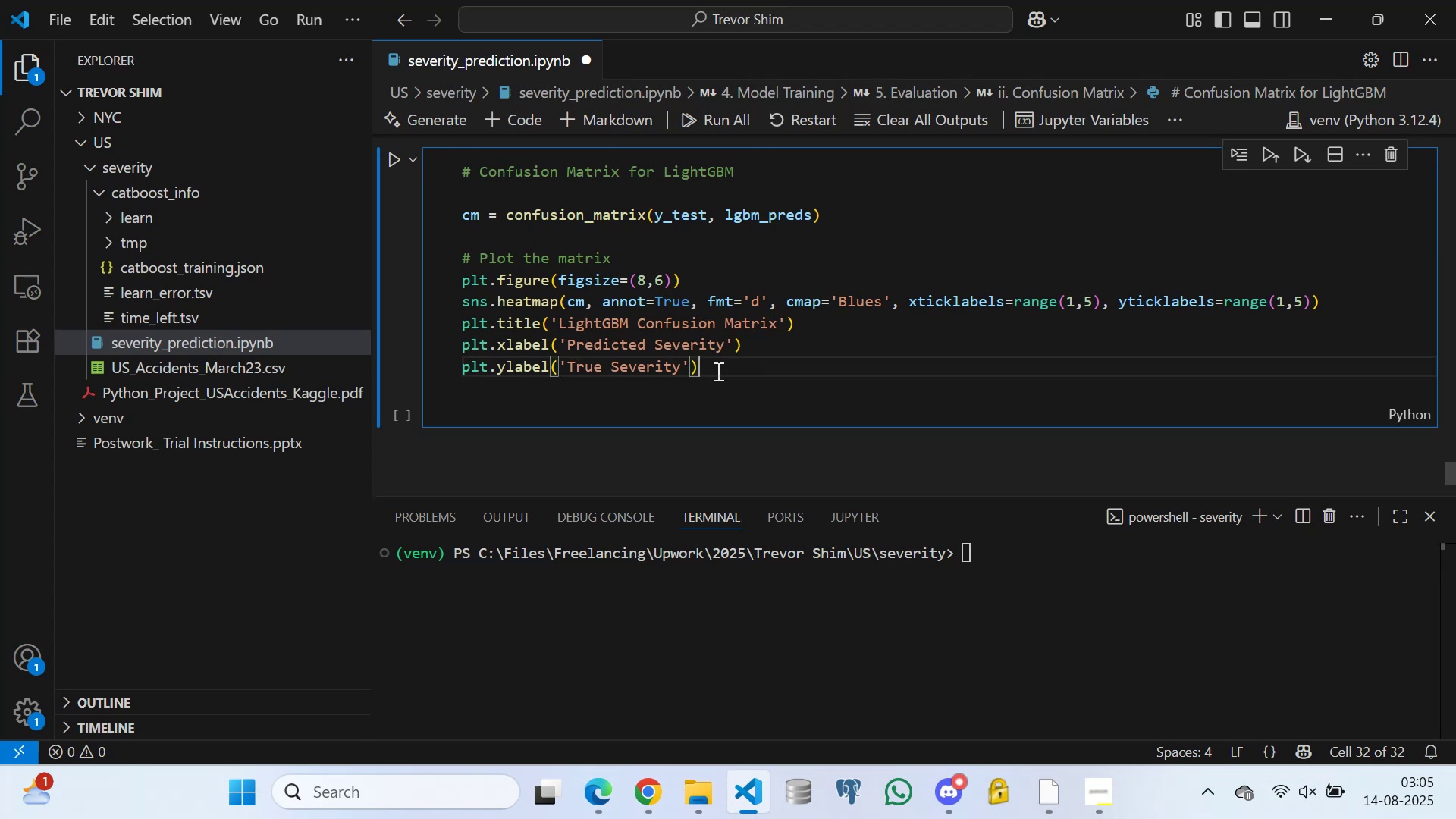 
key(Enter)
 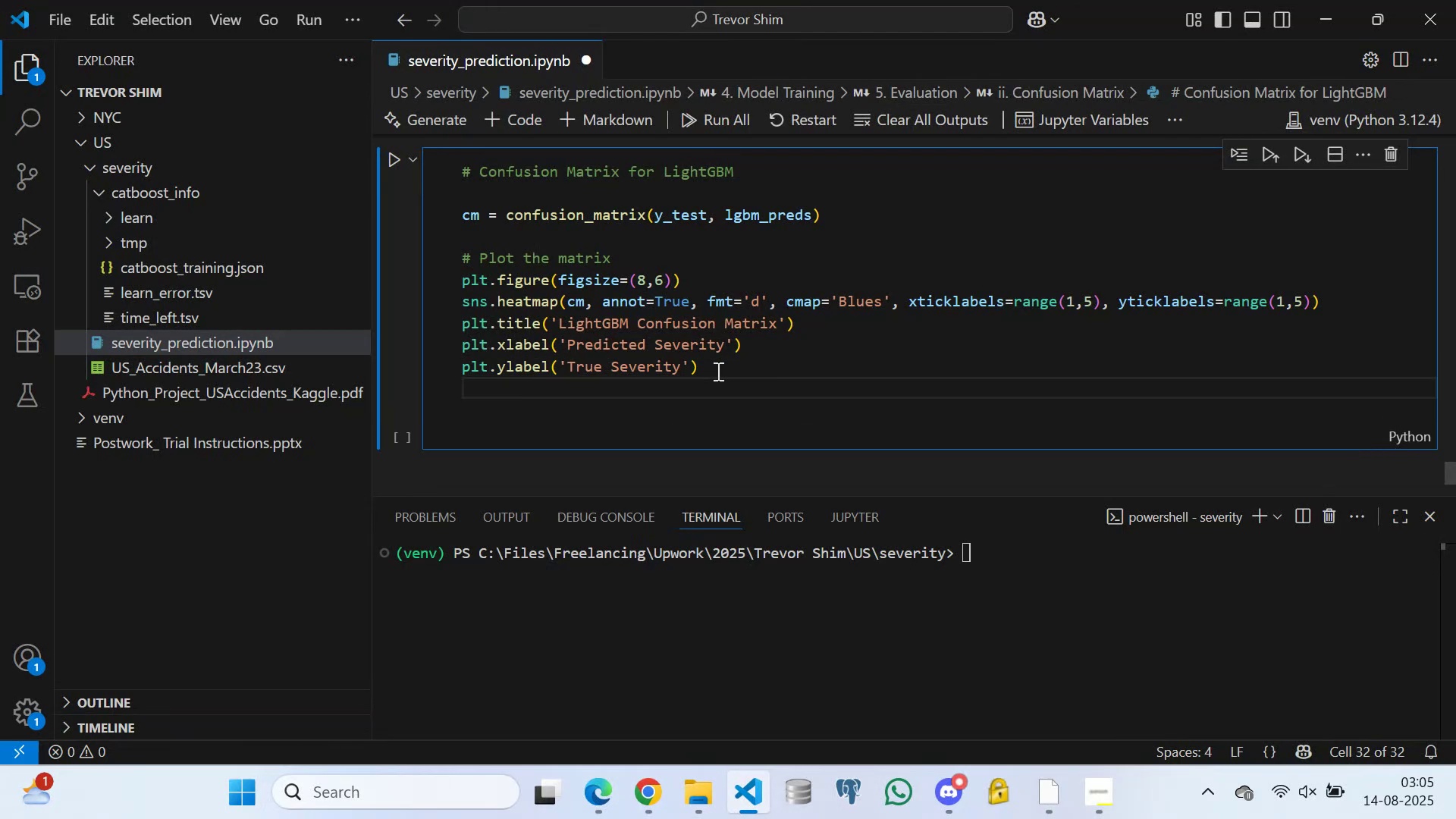 
type(plt.show()
 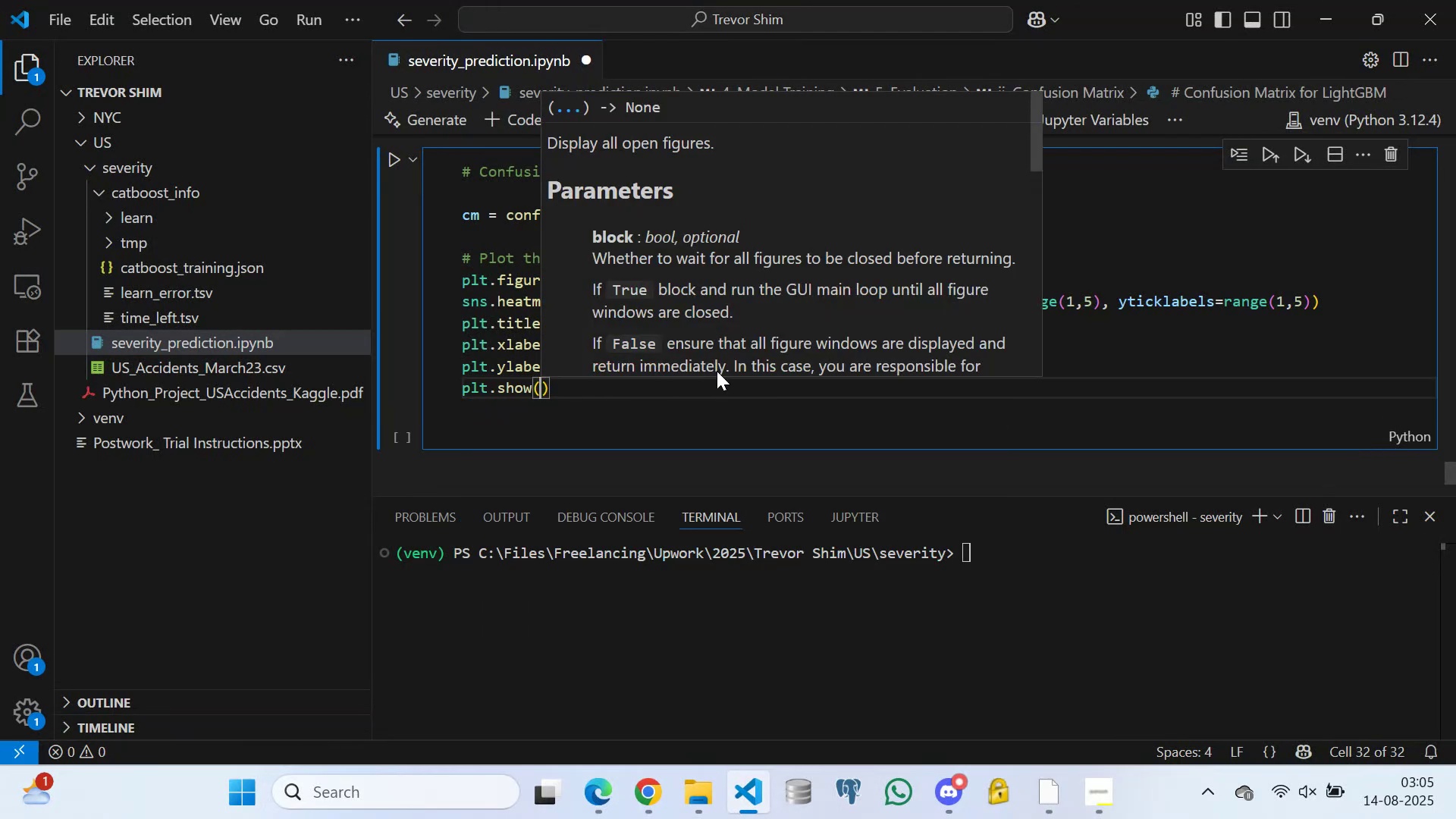 
left_click([629, 416])
 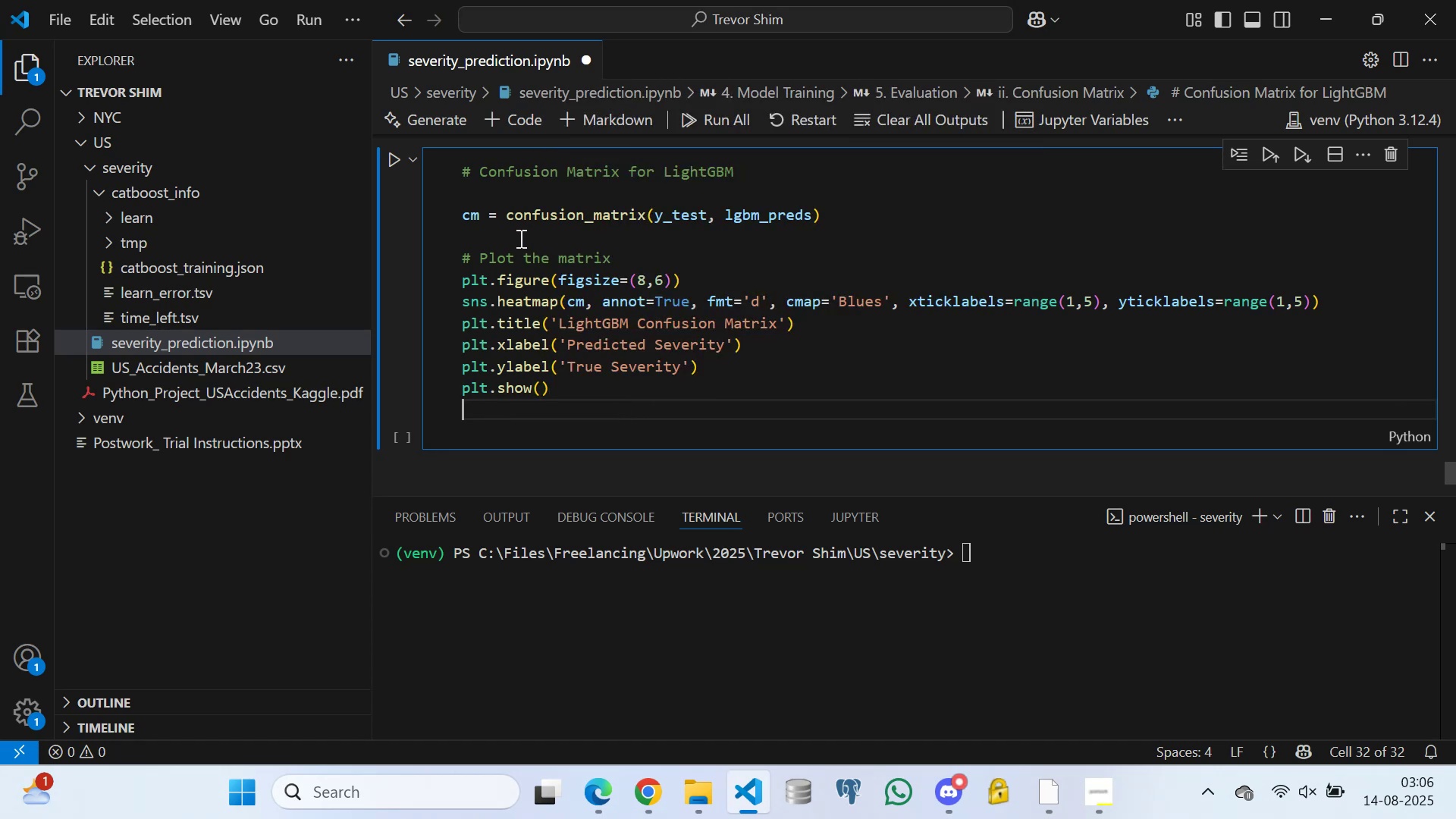 
left_click([519, 233])
 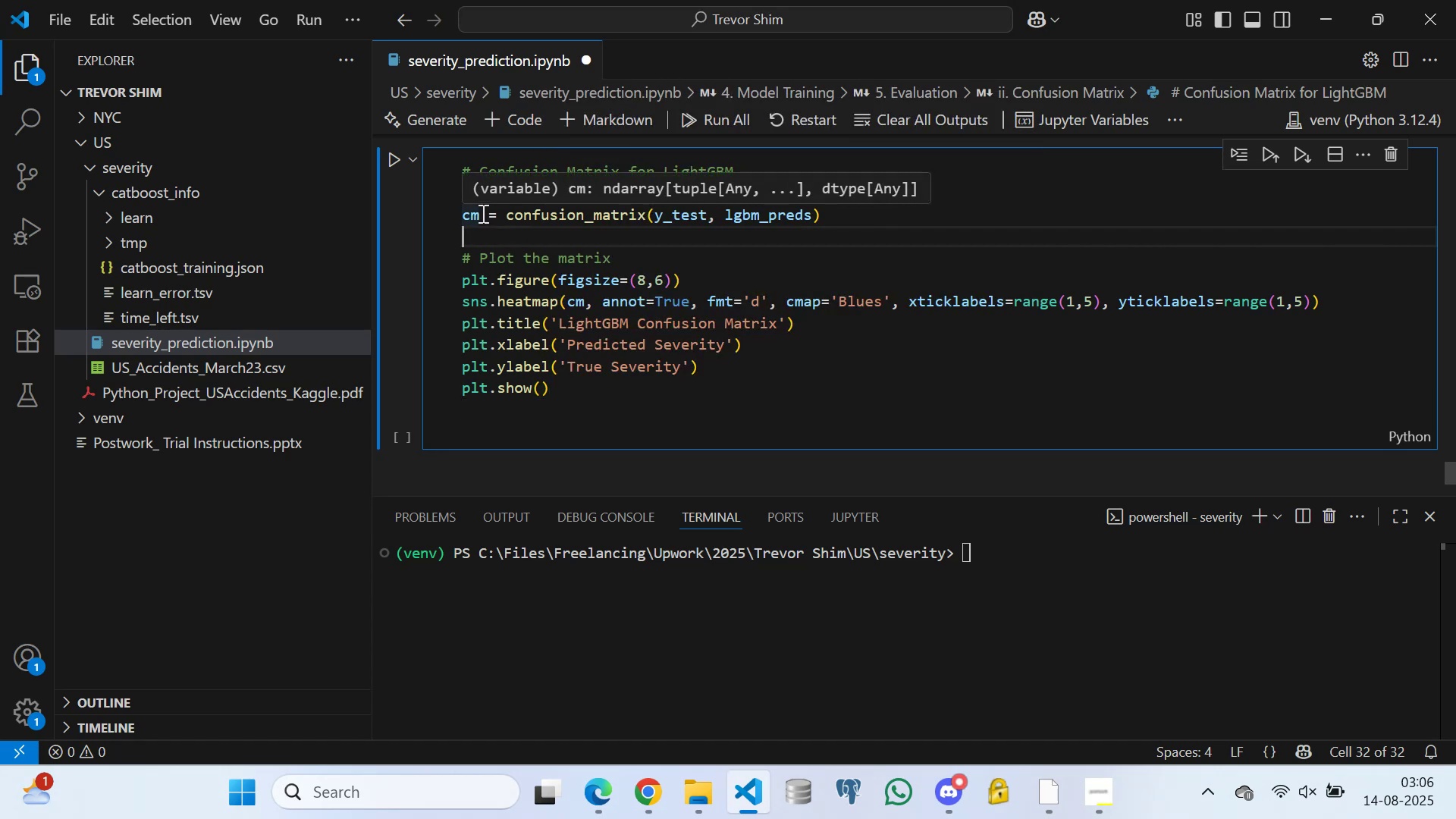 
wait(6.88)
 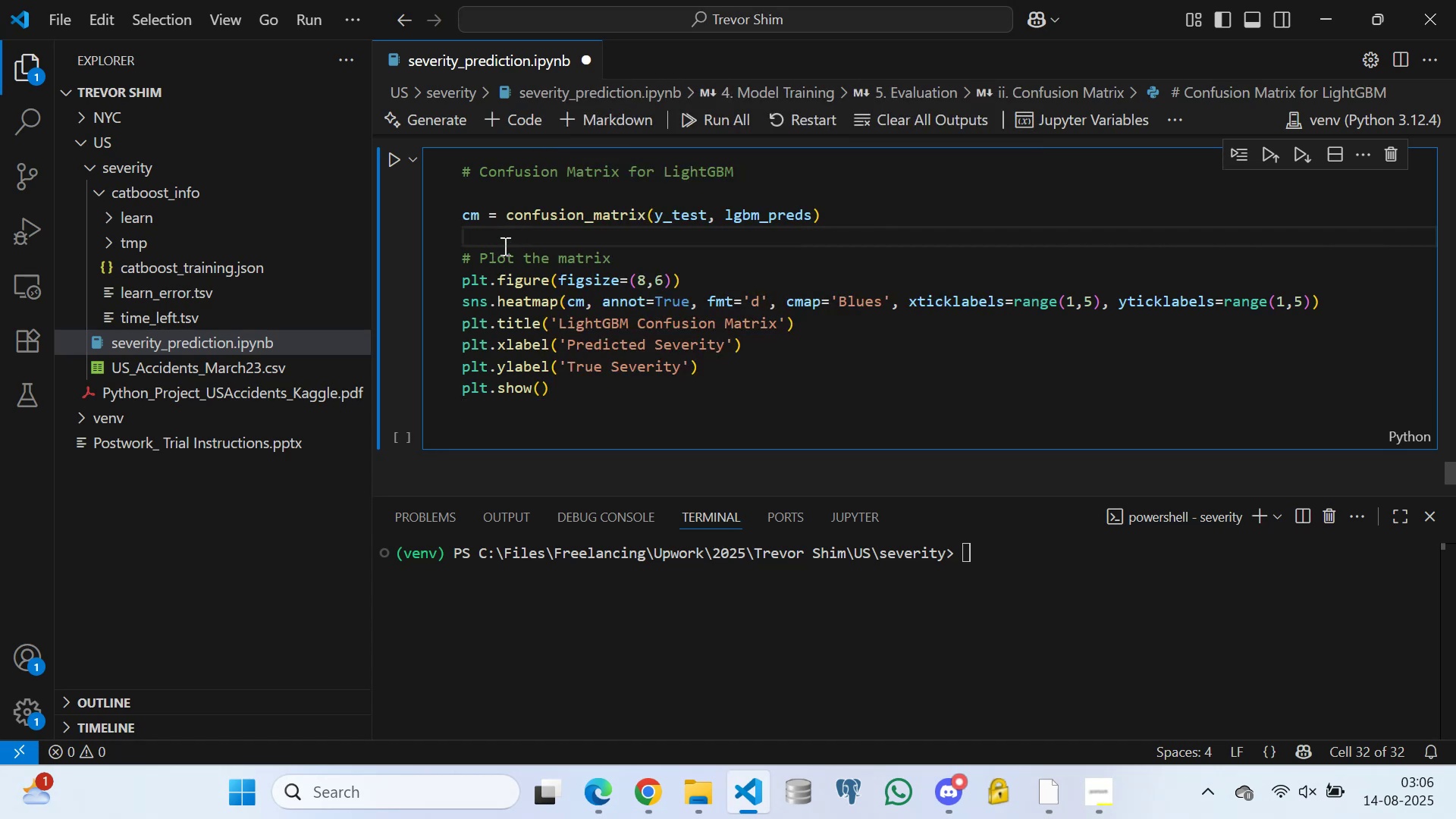 
left_click([466, 211])
 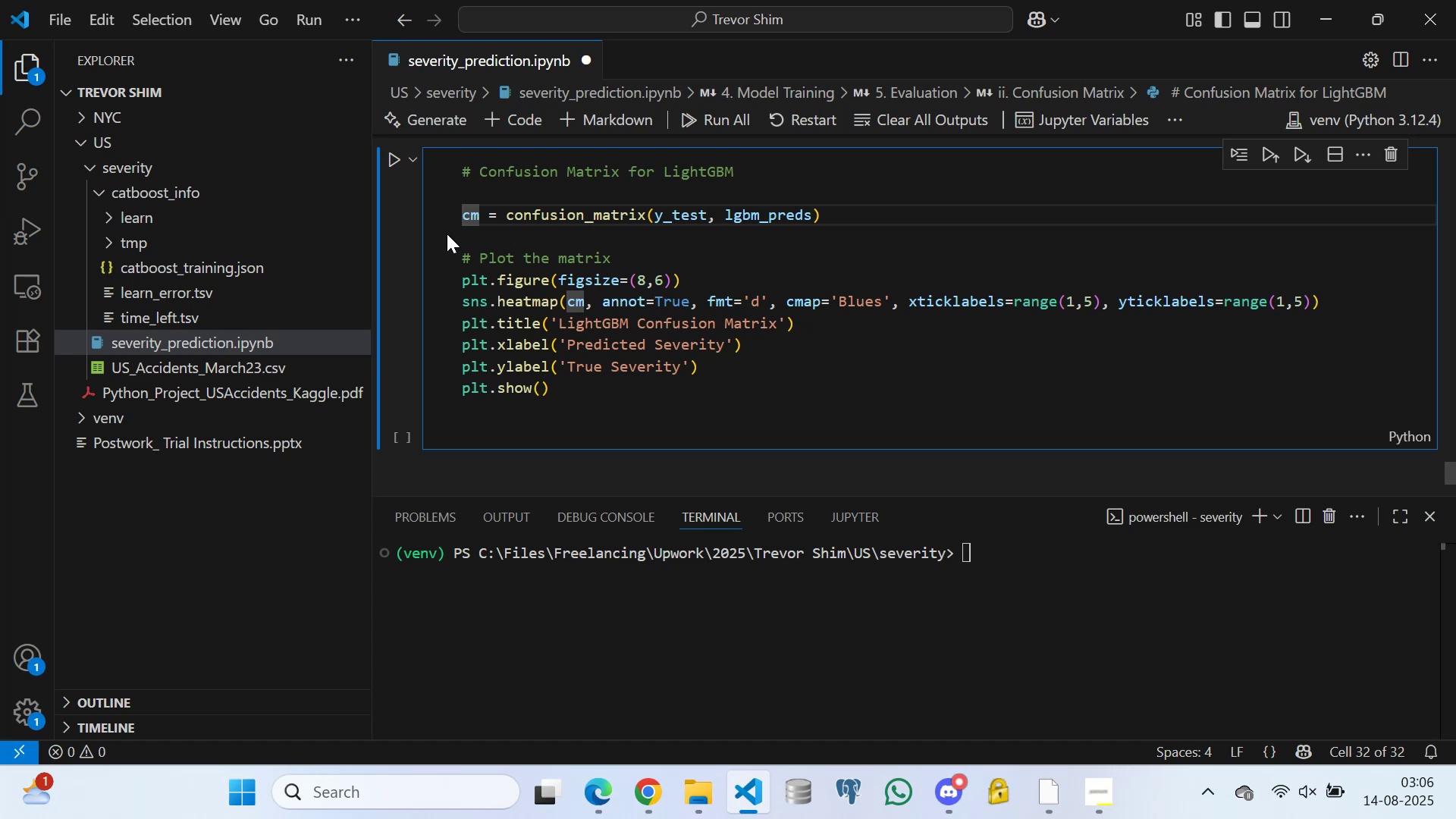 
type(lgb_)
 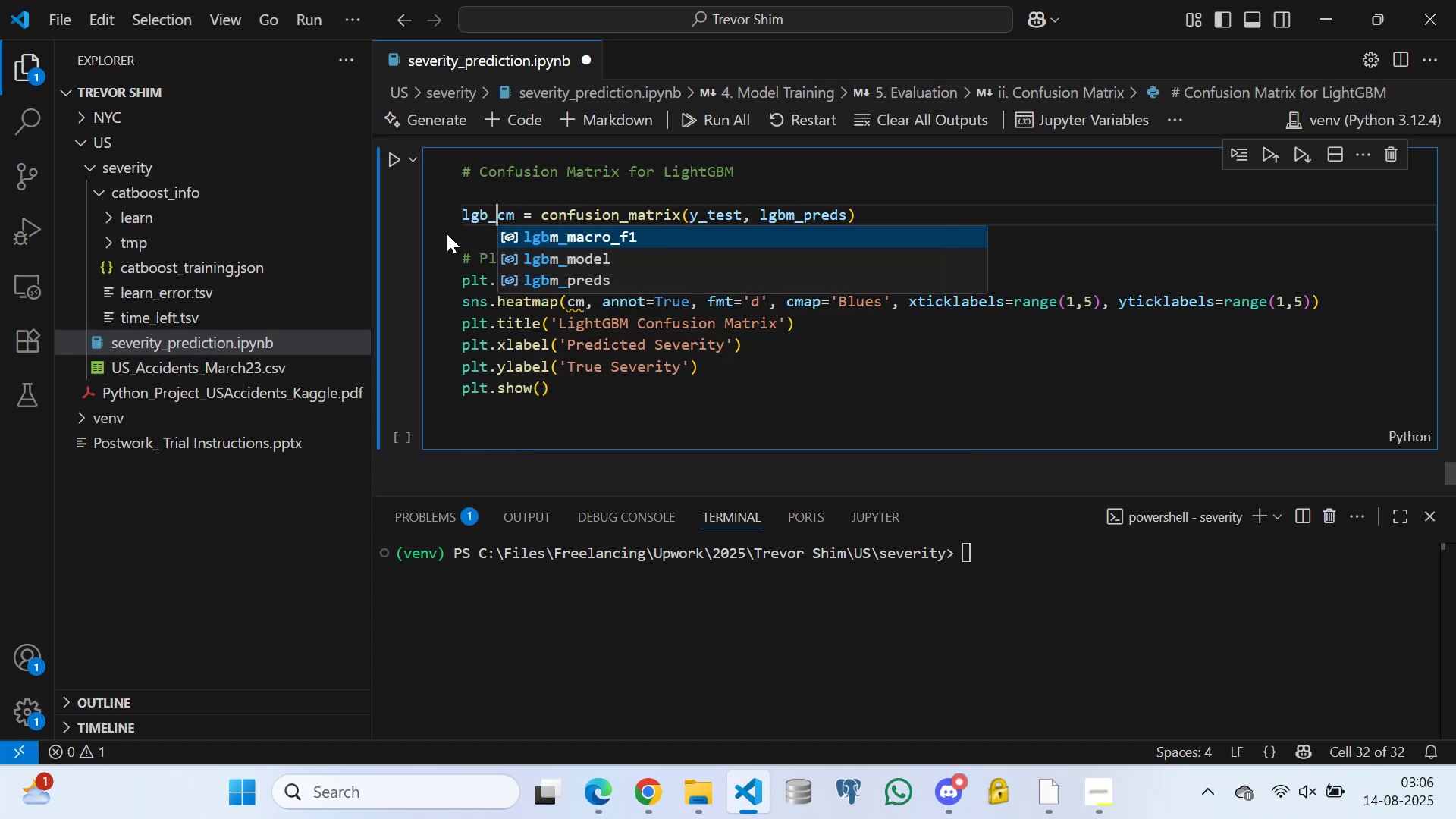 
left_click([572, 297])
 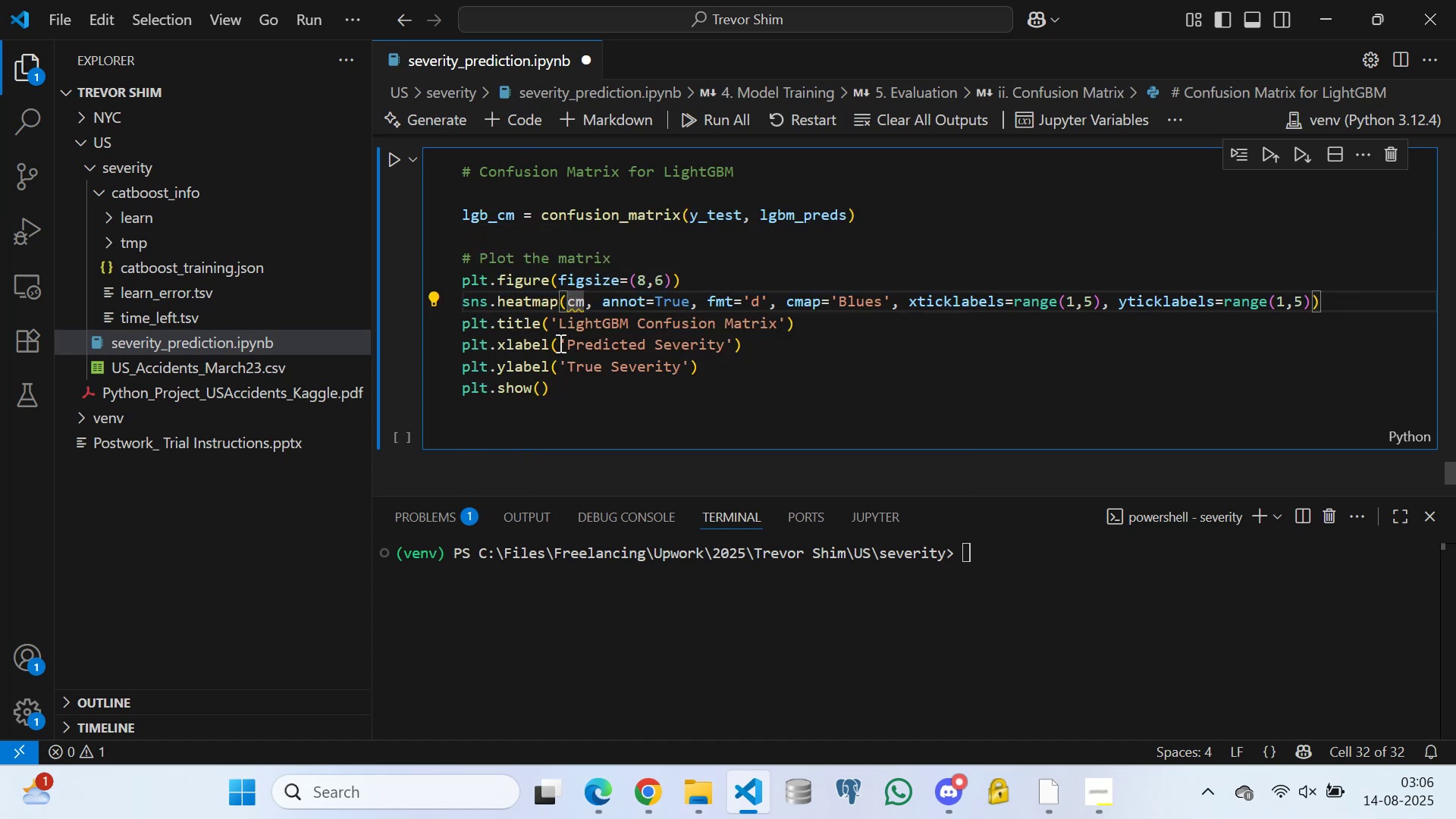 
key(ArrowLeft)
 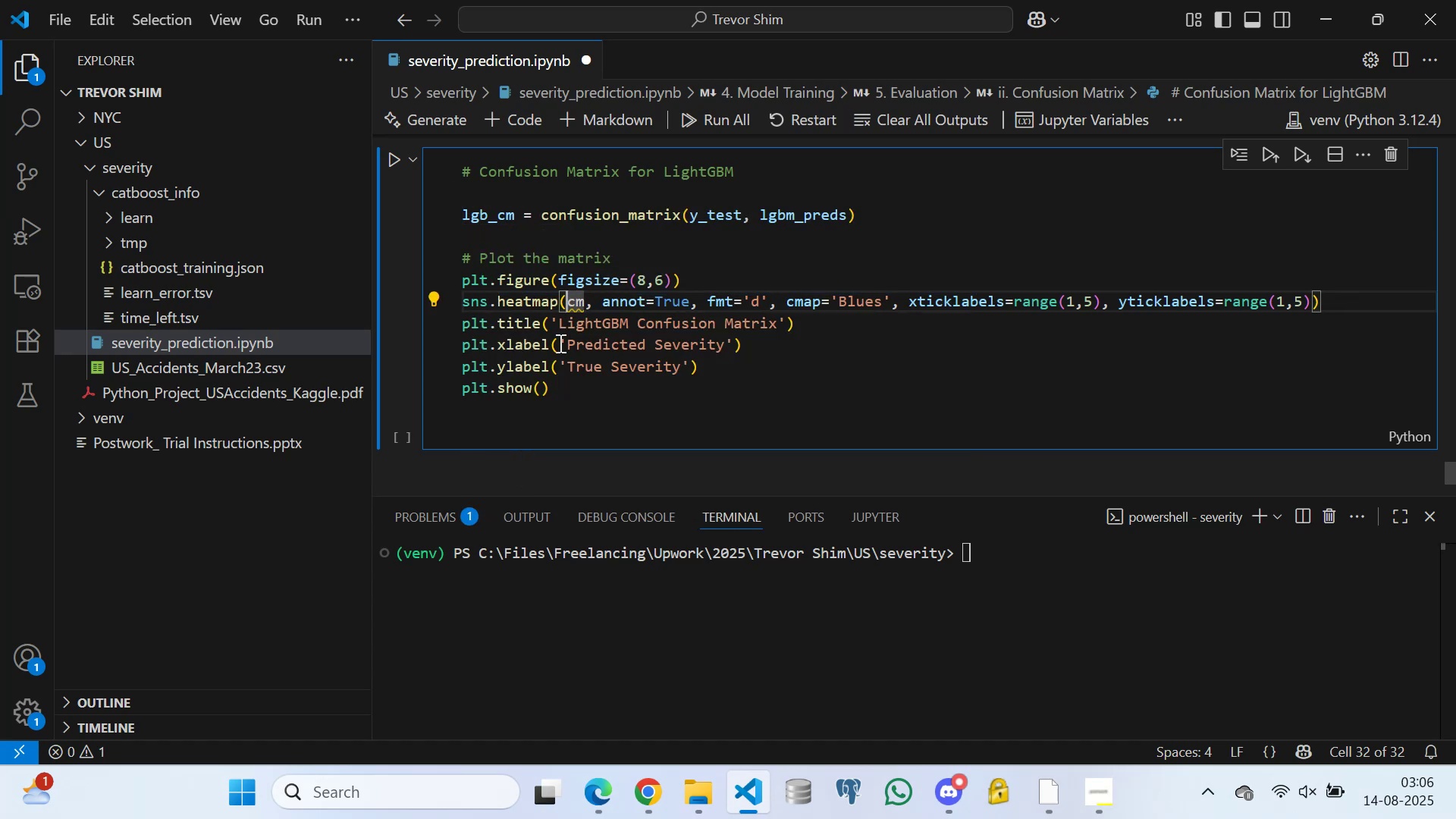 
type(lgm_)
 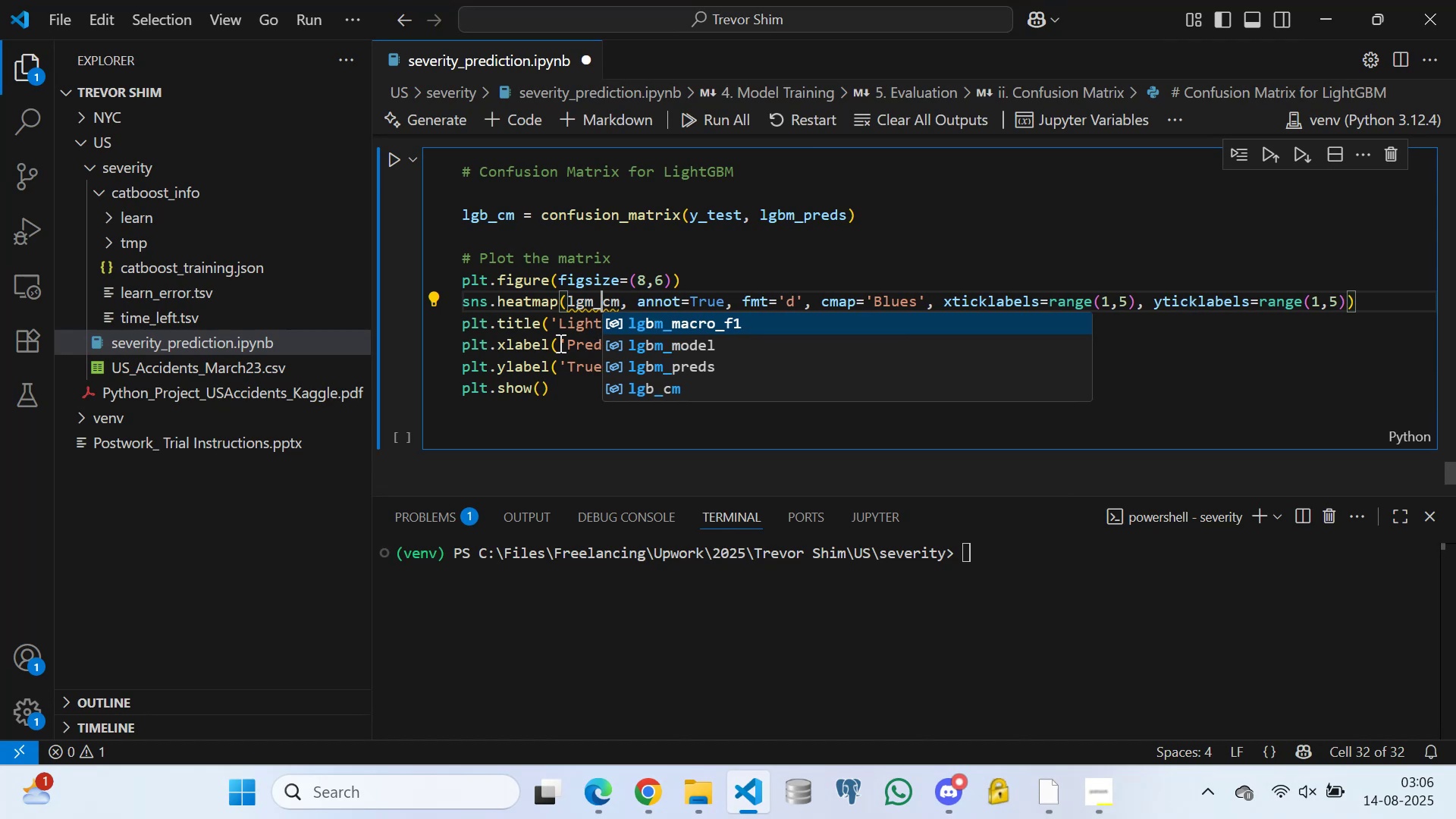 
wait(5.15)
 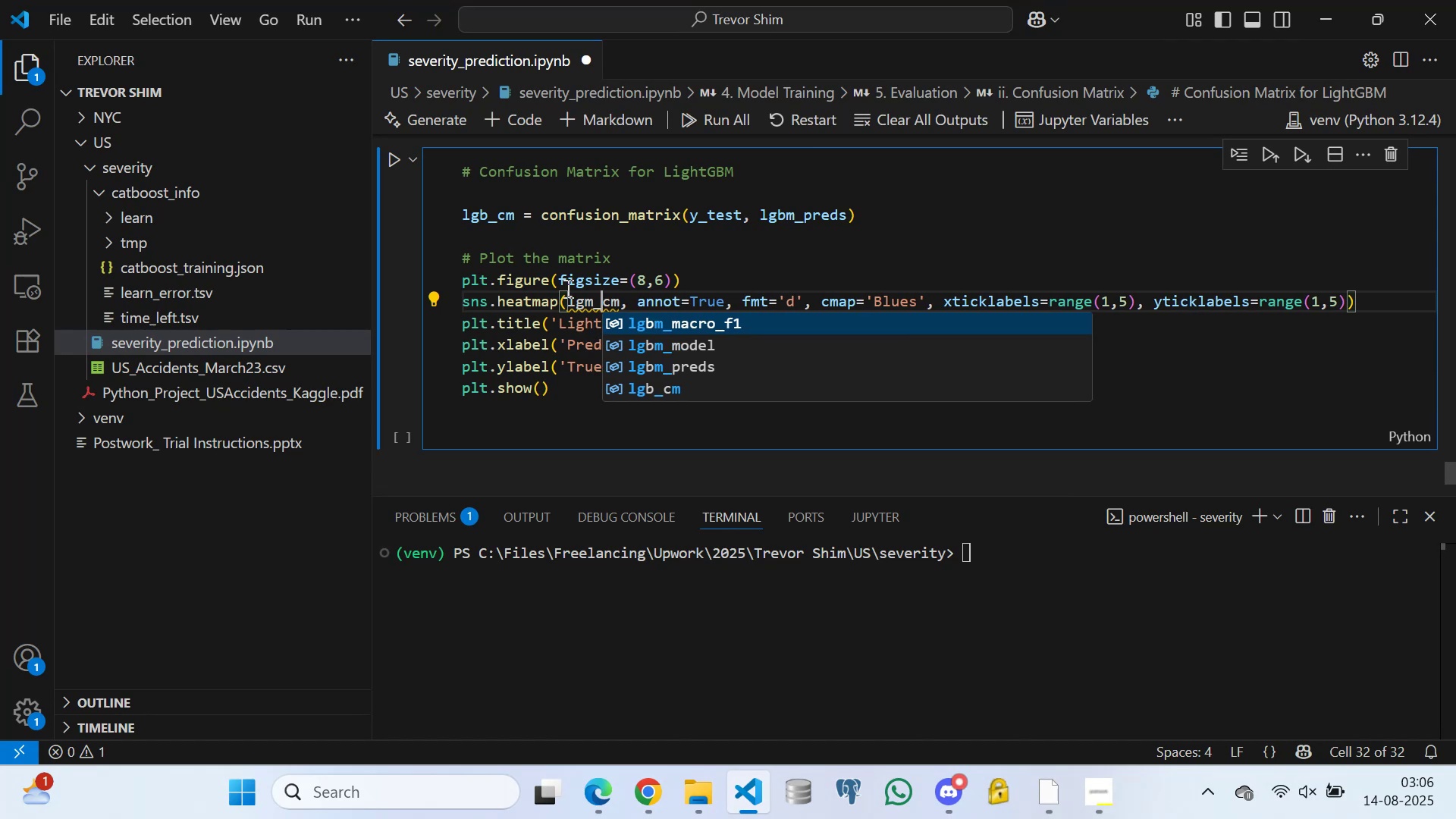 
key(ArrowLeft)
 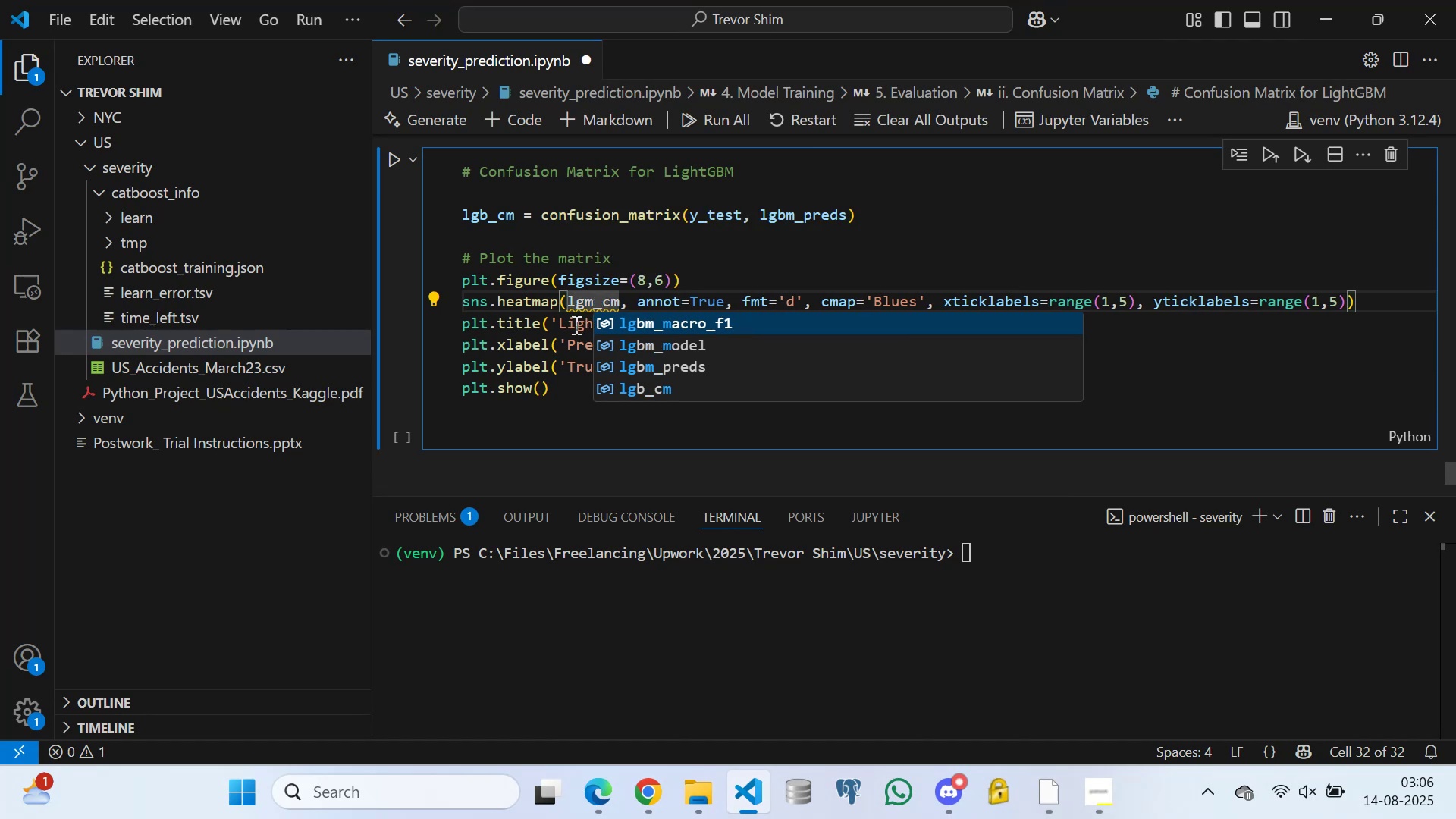 
key(Backspace)
 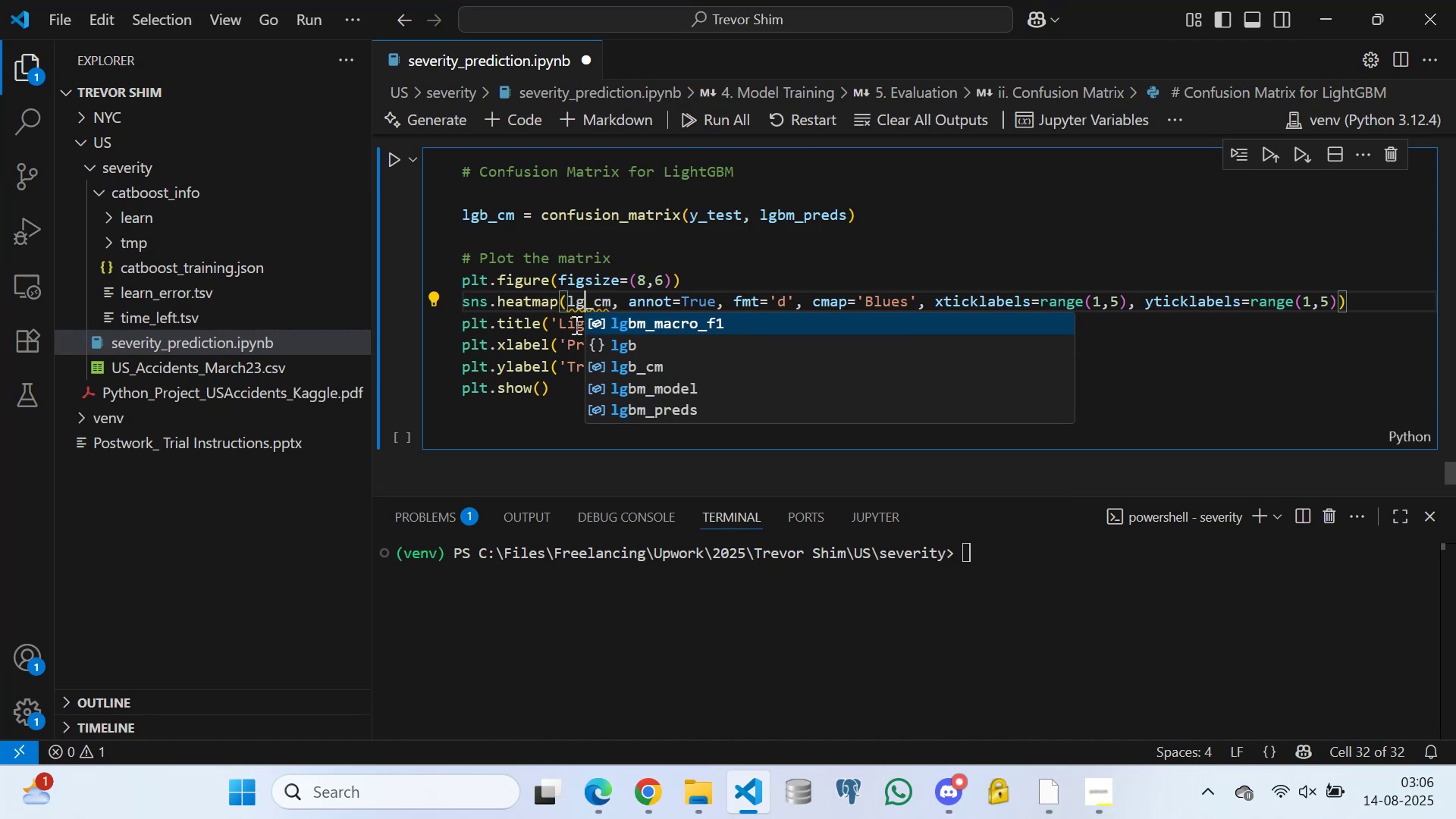 
key(B)
 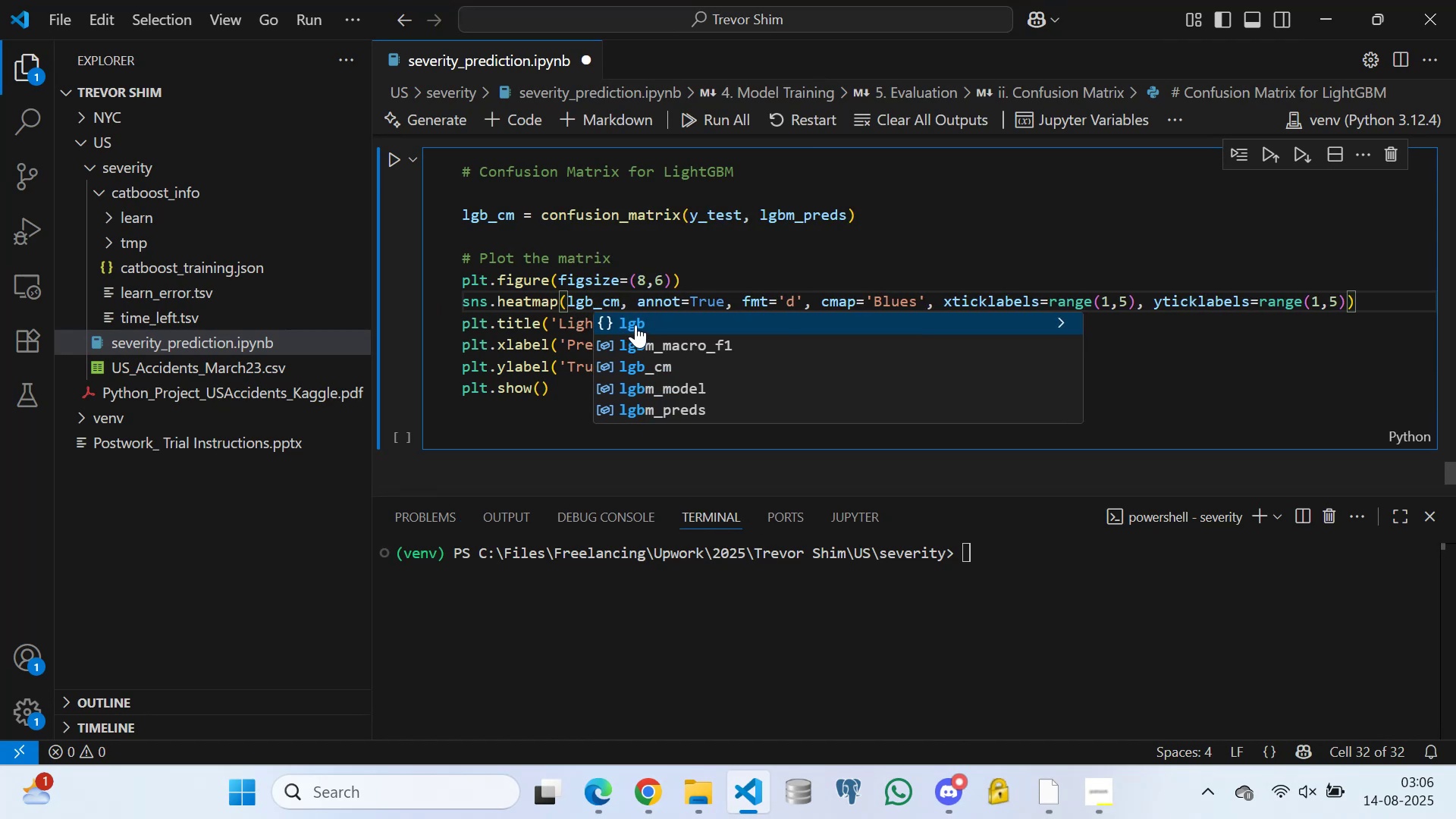 
left_click([635, 300])
 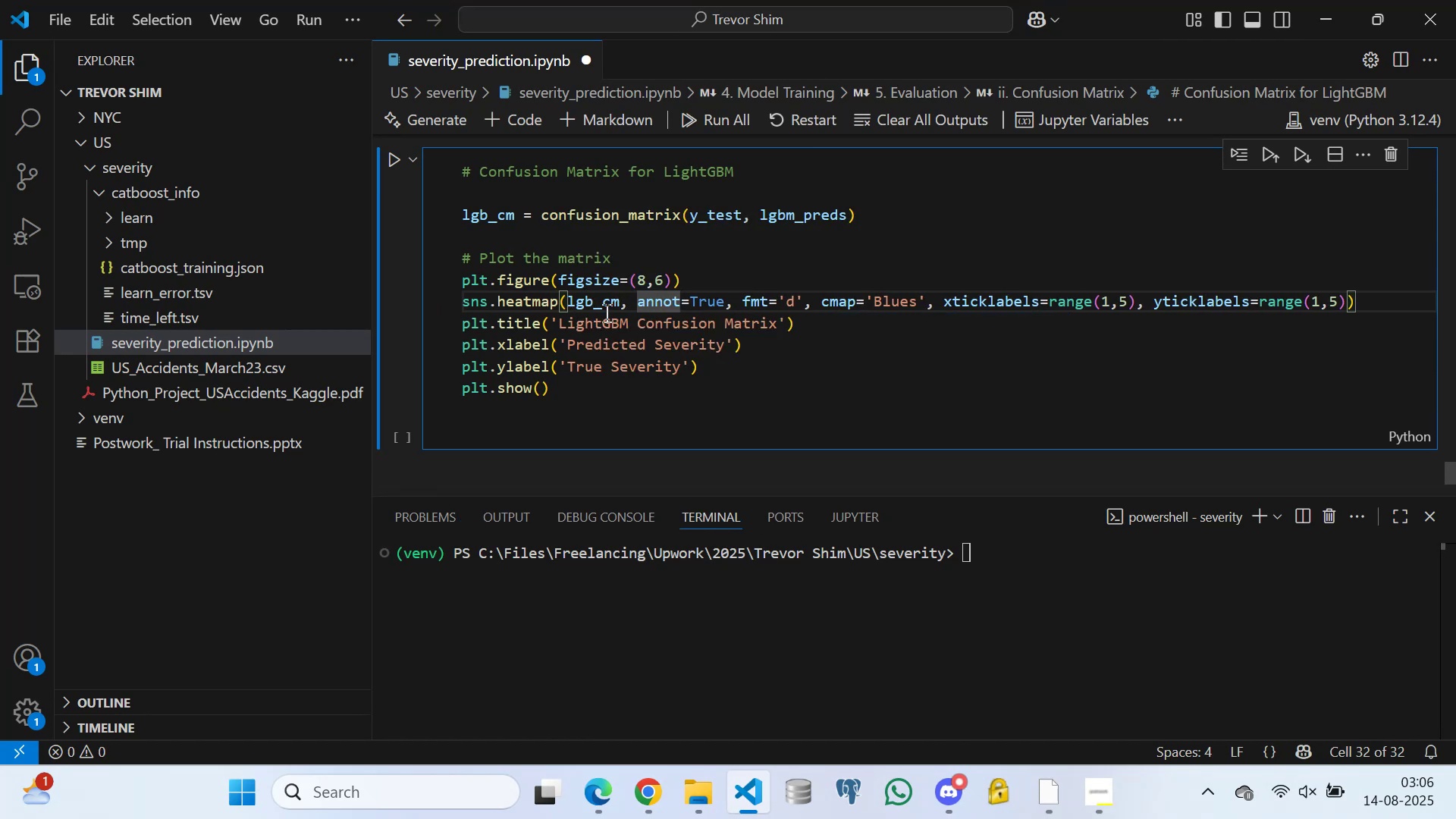 
key(Control+S)
 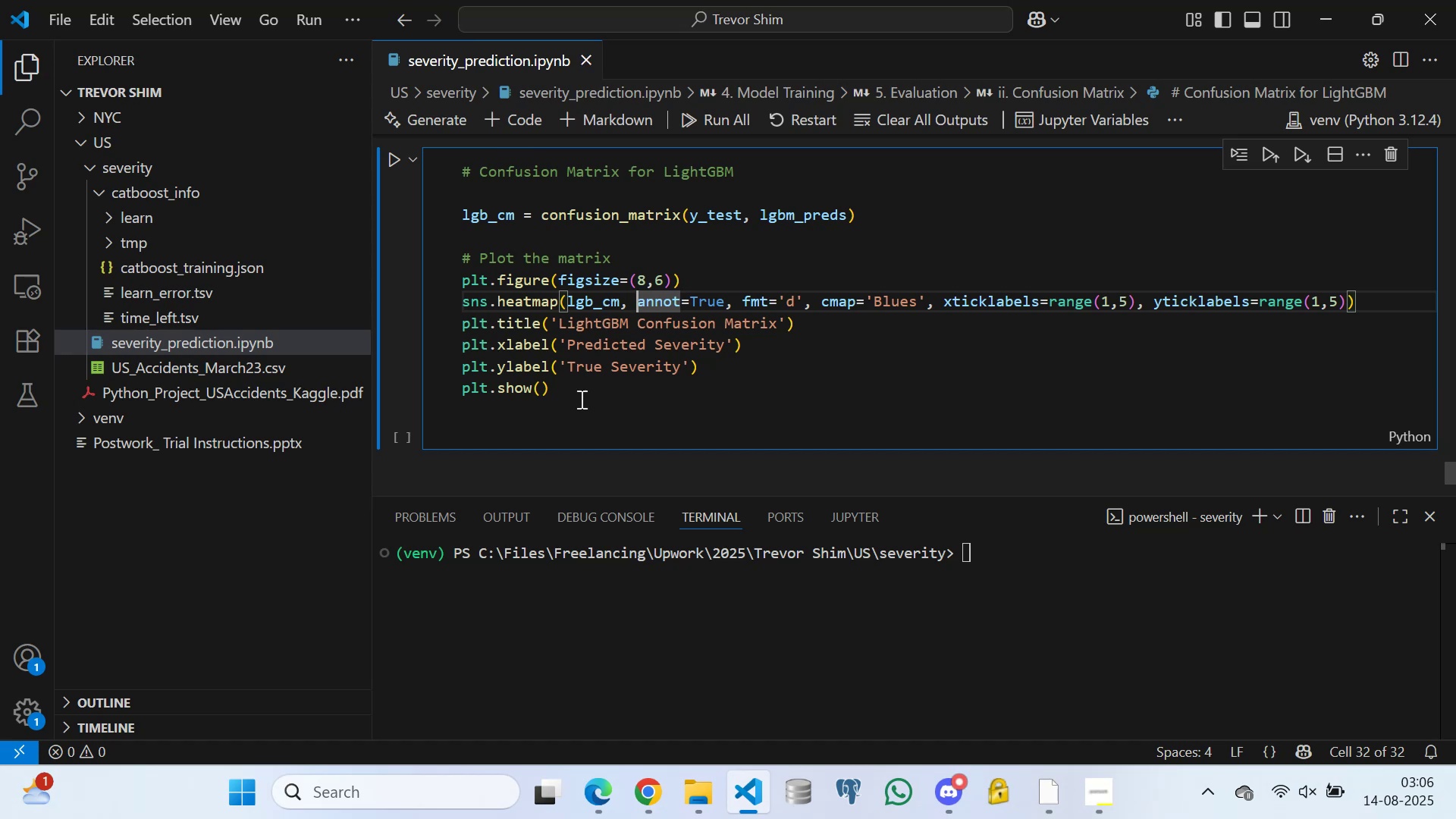 
left_click([578, 402])
 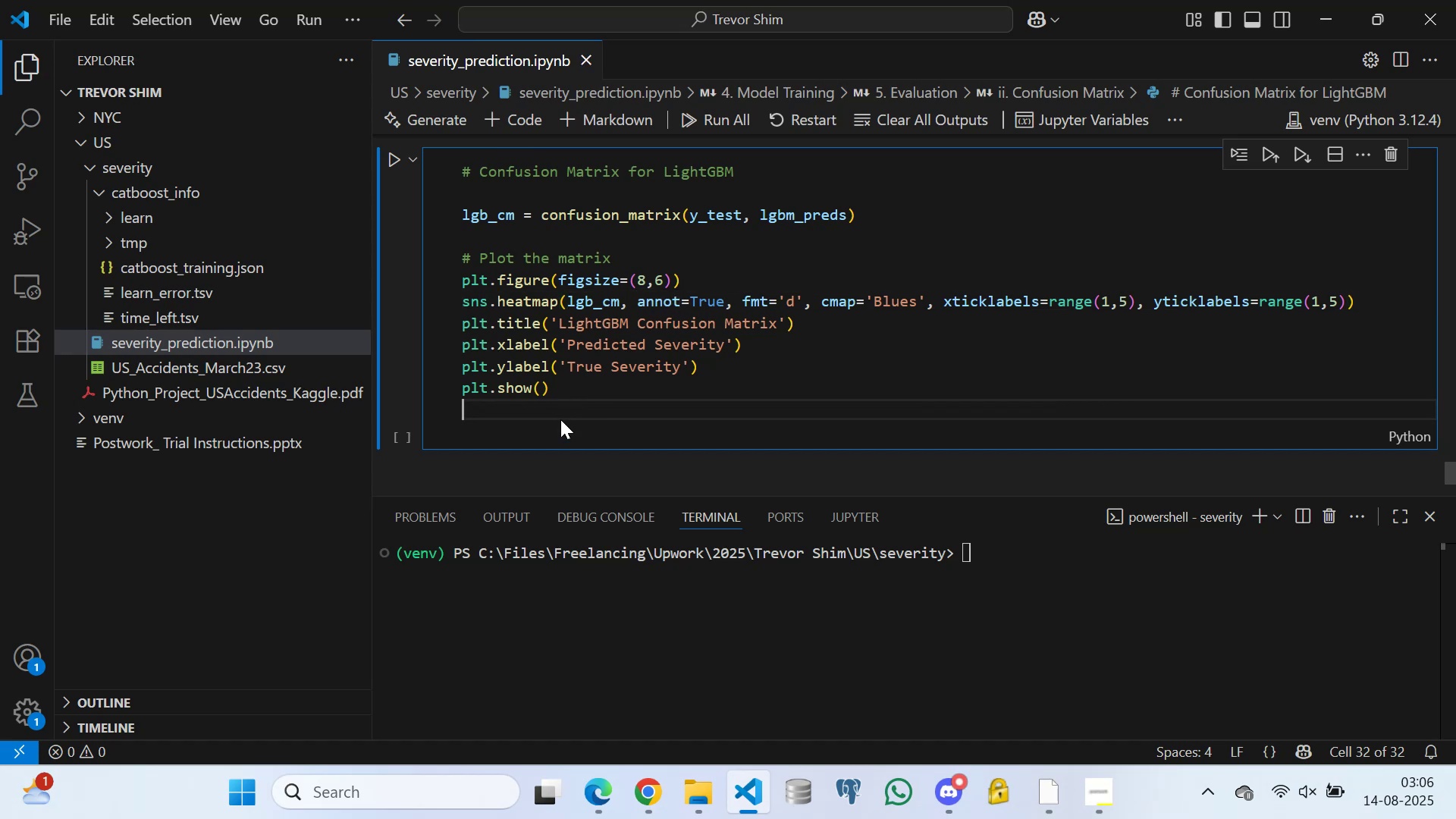 
scroll: coordinate [532, 361], scroll_direction: none, amount: 0.0
 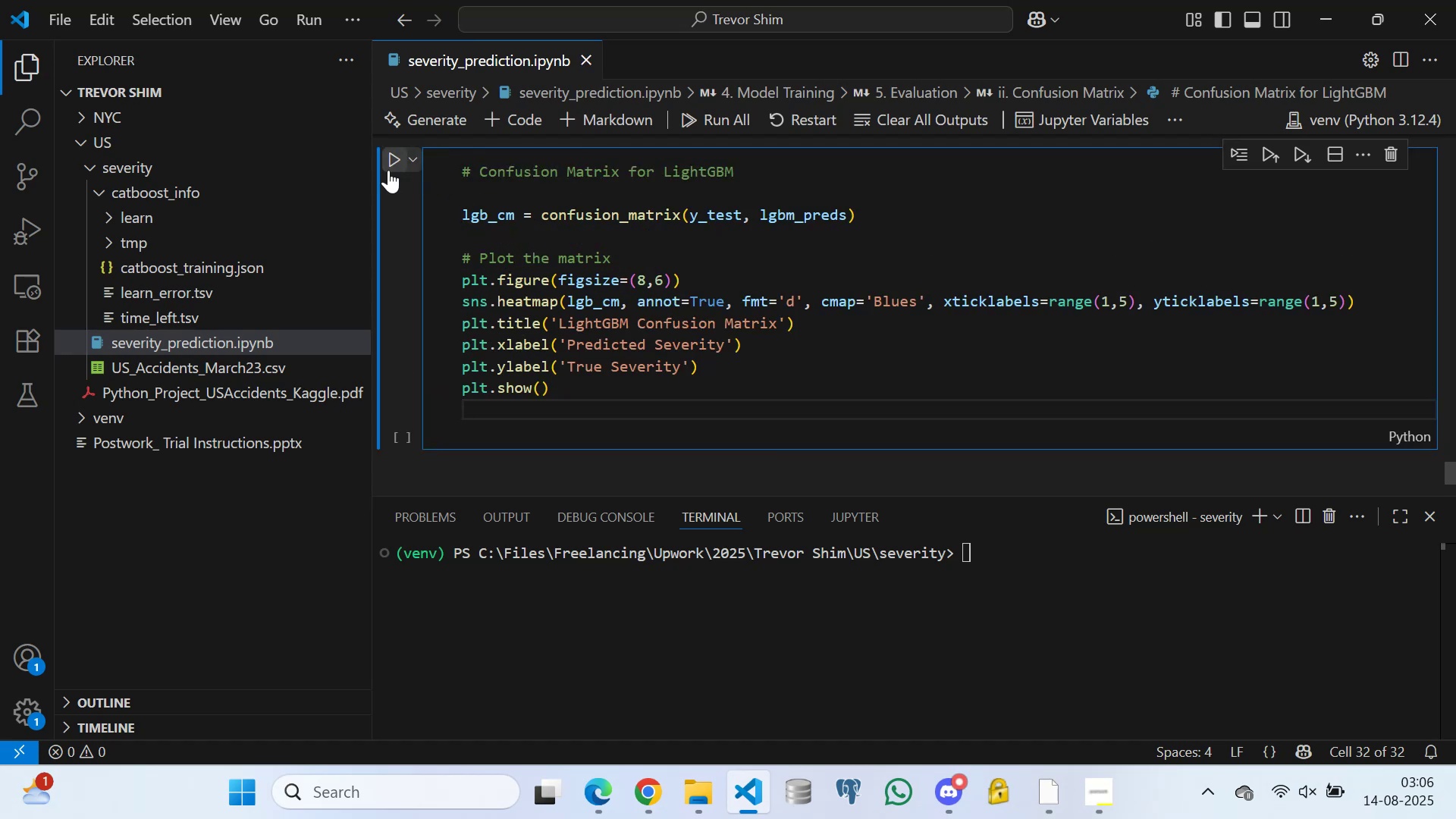 
left_click([393, 158])
 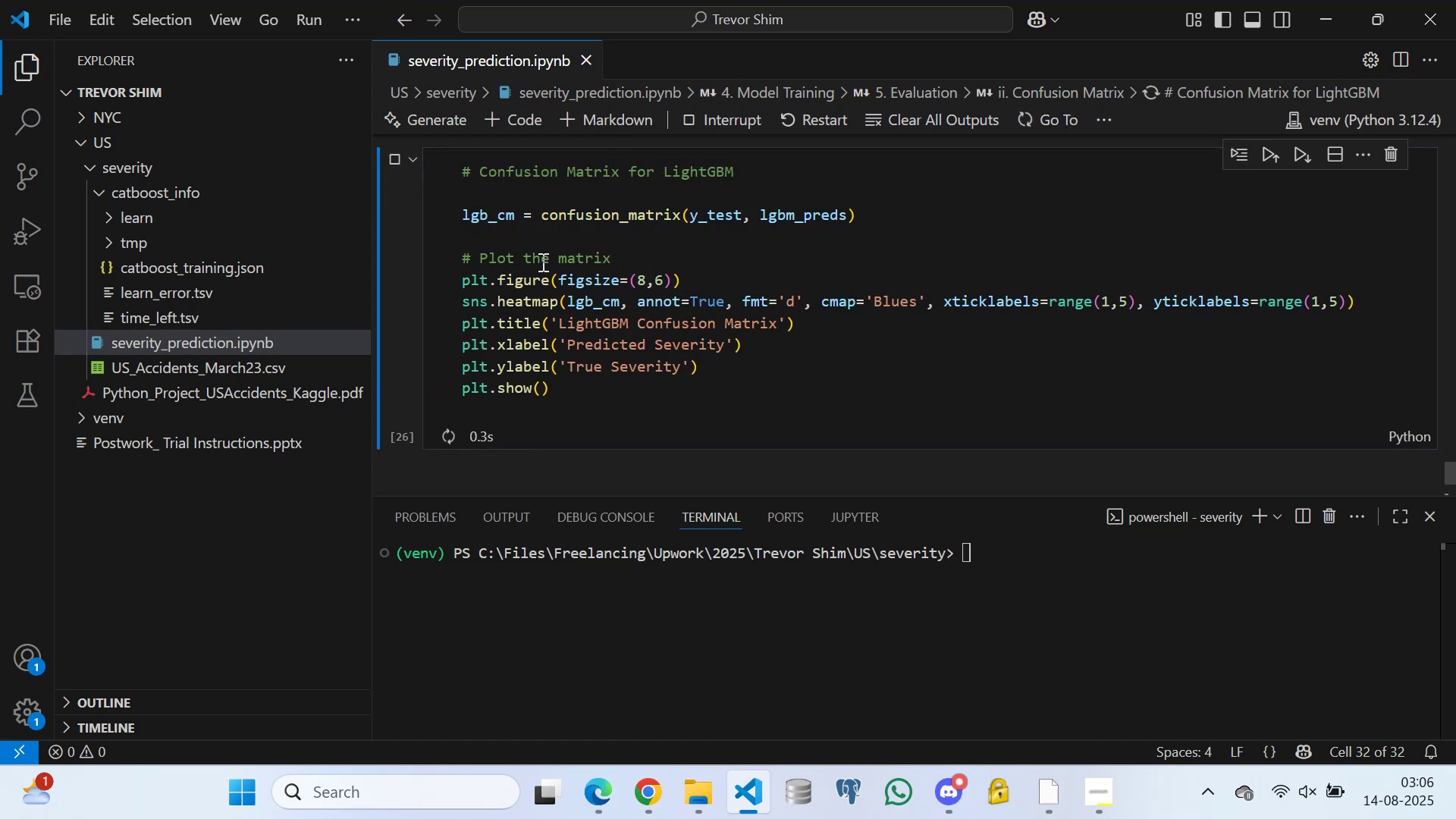 
scroll: coordinate [756, 314], scroll_direction: down, amount: 11.0
 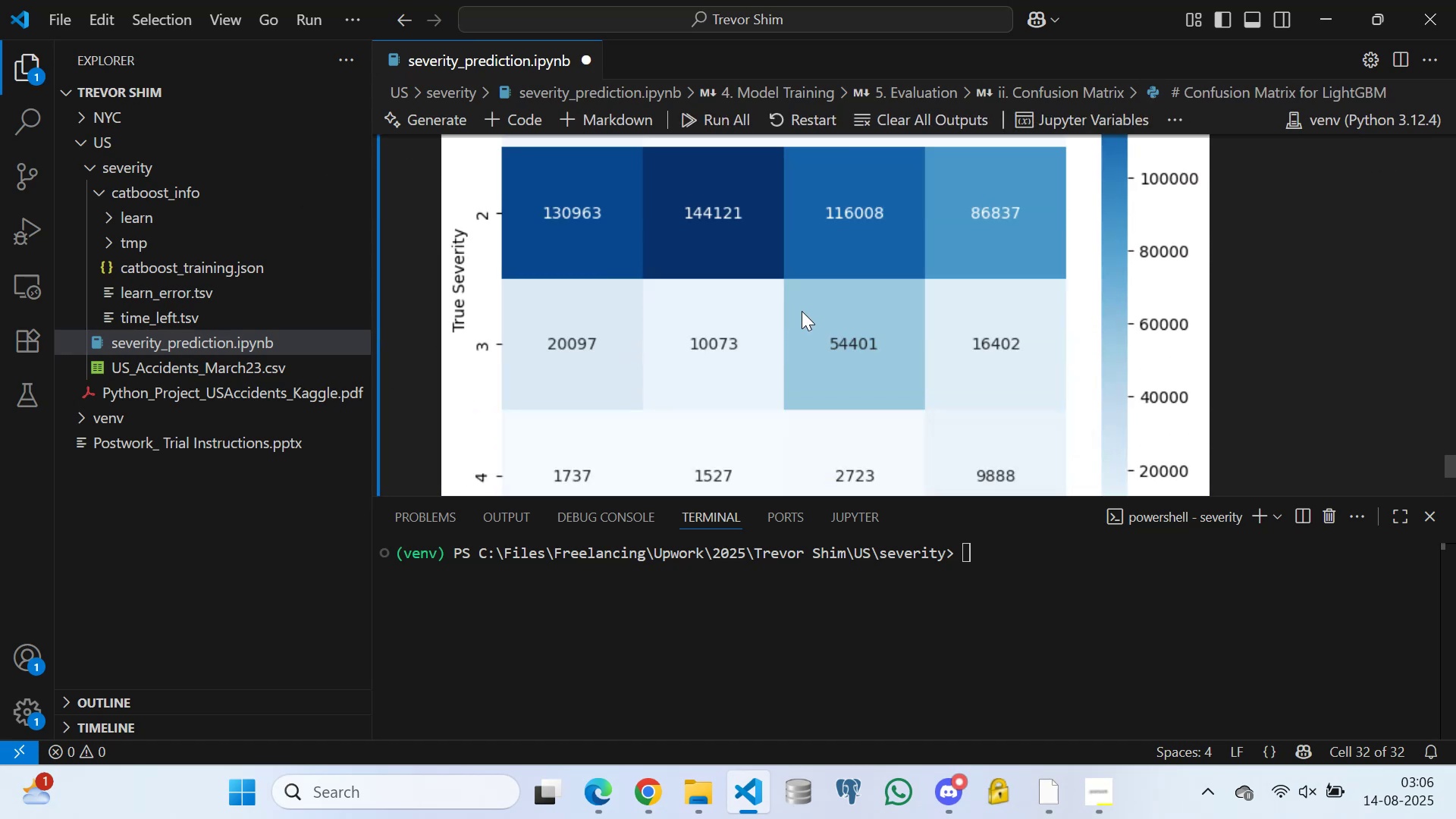 
scroll: coordinate [1018, 312], scroll_direction: up, amount: 7.0
 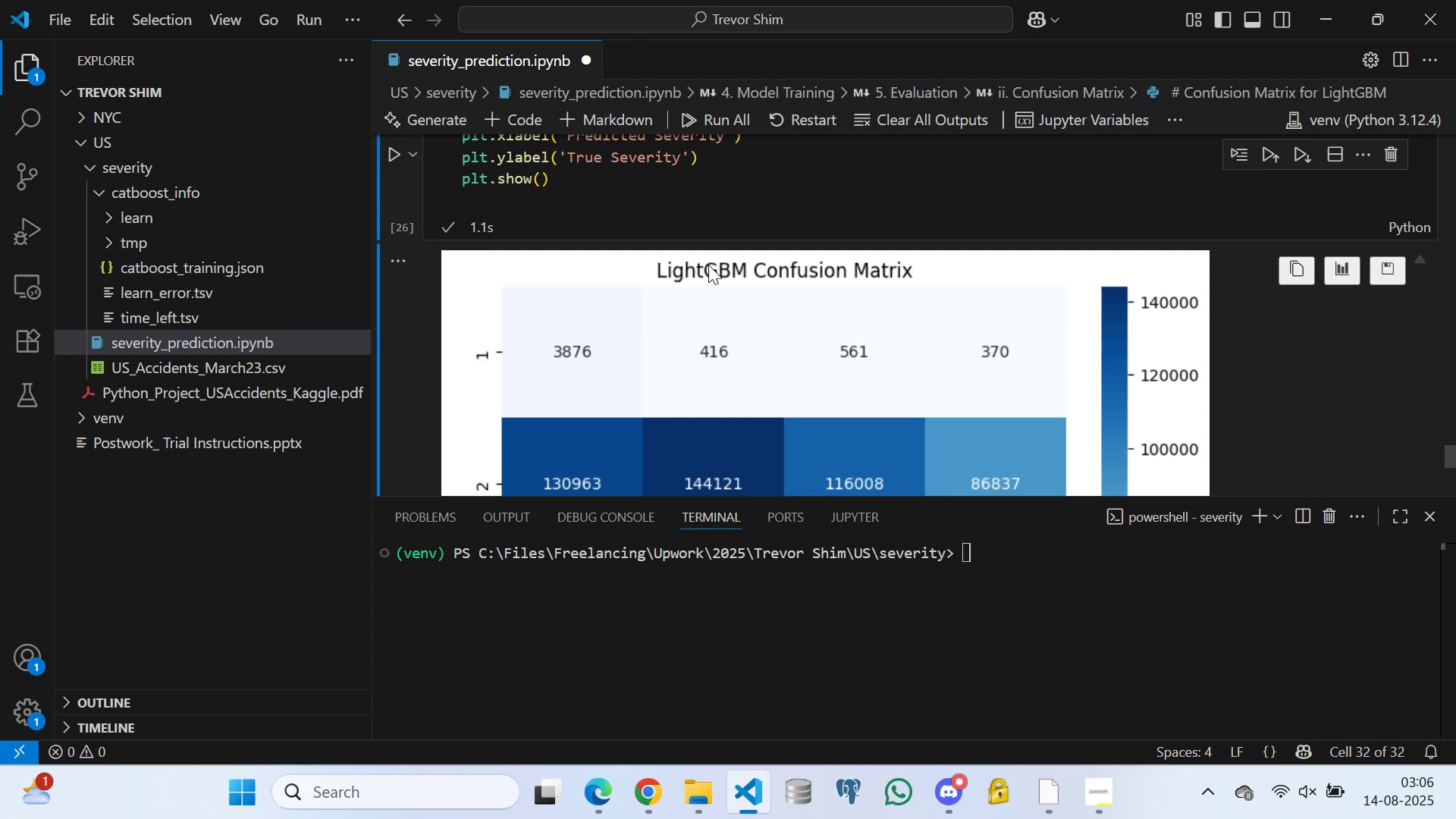 
scroll: coordinate [587, 275], scroll_direction: down, amount: 14.0
 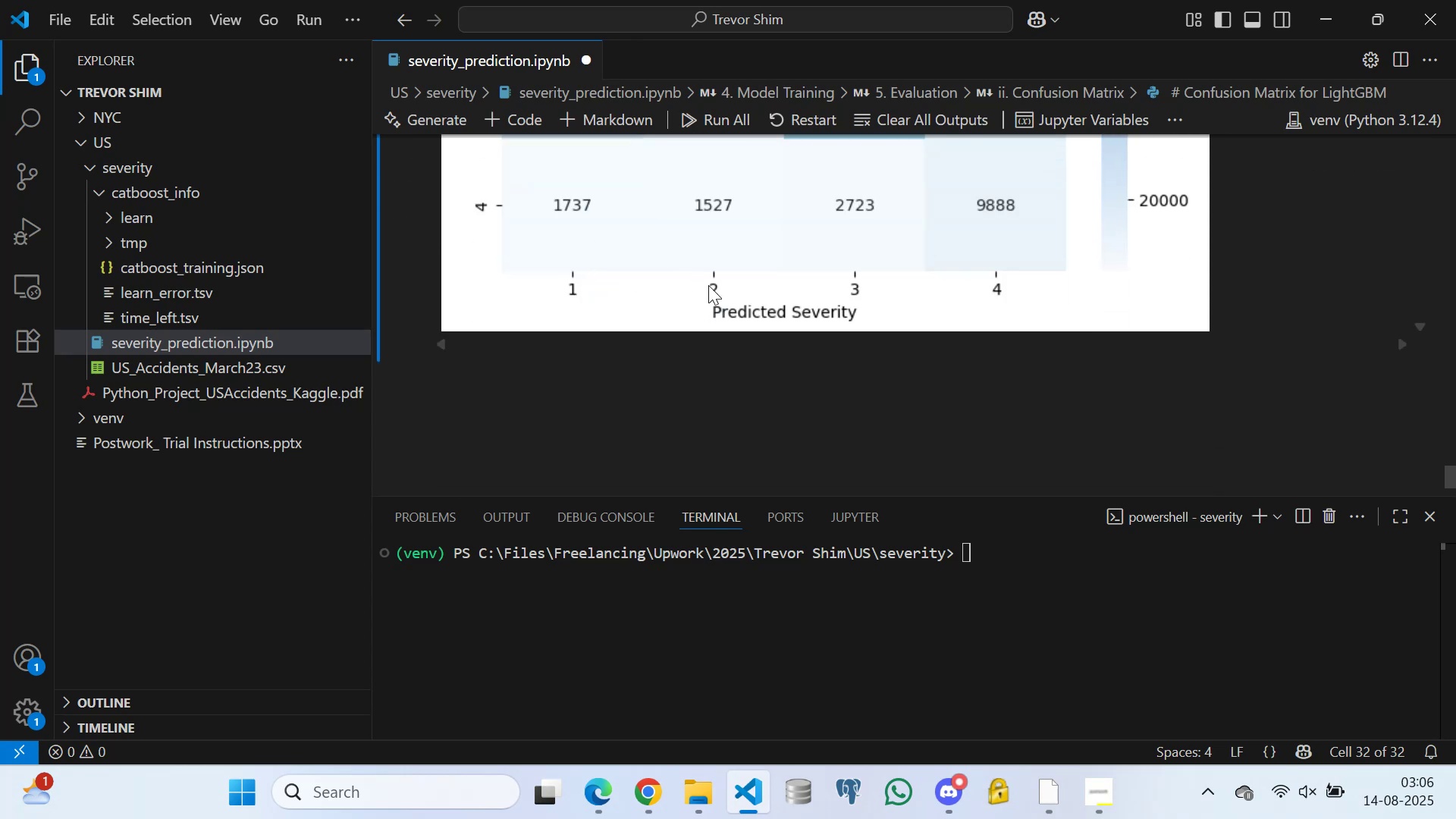 
scroll: coordinate [843, 316], scroll_direction: up, amount: 16.0
 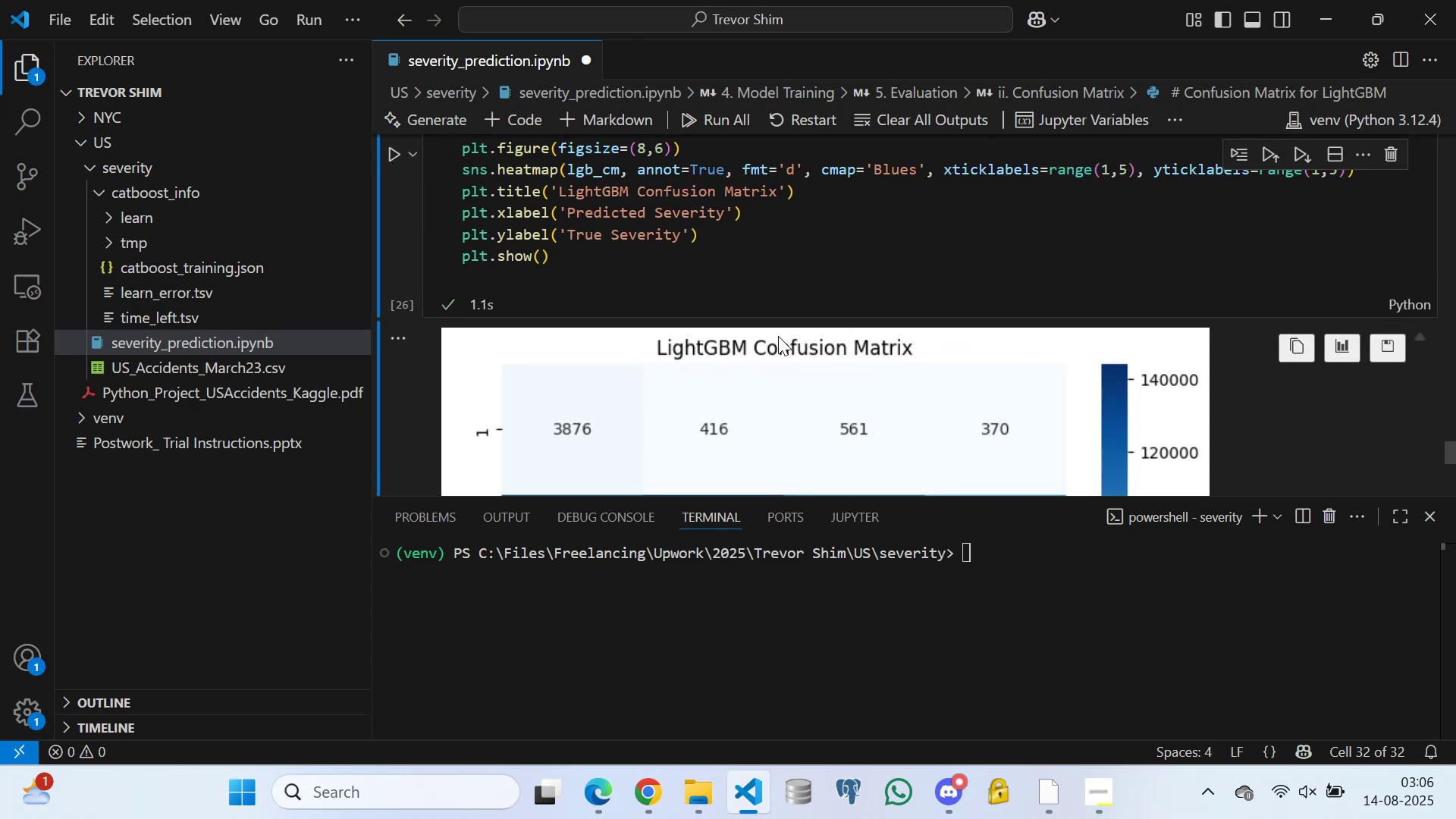 
scroll: coordinate [640, 282], scroll_direction: down, amount: 12.0
 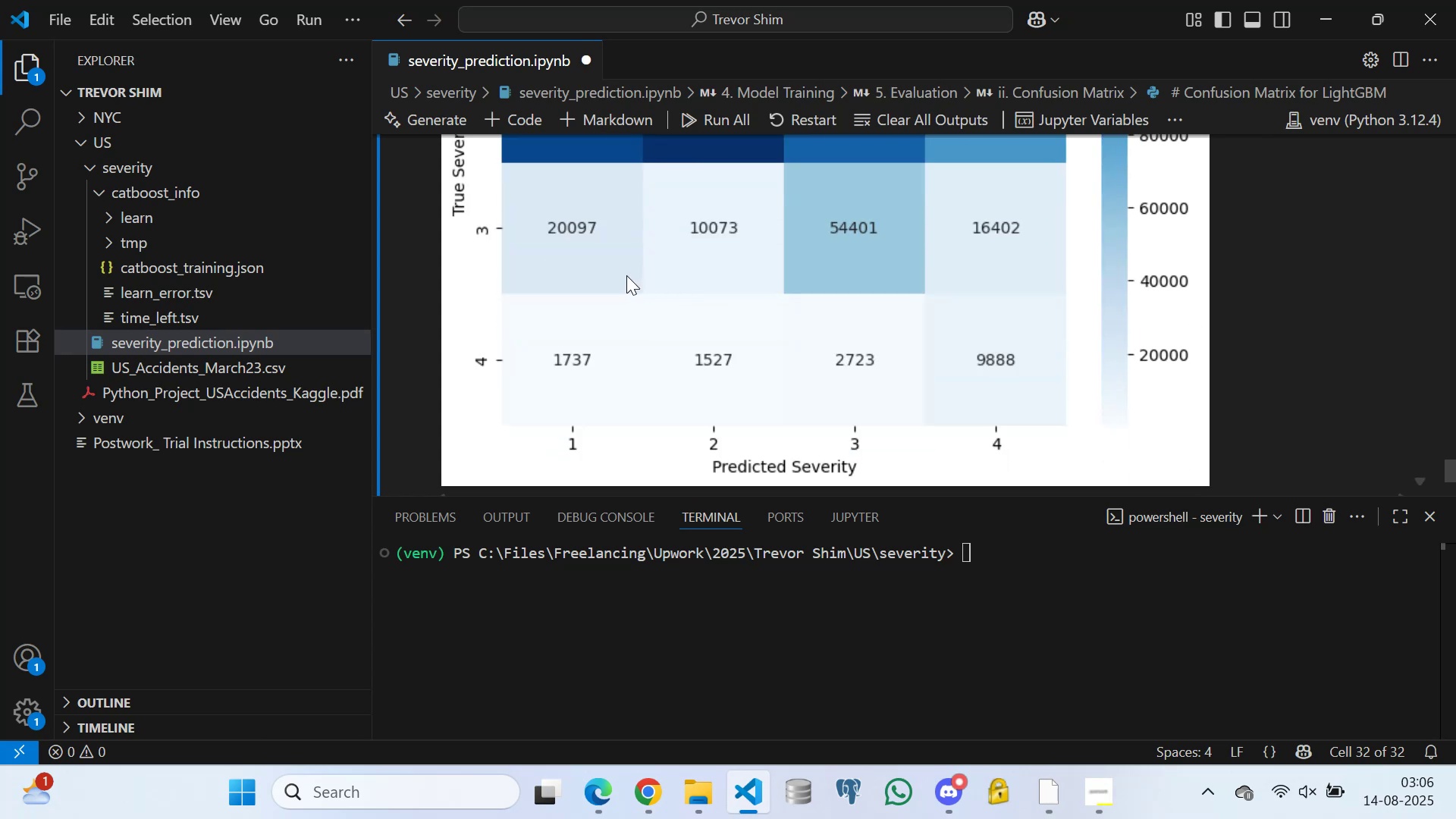 
scroll: coordinate [626, 275], scroll_direction: up, amount: 2.0
 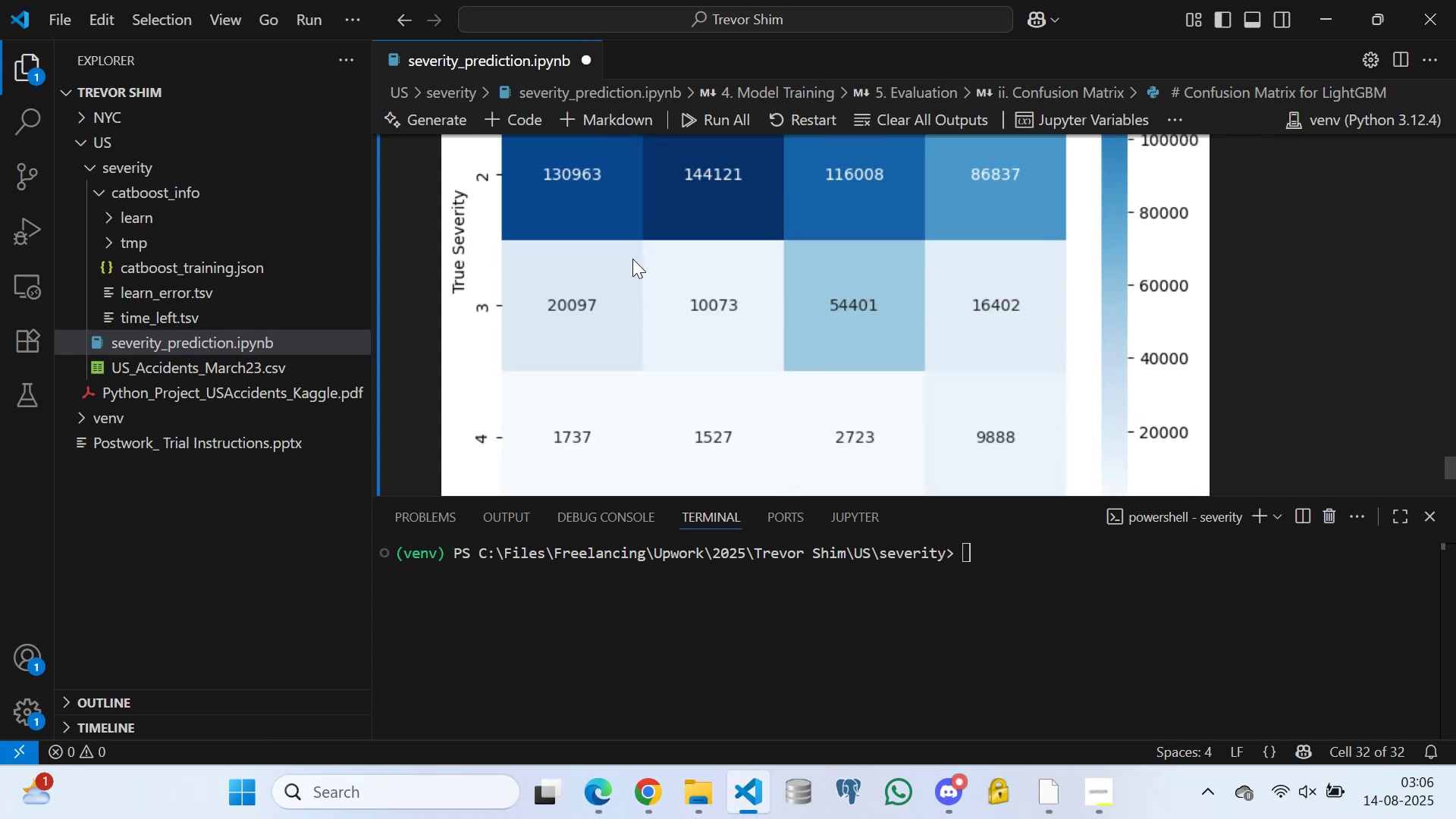 
scroll: coordinate [787, 331], scroll_direction: down, amount: 10.0
 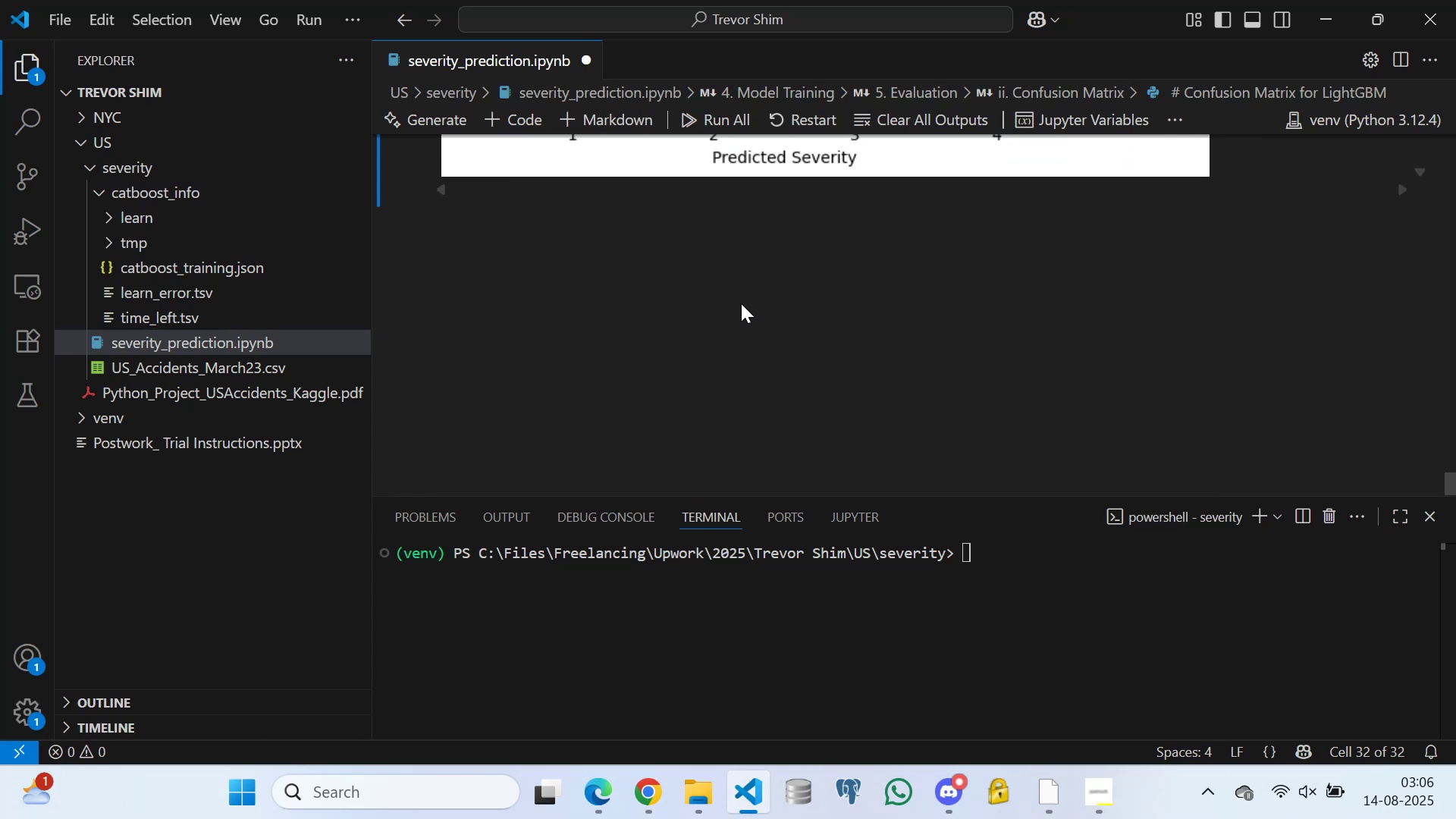 
scroll: coordinate [693, 279], scroll_direction: up, amount: 21.0
 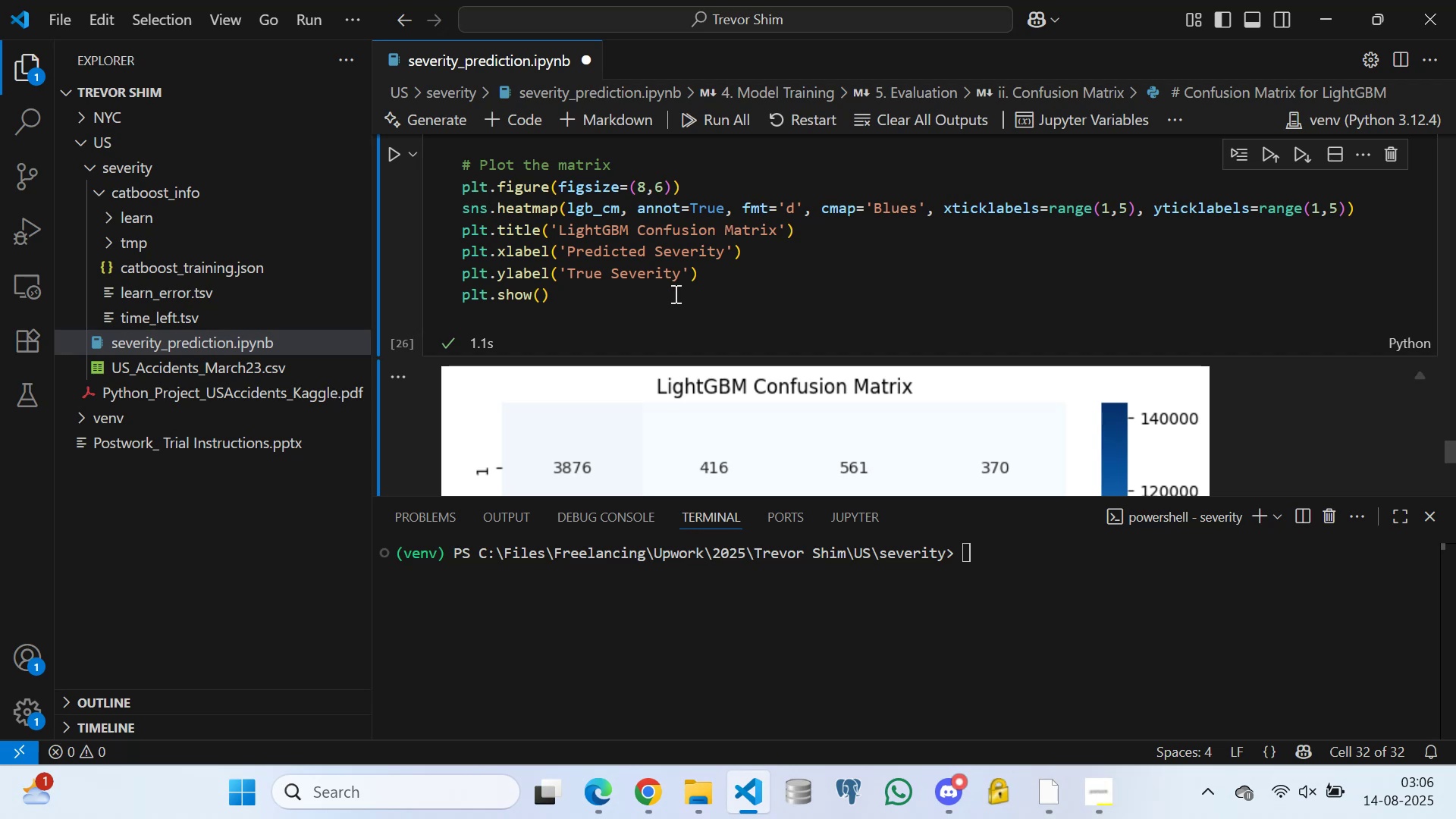 
scroll: coordinate [661, 269], scroll_direction: down, amount: 3.0
 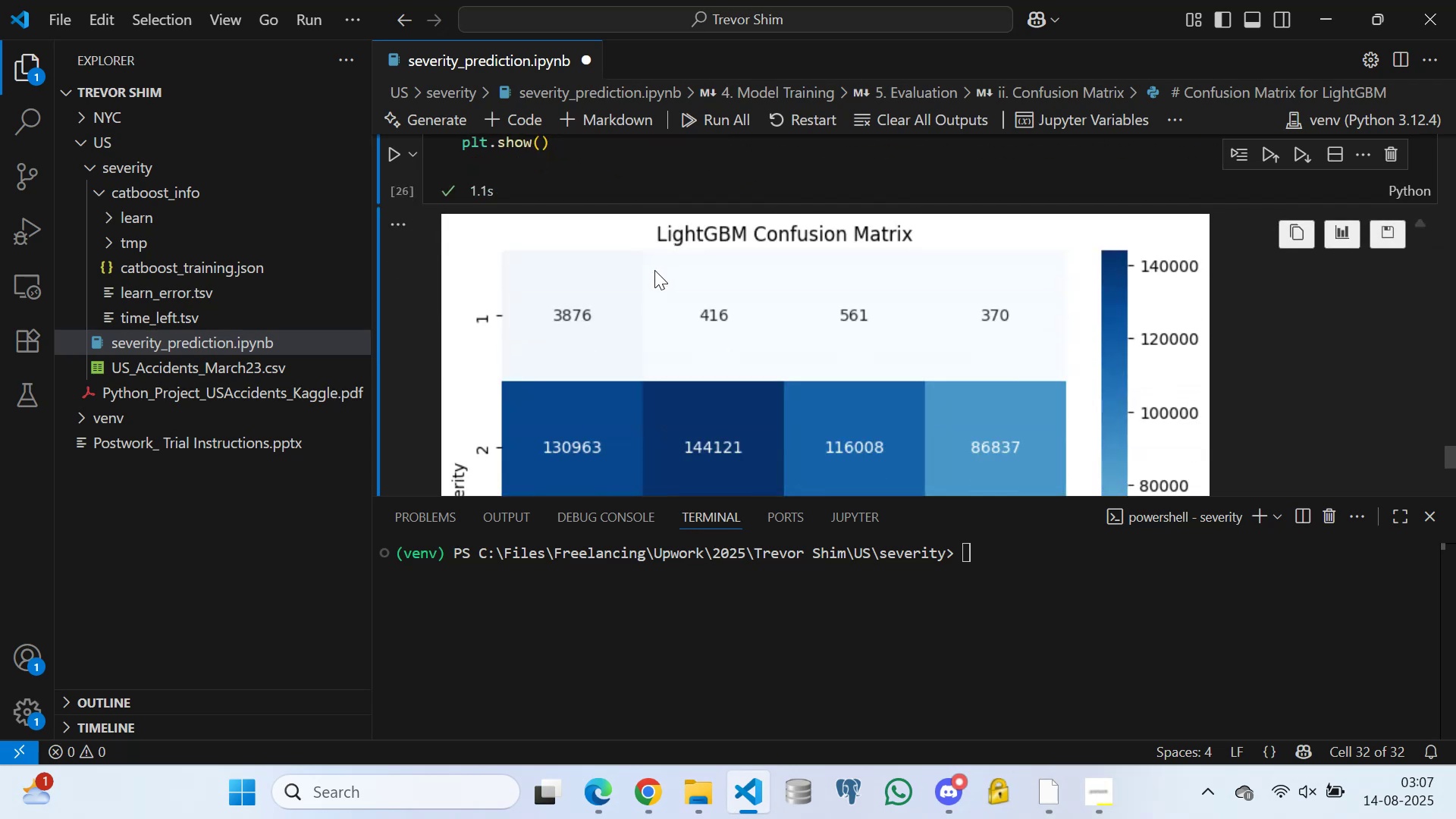 
scroll: coordinate [615, 253], scroll_direction: up, amount: 3.0
 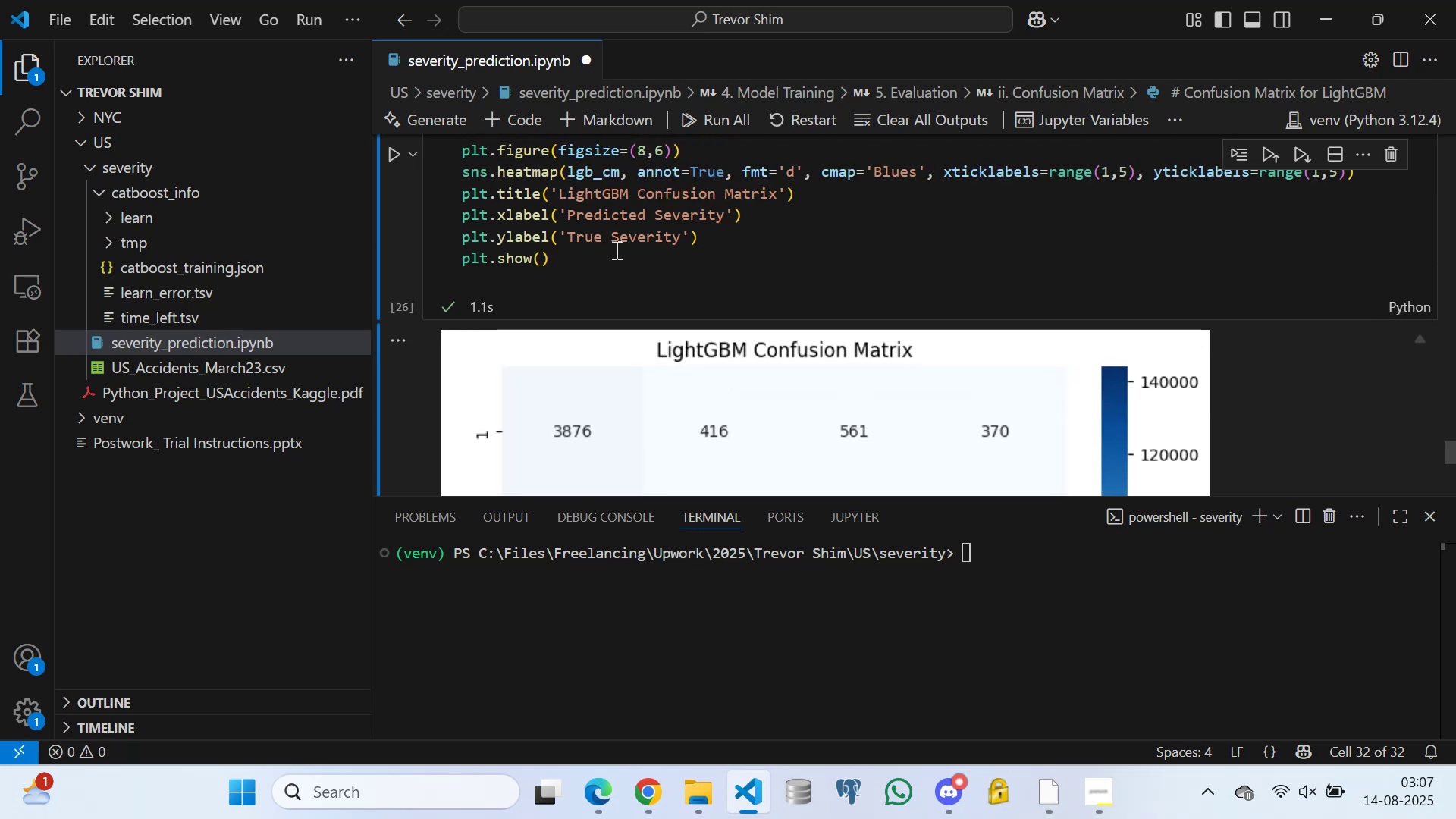 
scroll: coordinate [624, 251], scroll_direction: down, amount: 4.0
 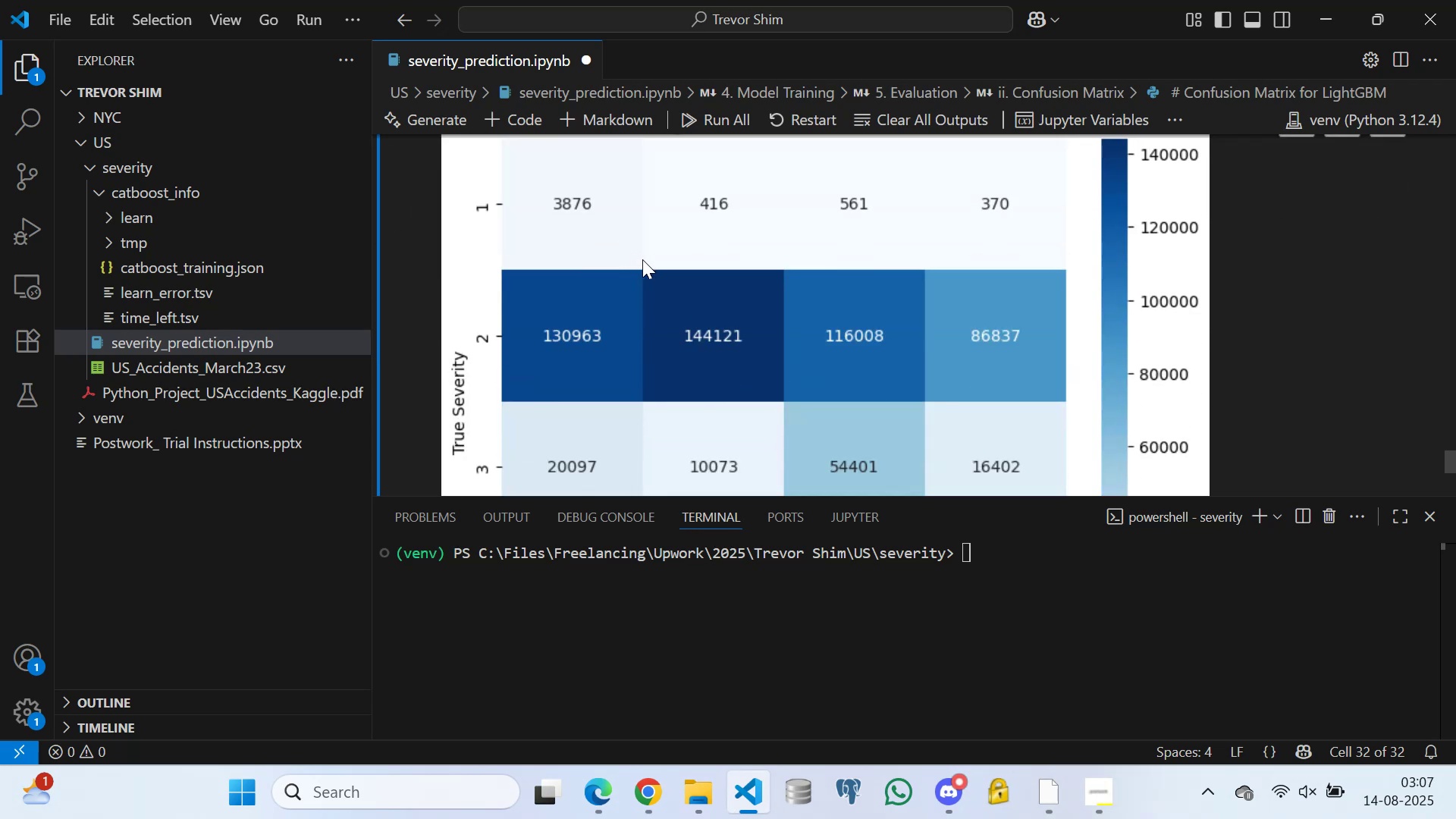 
scroll: coordinate [733, 287], scroll_direction: up, amount: 3.0
 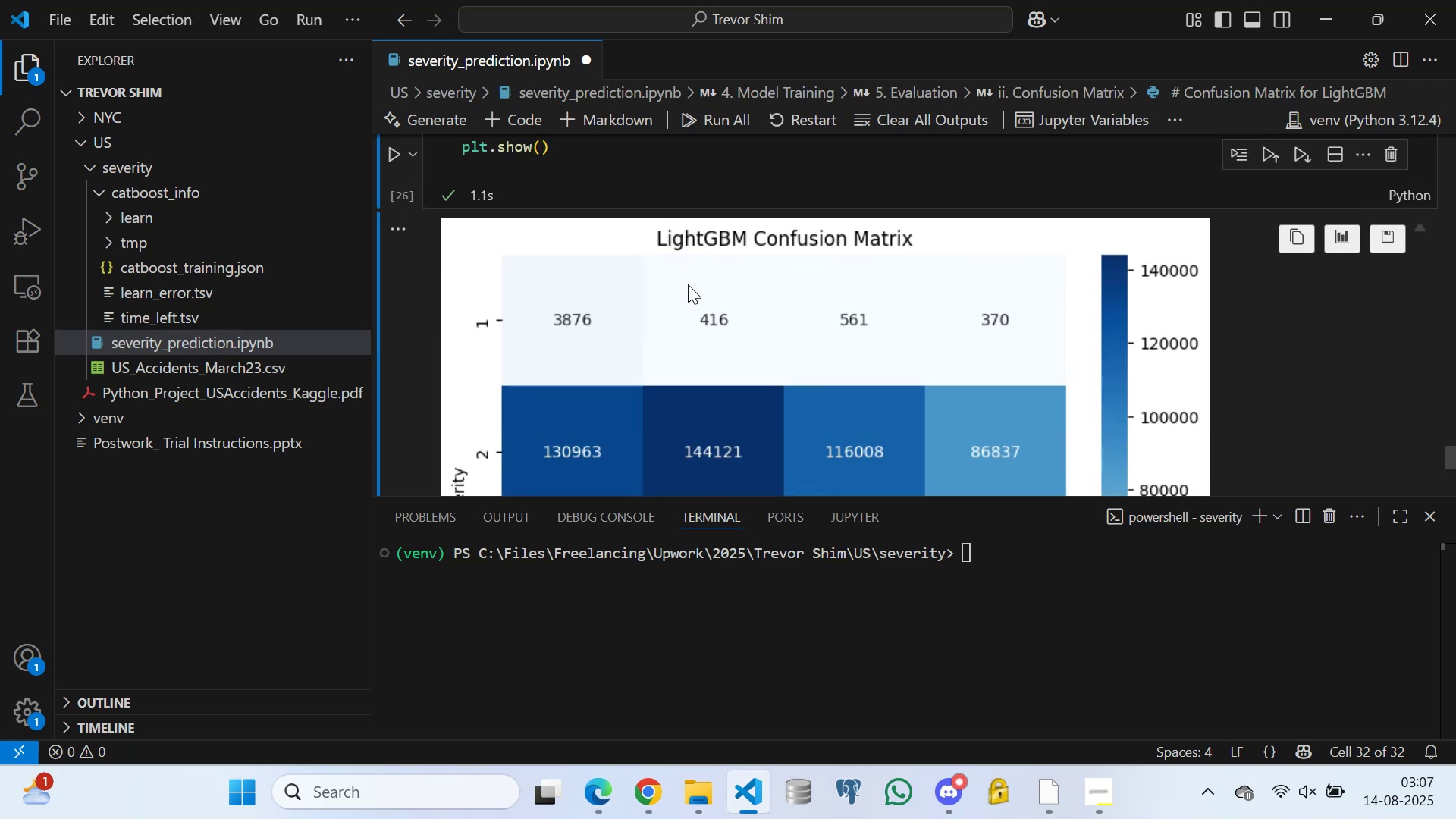 
wait(5.15)
 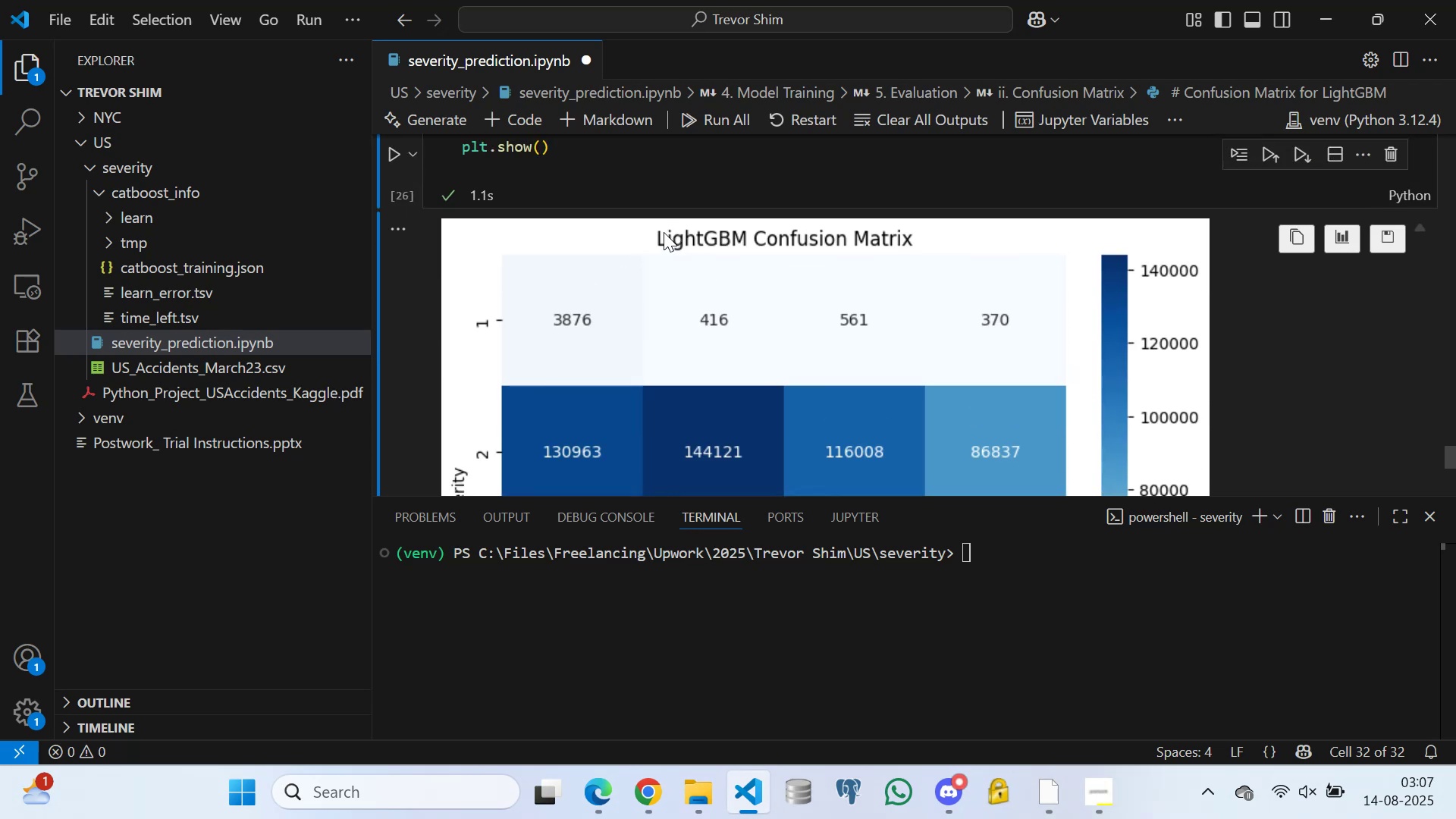 
scroll: coordinate [713, 275], scroll_direction: down, amount: 14.0
 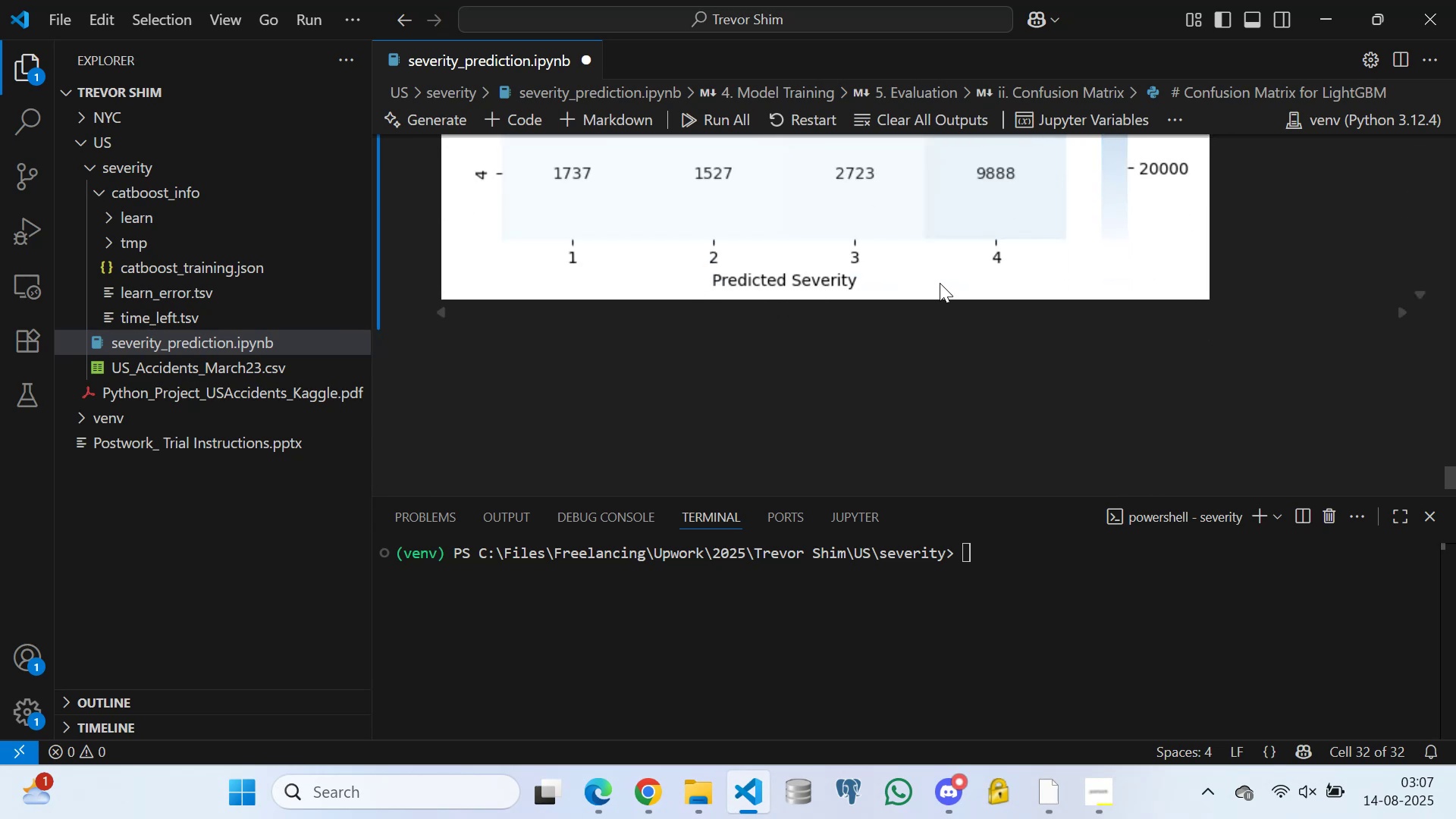 
scroll: coordinate [712, 281], scroll_direction: up, amount: 17.0
 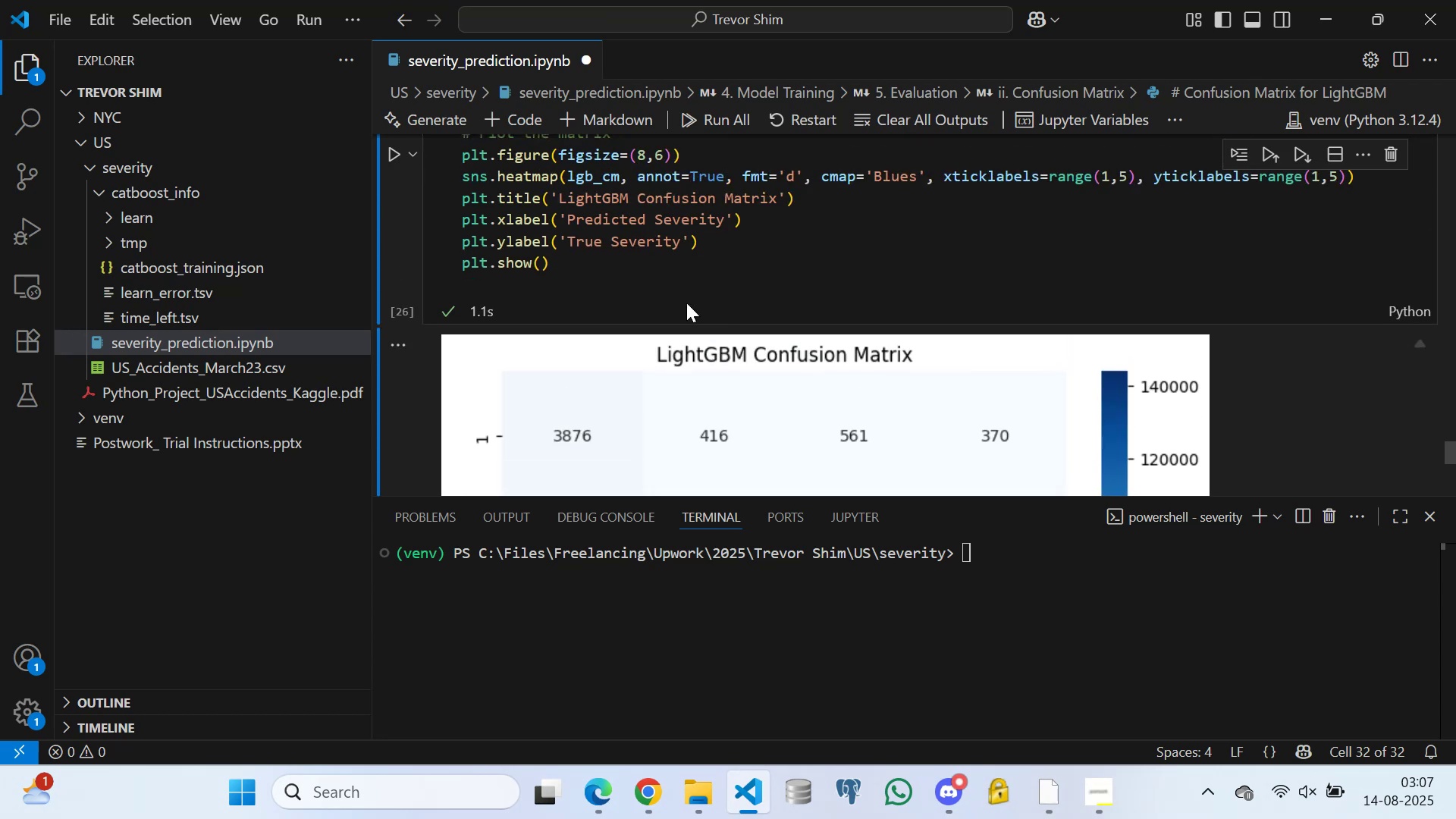 
scroll: coordinate [556, 331], scroll_direction: up, amount: 4.0
 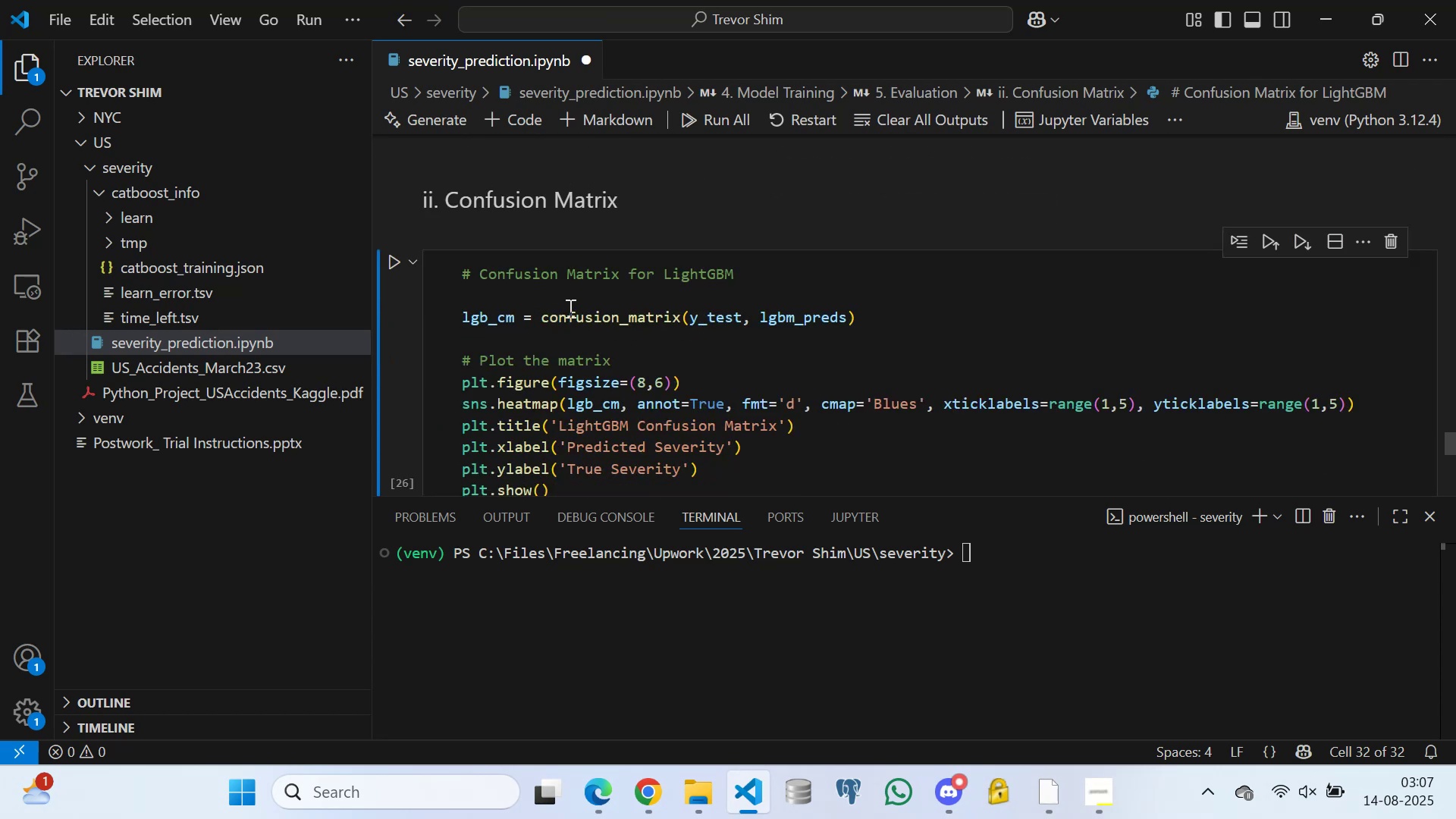 
scroll: coordinate [712, 316], scroll_direction: down, amount: 4.0
 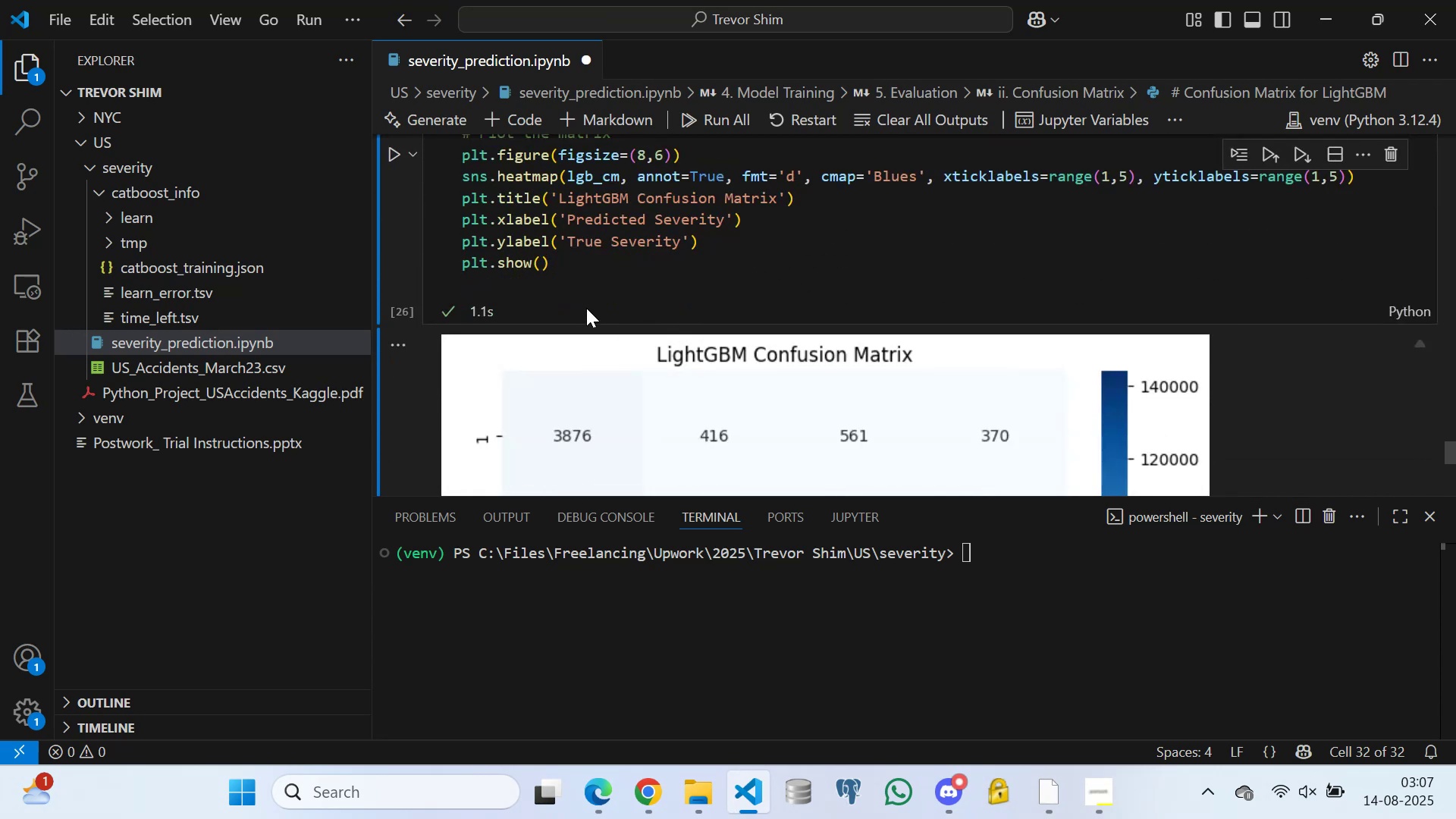 
scroll: coordinate [578, 300], scroll_direction: up, amount: 4.0
 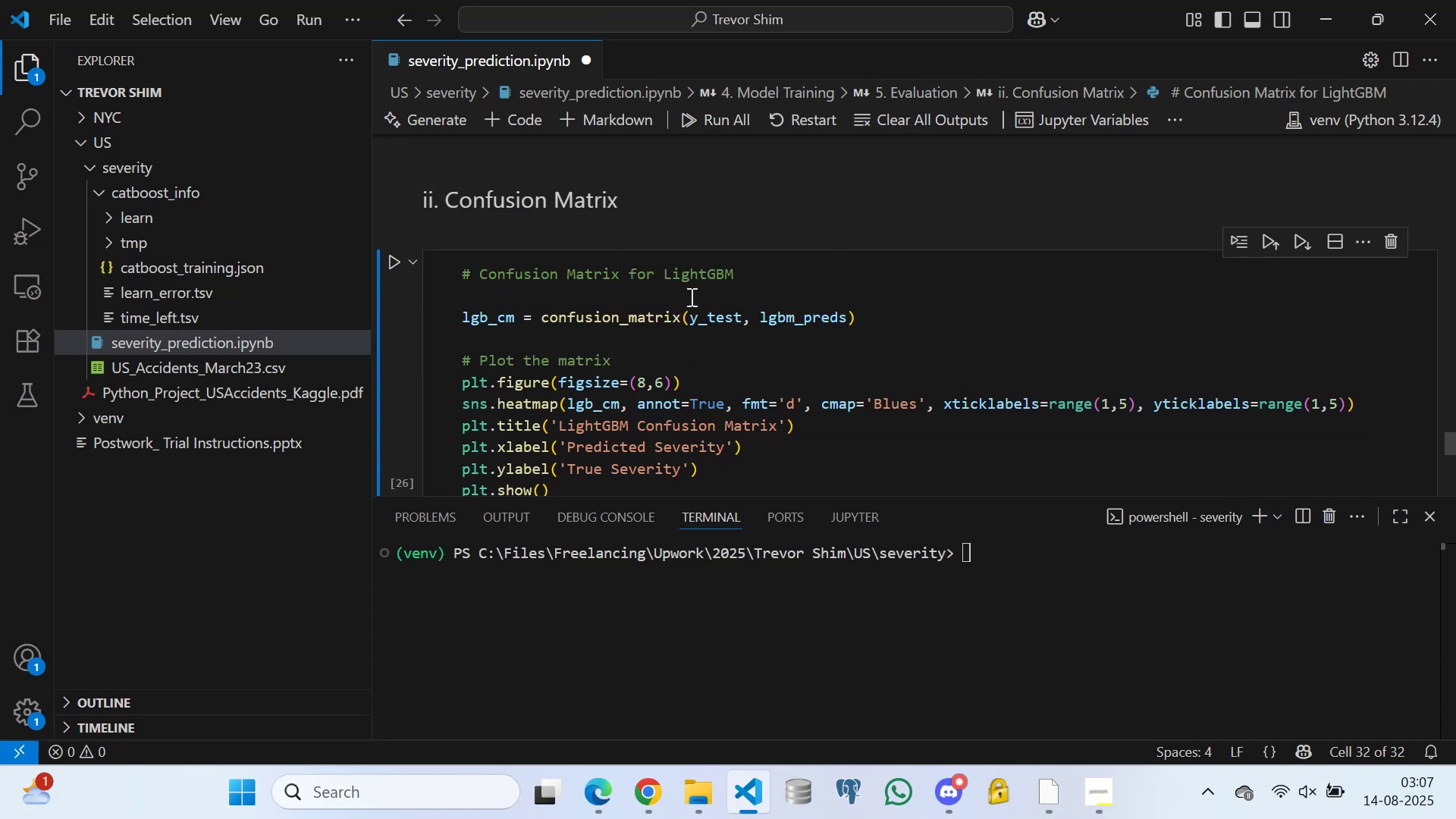 
scroll: coordinate [680, 308], scroll_direction: down, amount: 22.0
 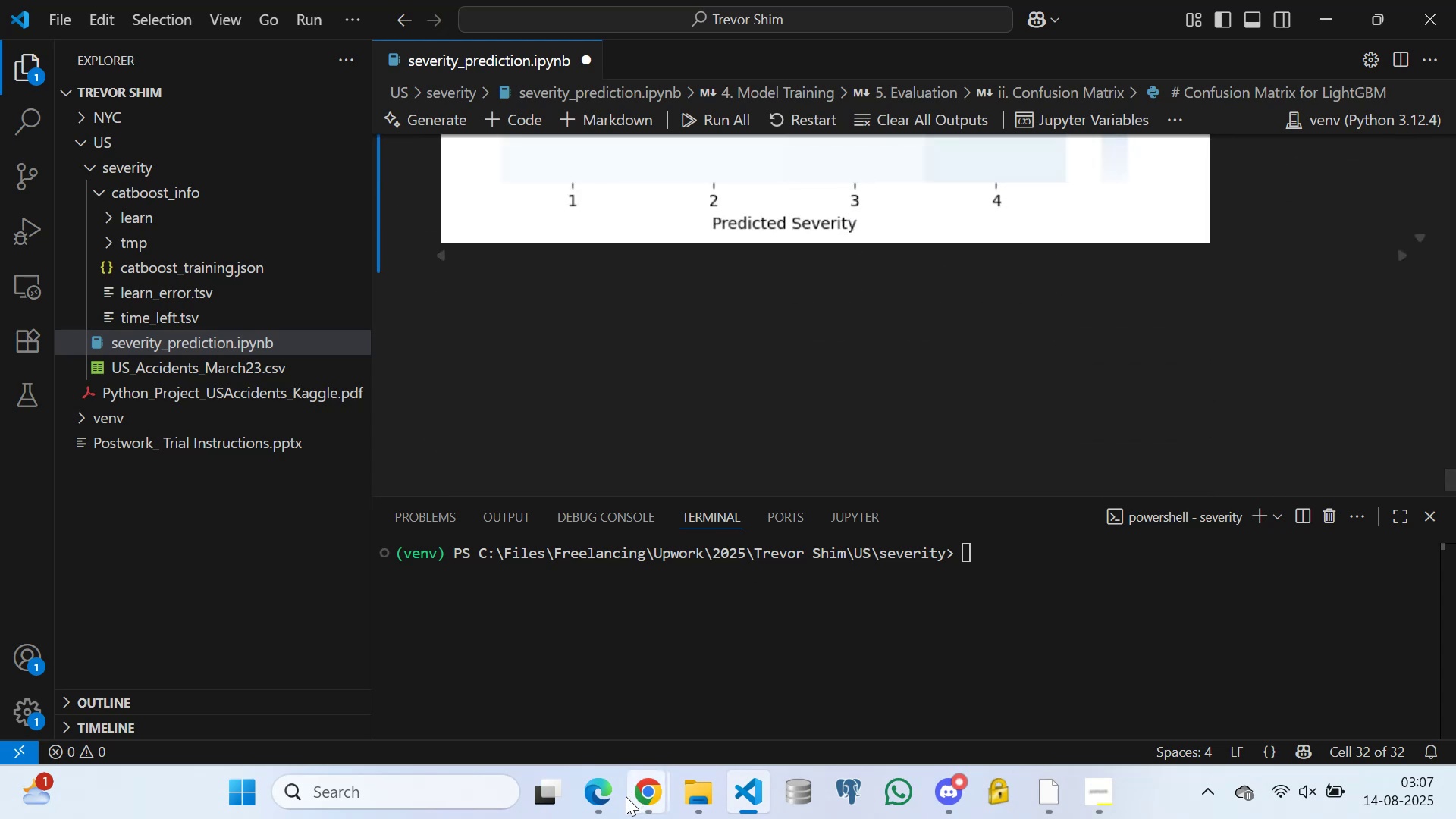 
left_click([607, 785])
 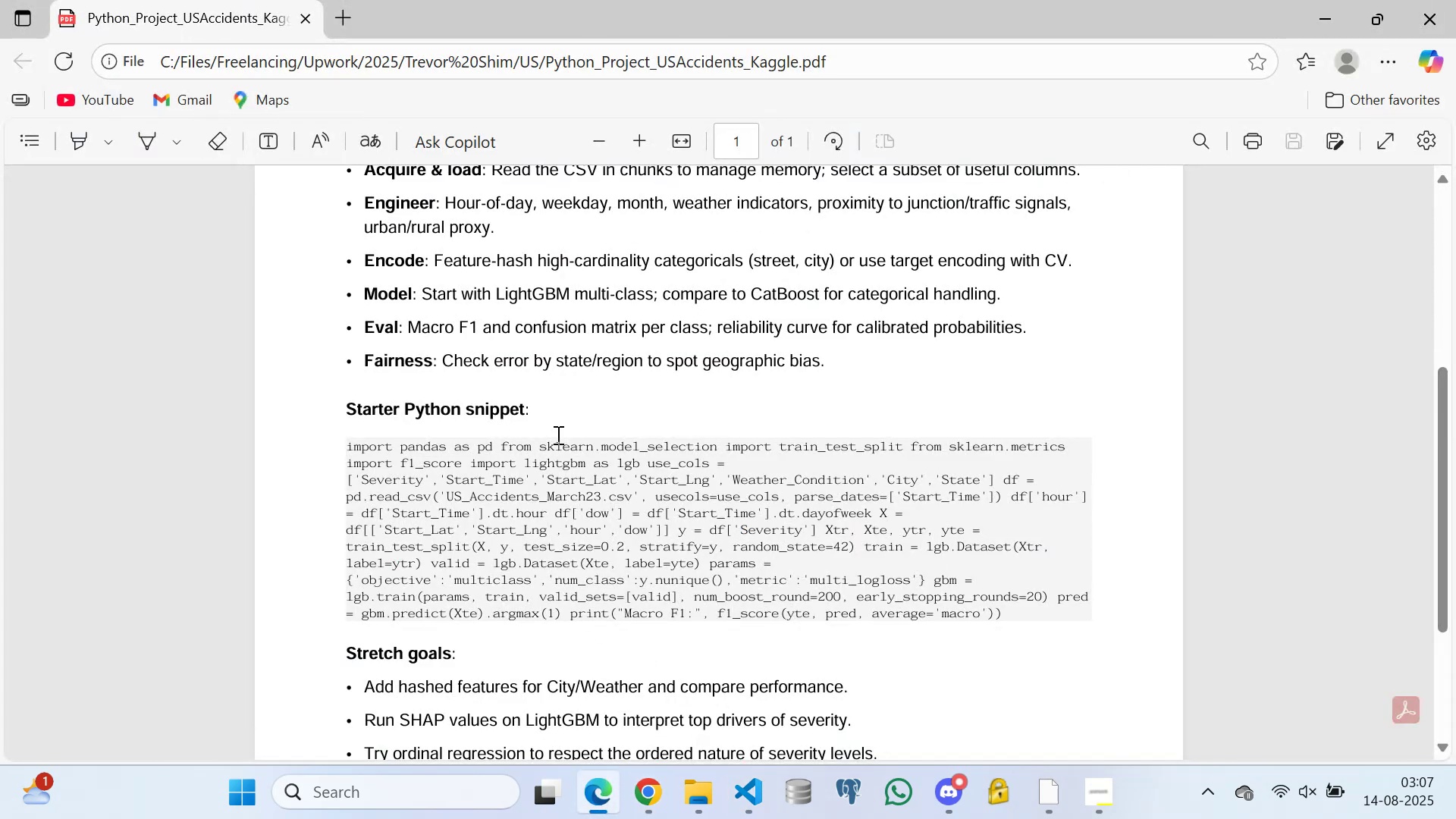 
scroll: coordinate [572, 390], scroll_direction: up, amount: 1.0
 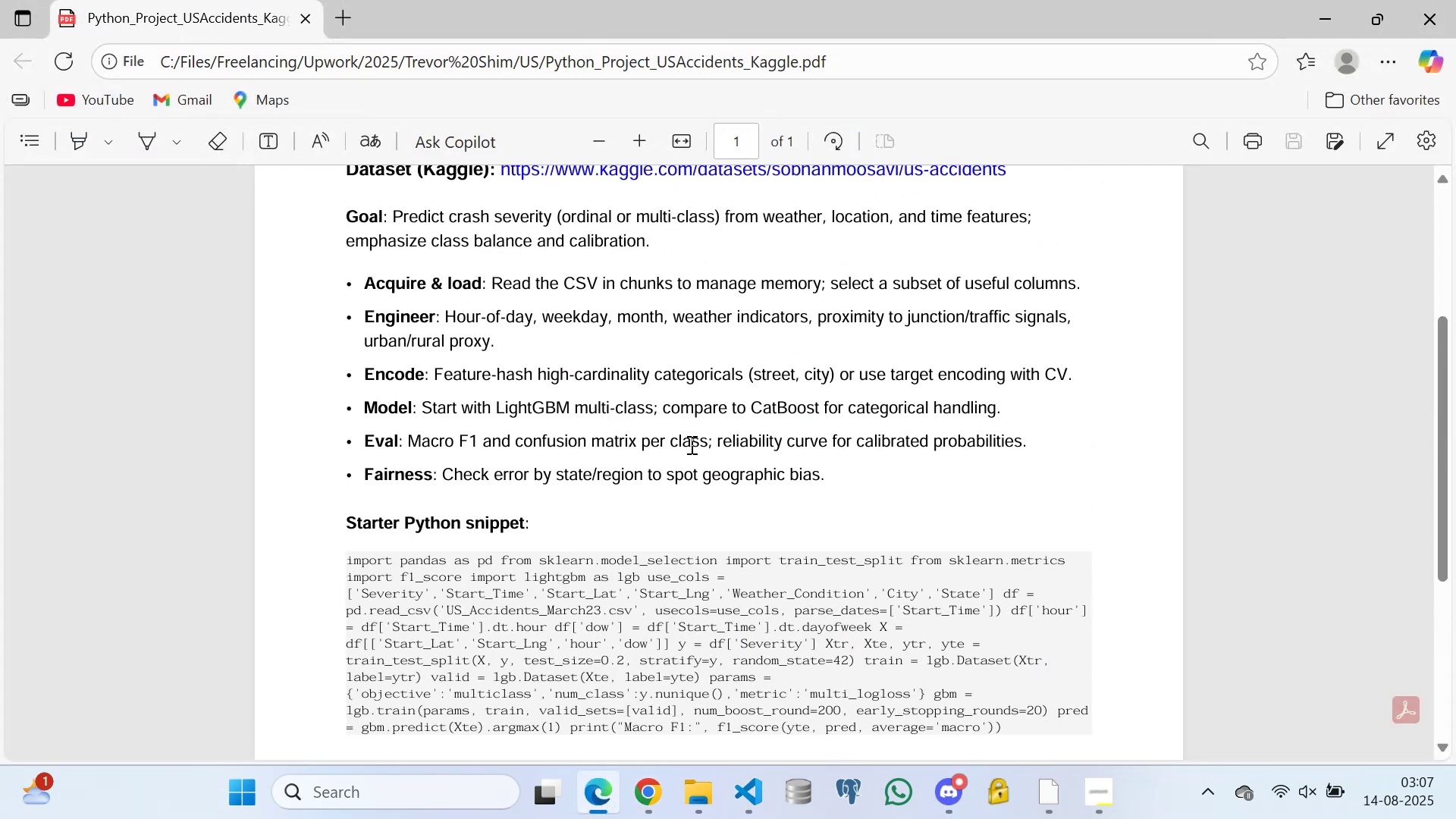 
left_click([692, 445])
 